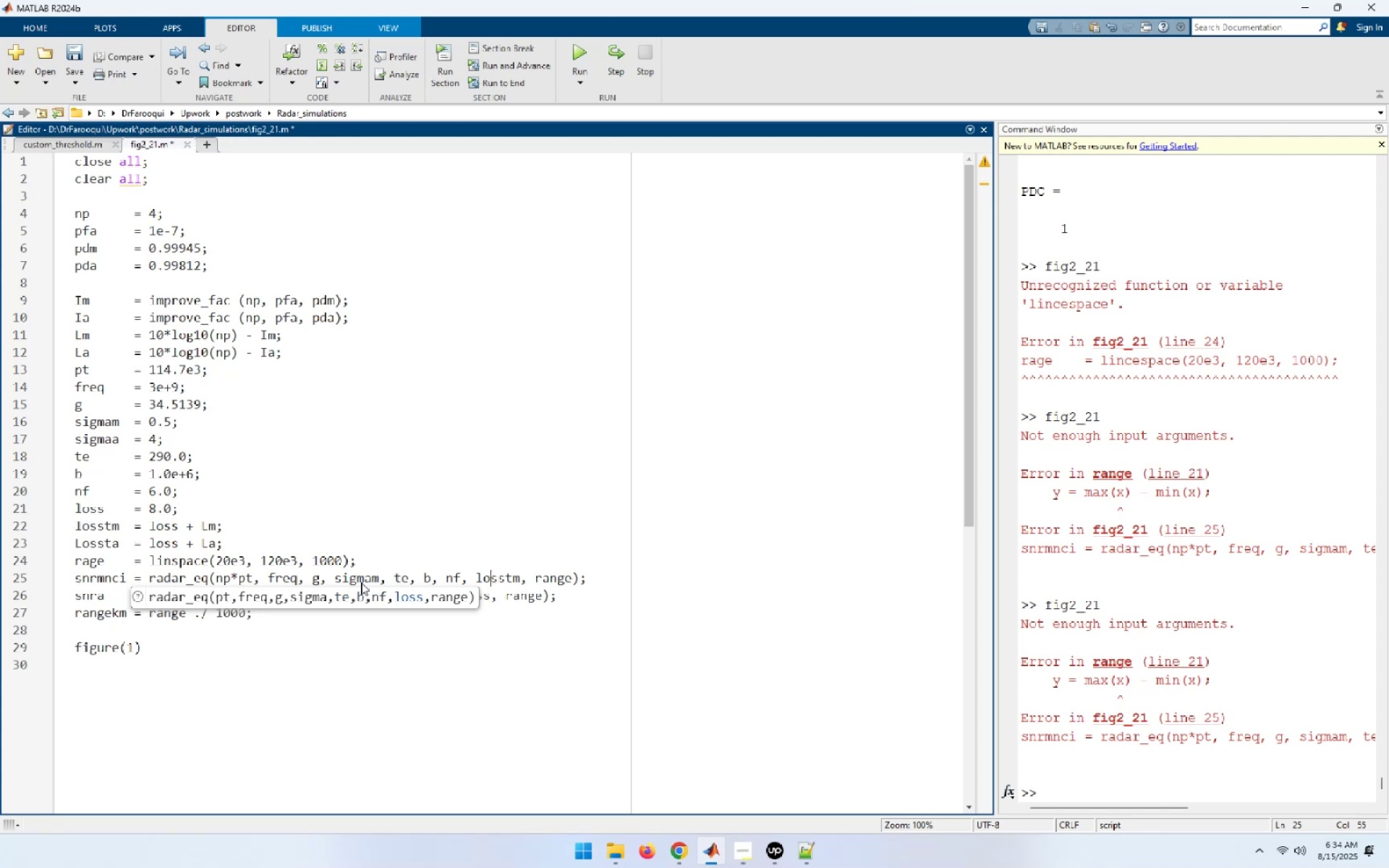 
key(ArrowRight)
 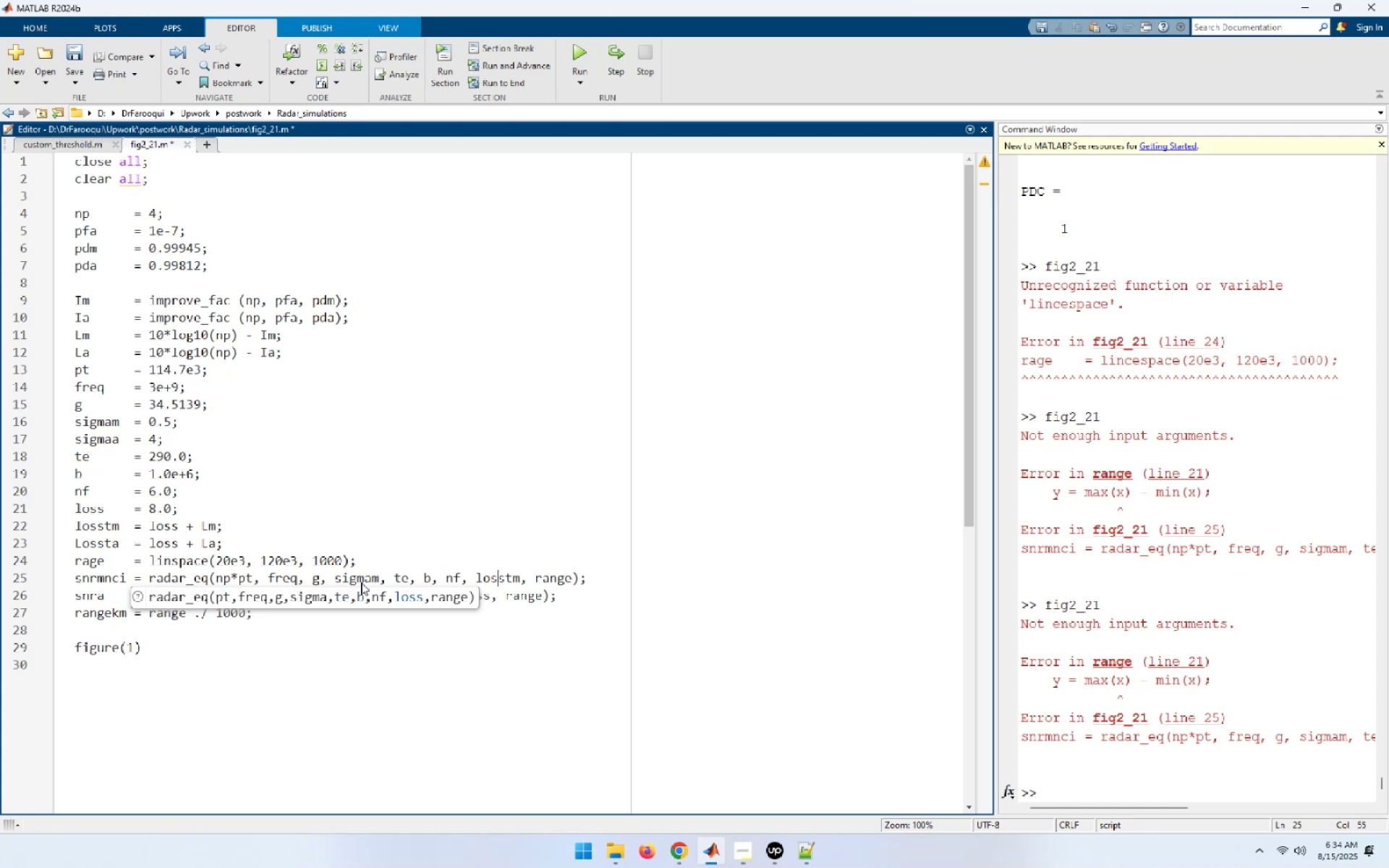 
key(ArrowRight)
 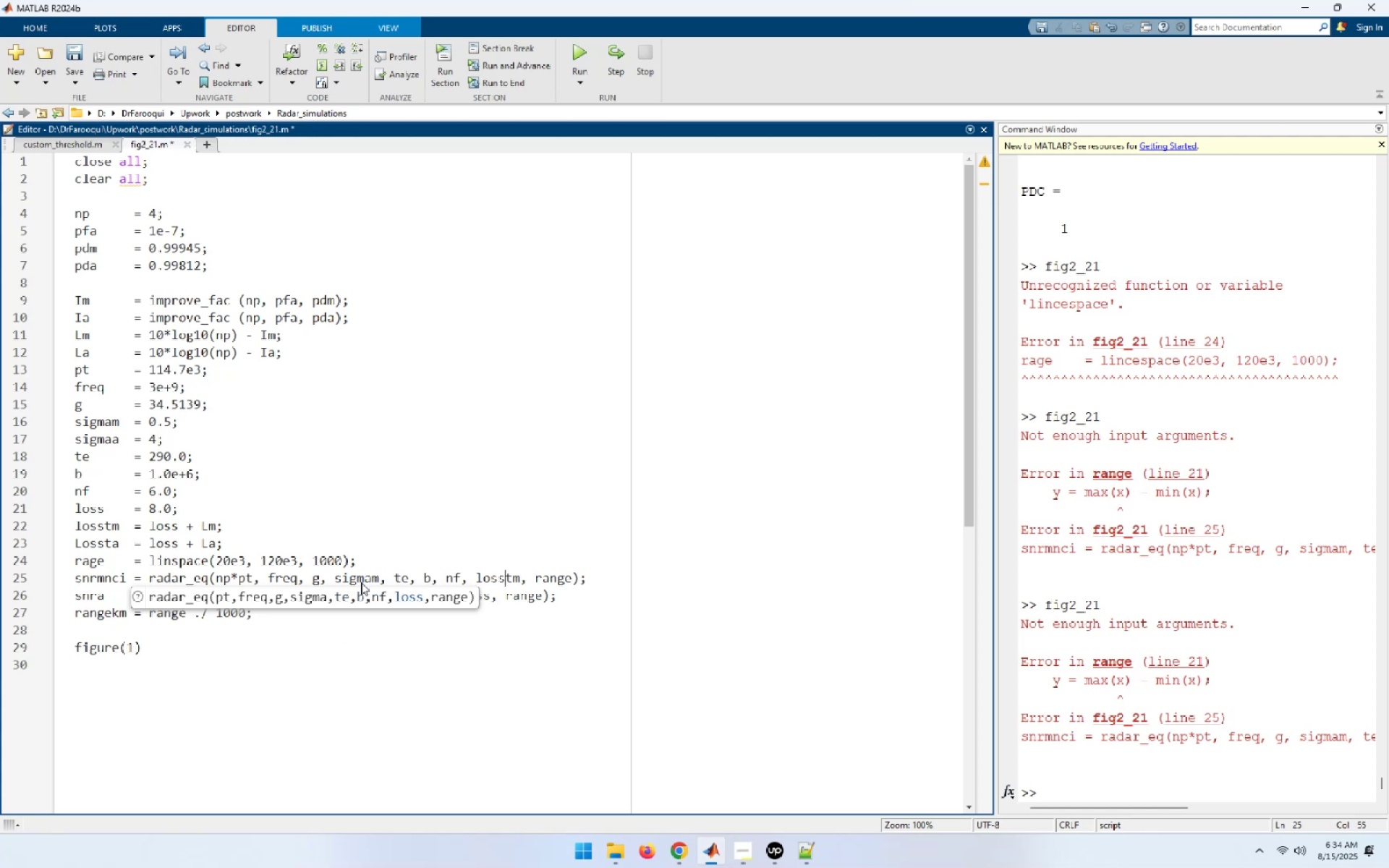 
key(ArrowRight)
 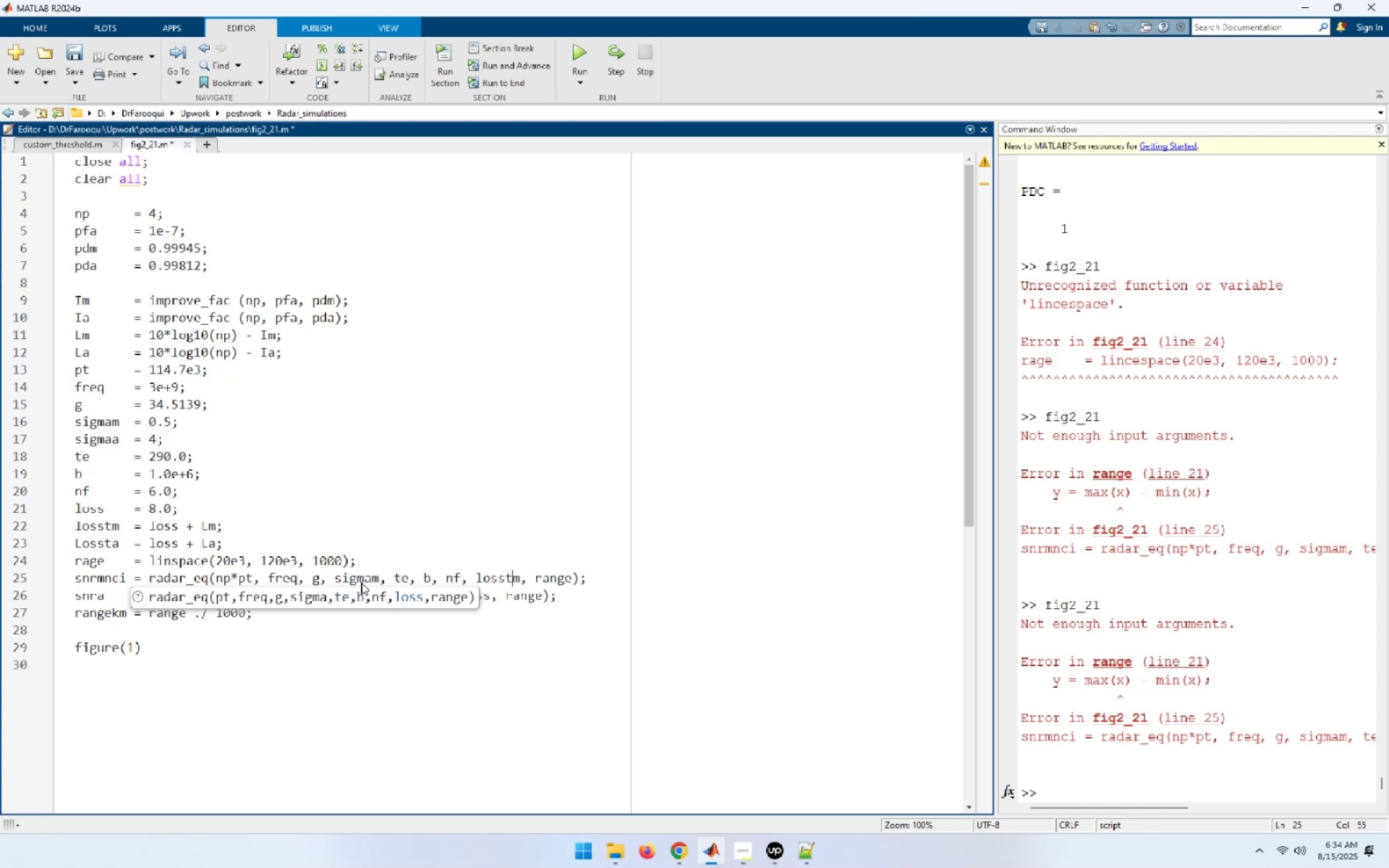 
key(ArrowRight)
 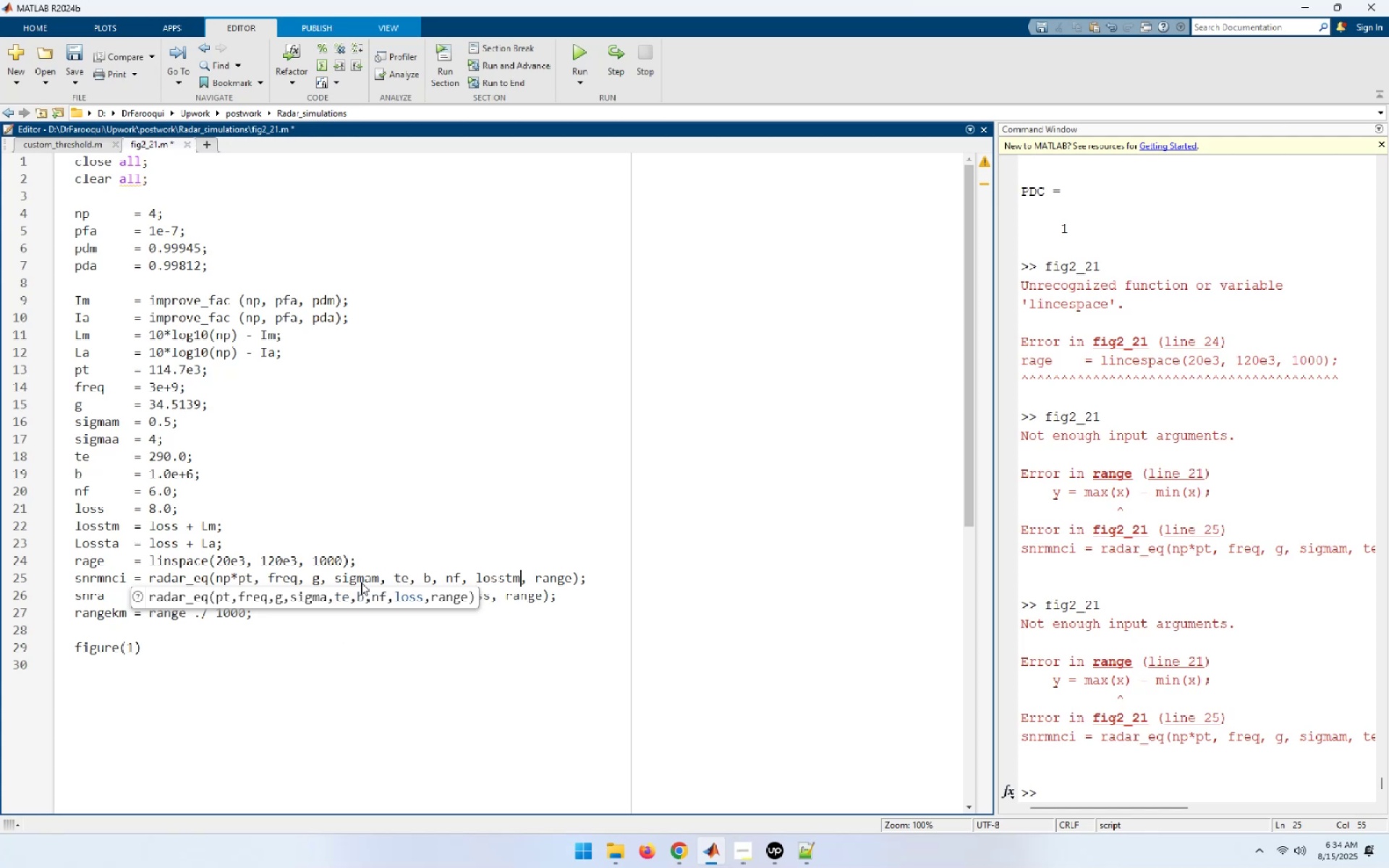 
key(ArrowRight)
 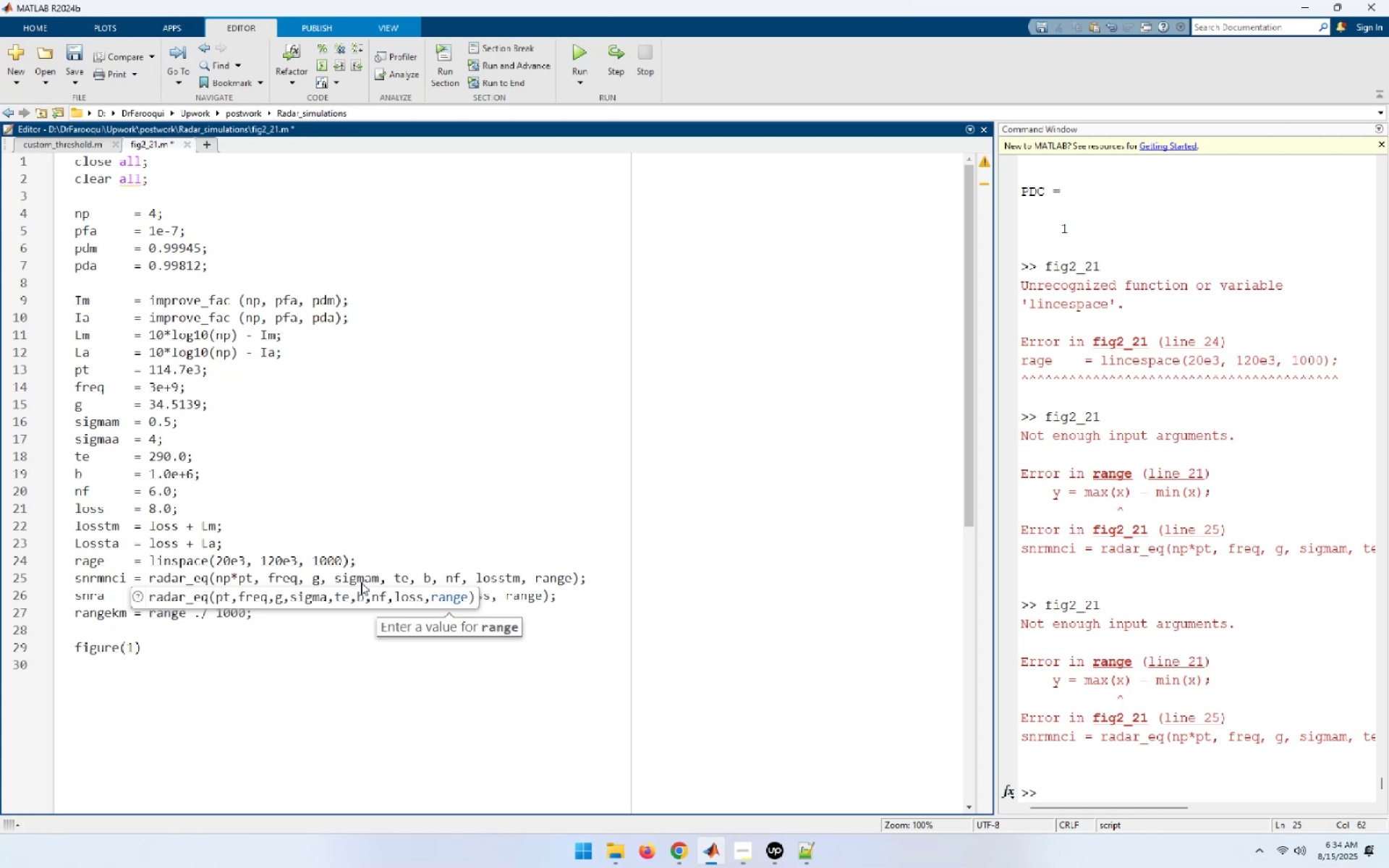 
key(ArrowRight)
 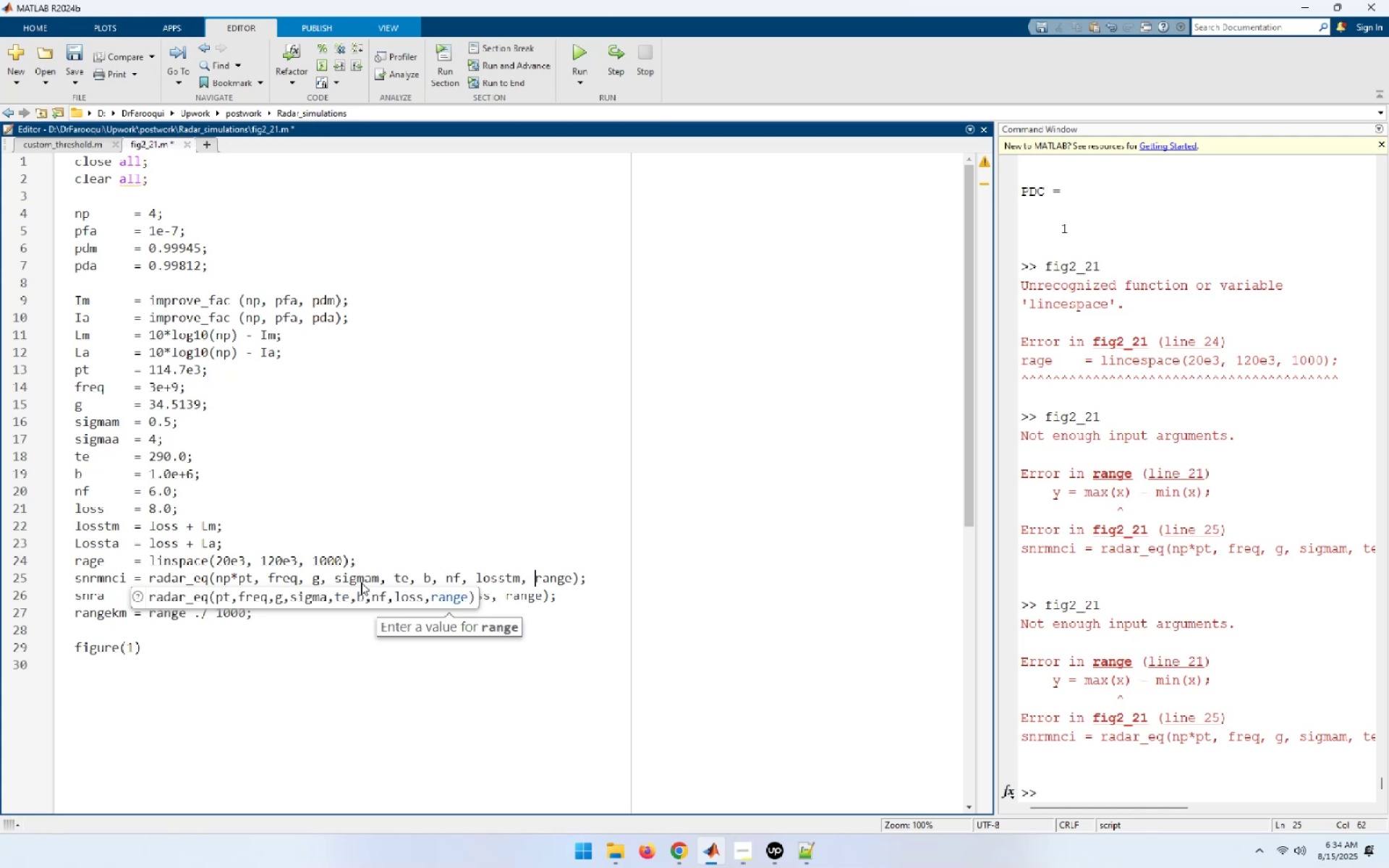 
key(ArrowRight)
 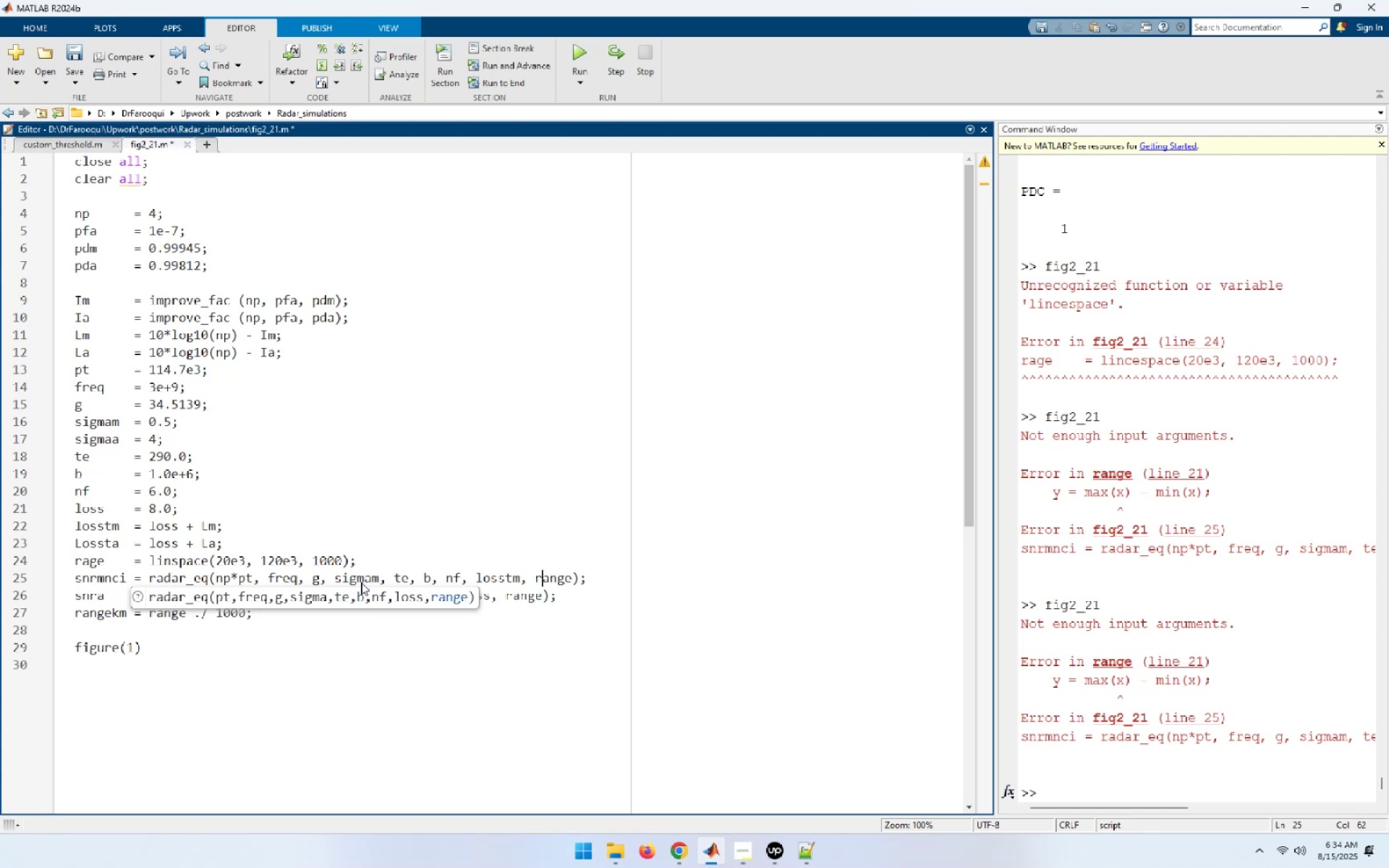 
key(ArrowRight)
 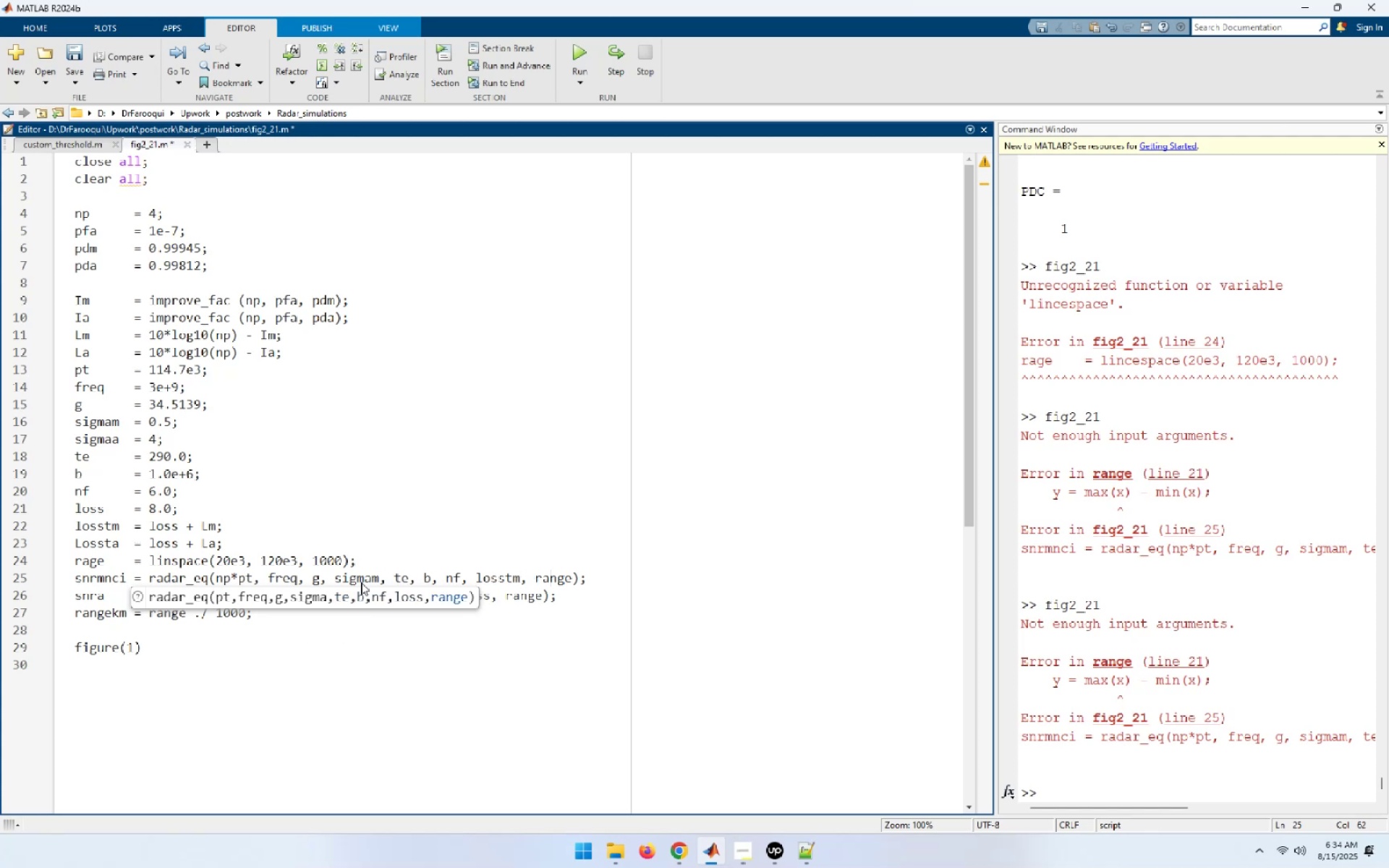 
key(ArrowRight)
 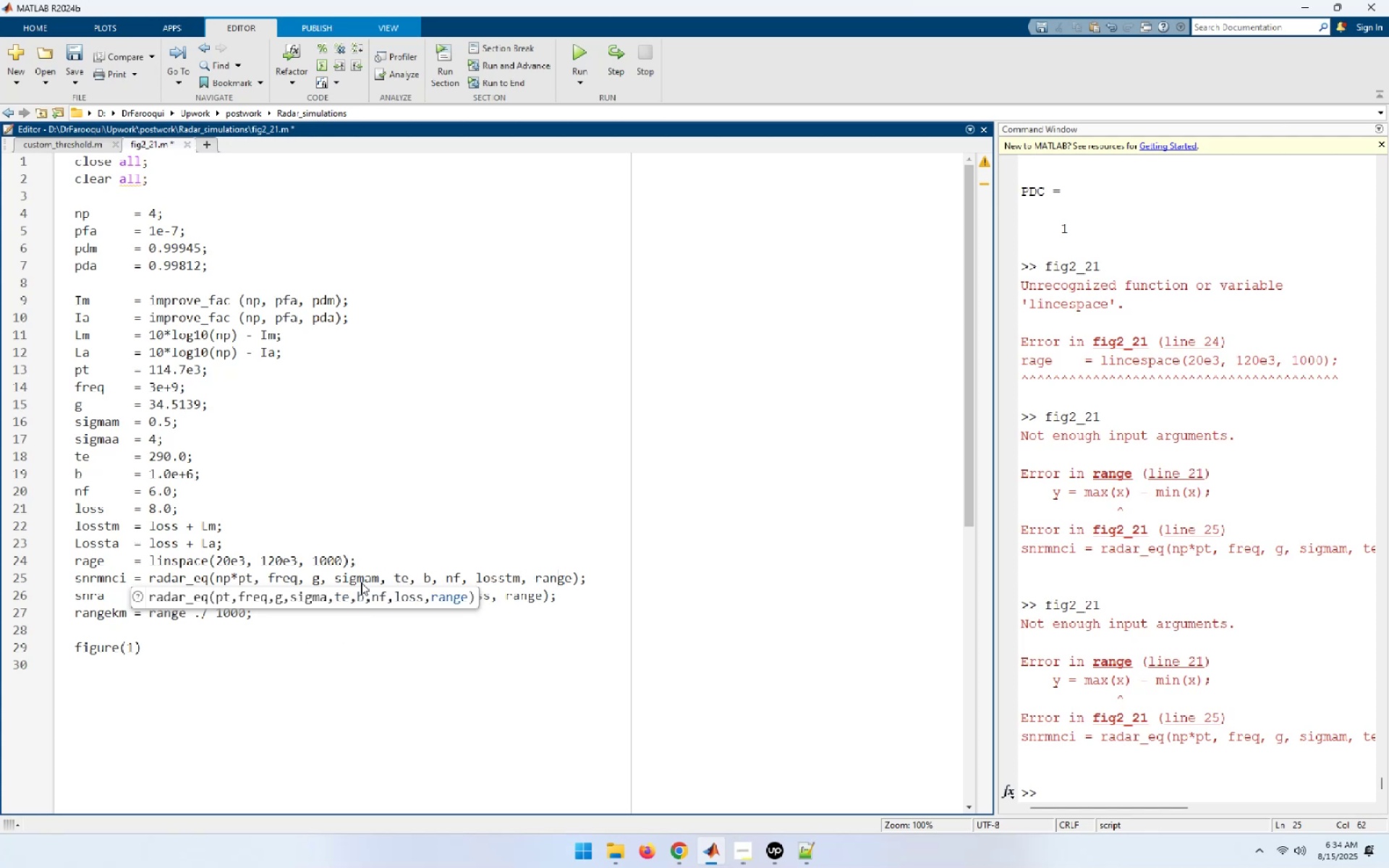 
key(ArrowRight)
 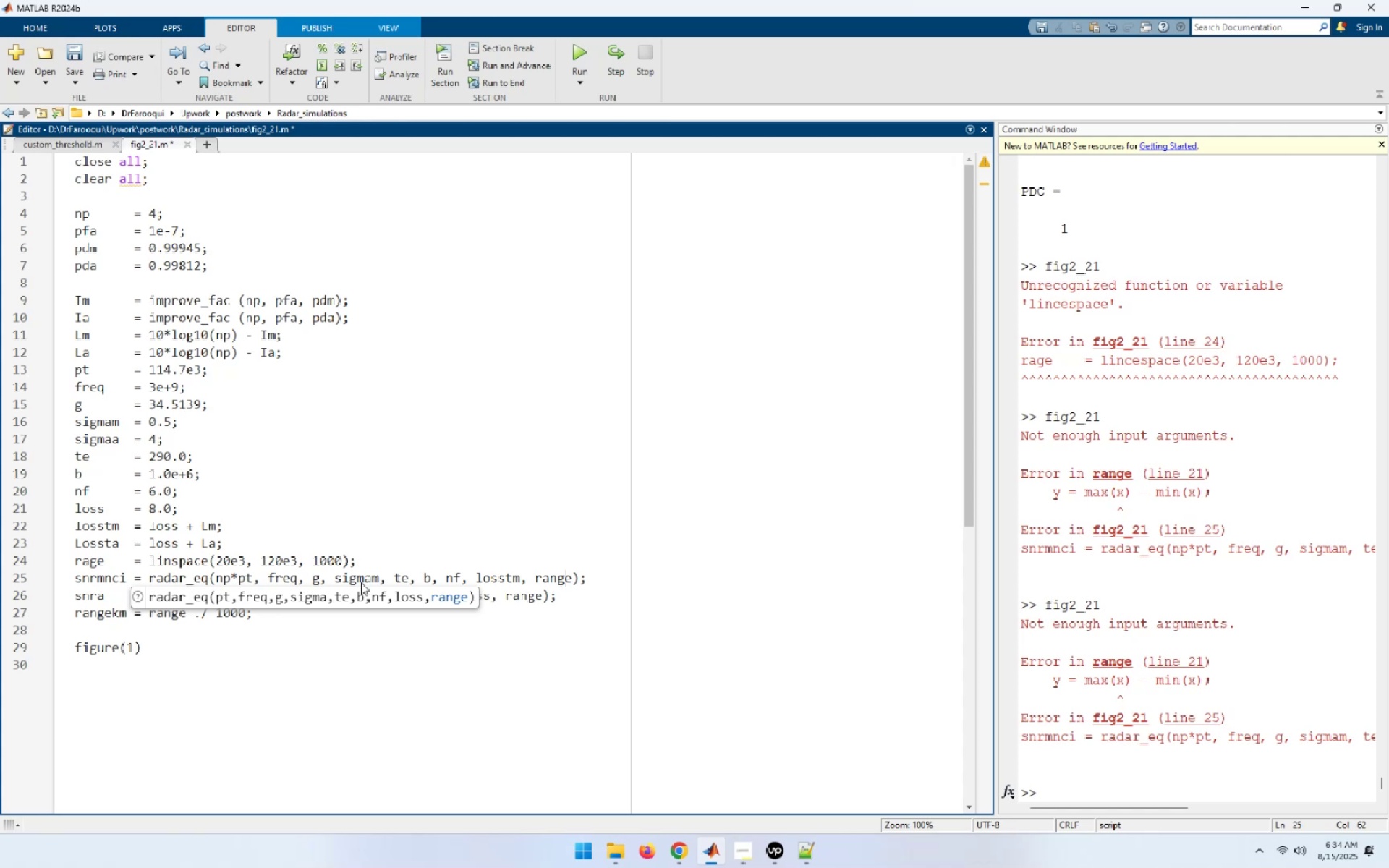 
key(ArrowRight)
 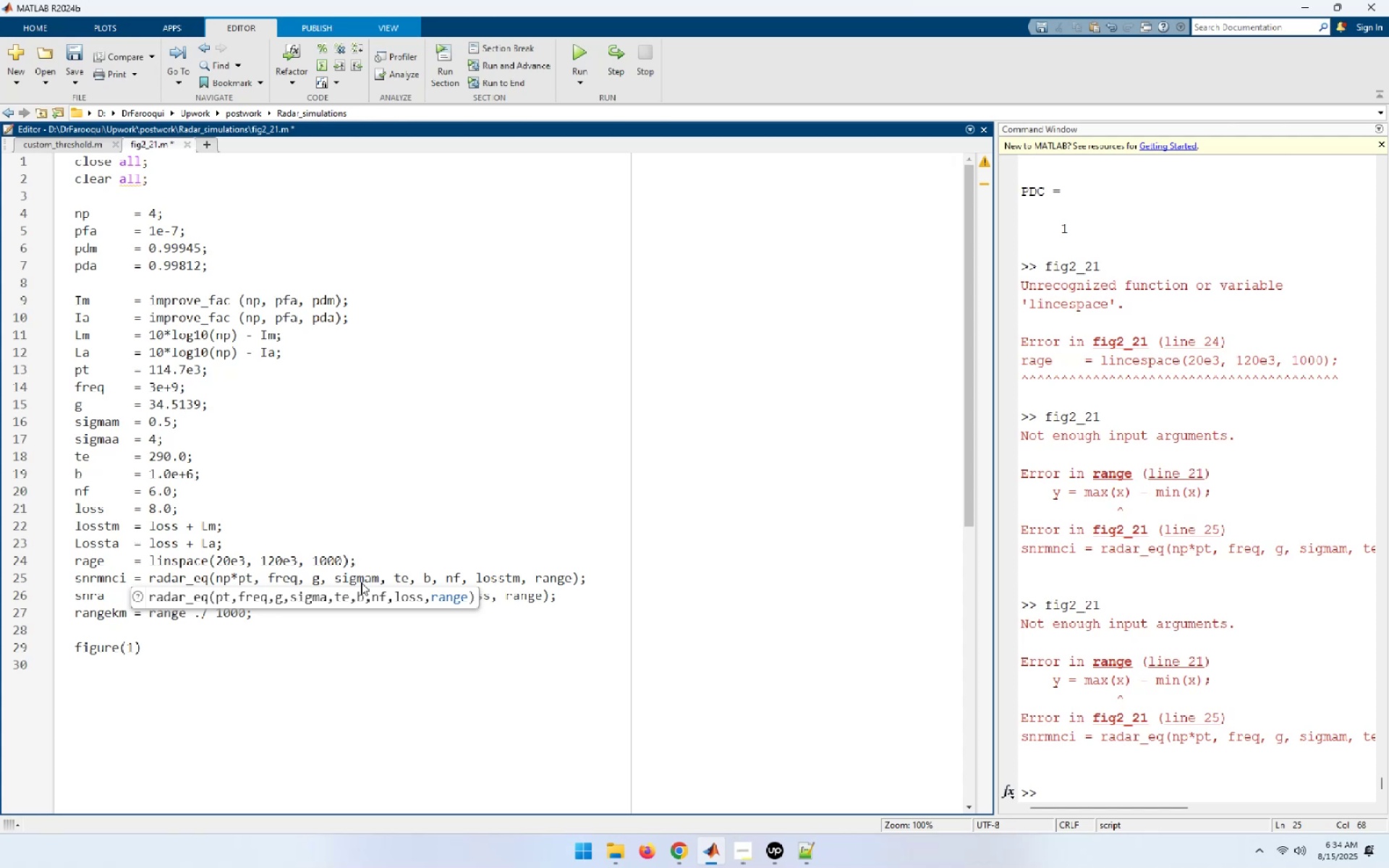 
key(Comma)
 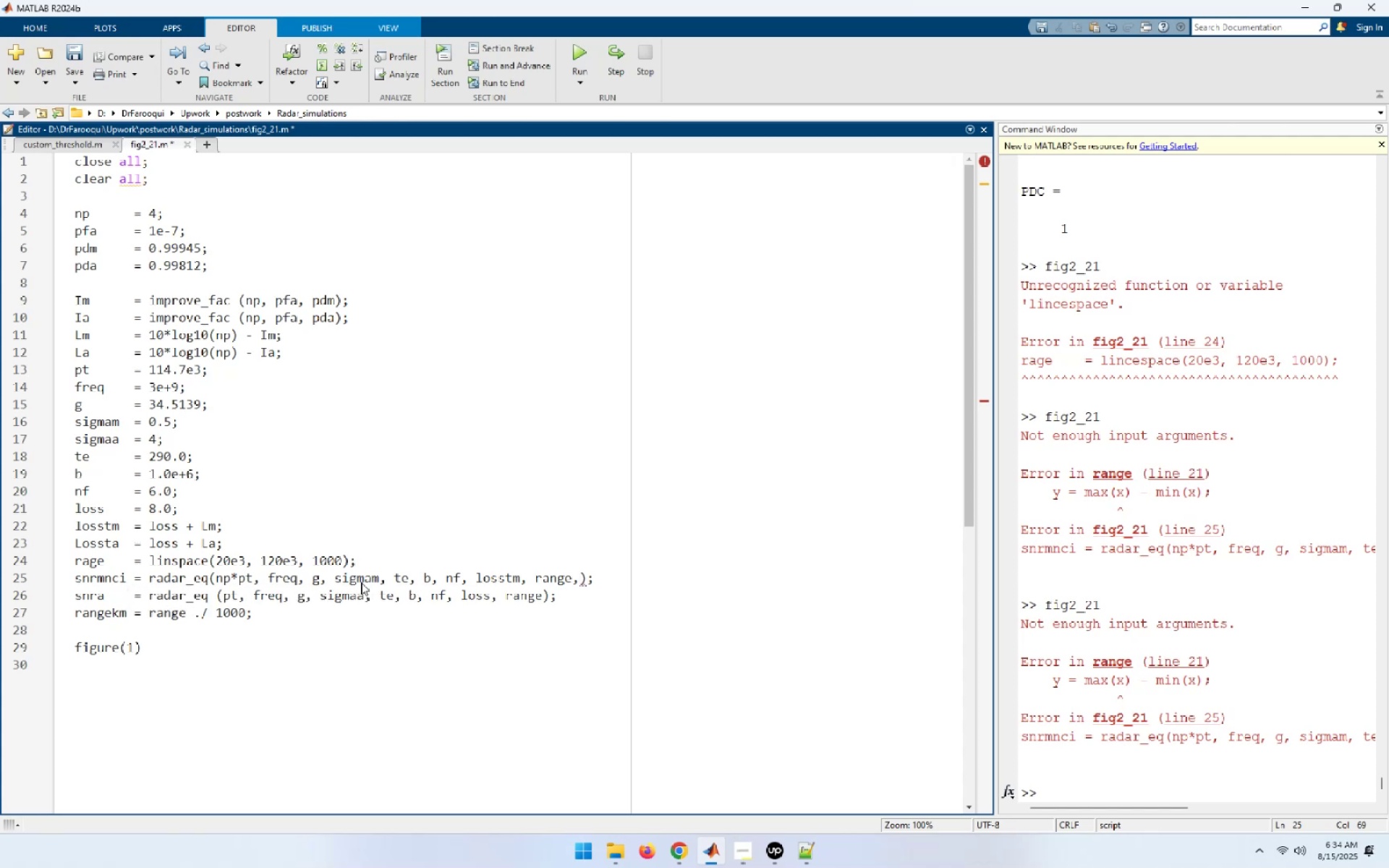 
key(Backslash)
 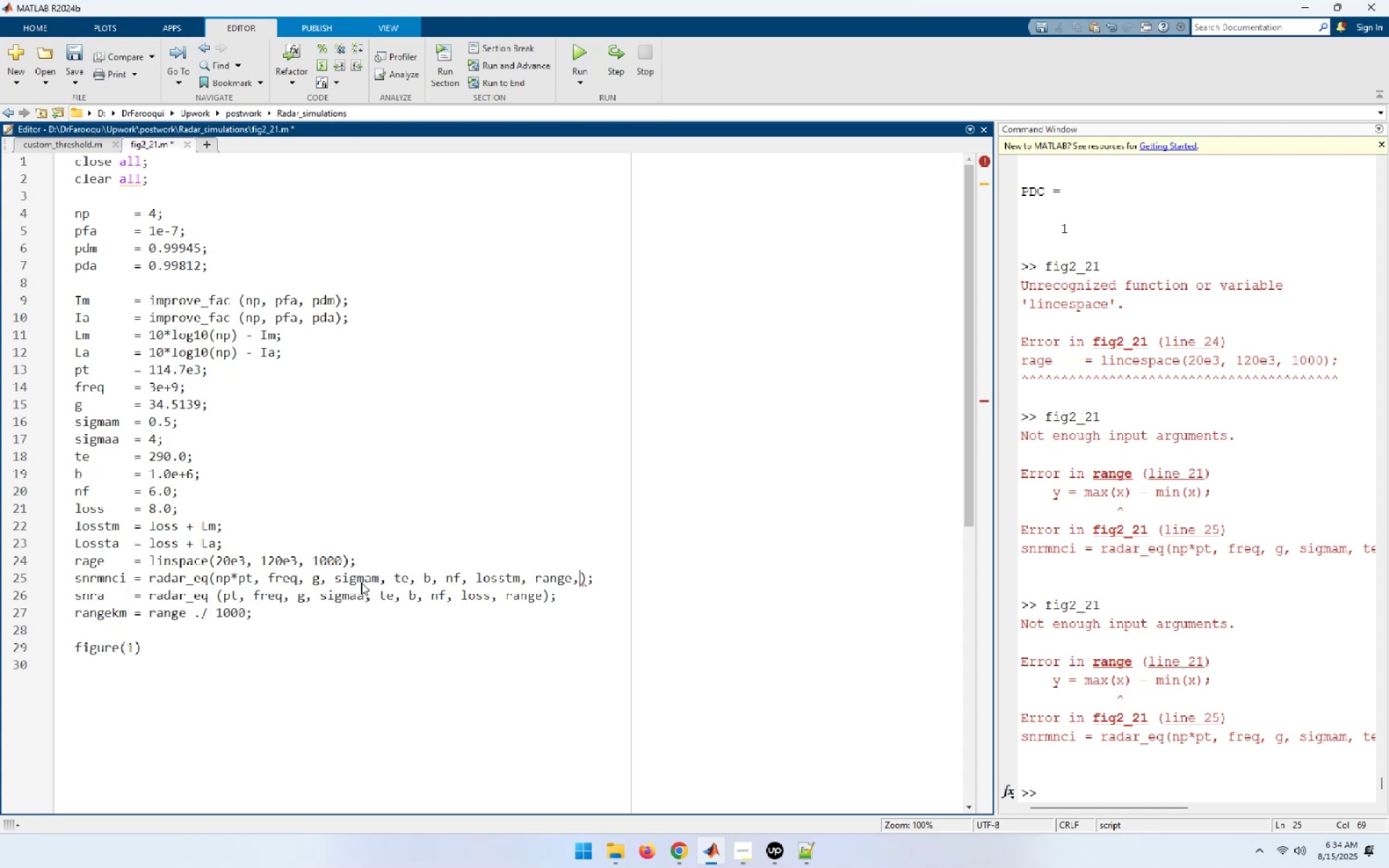 
key(Backspace)
 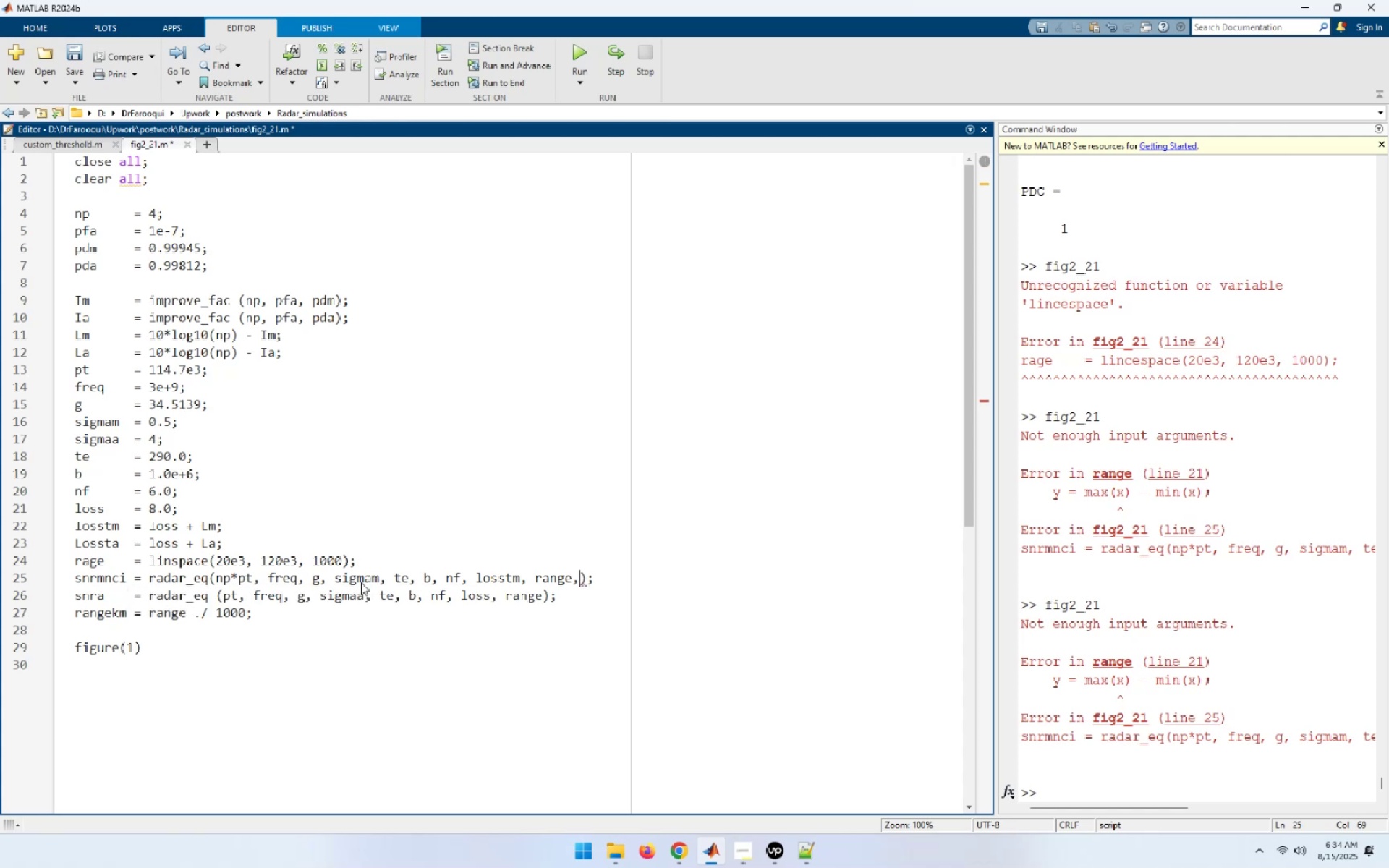 
key(Backspace)
 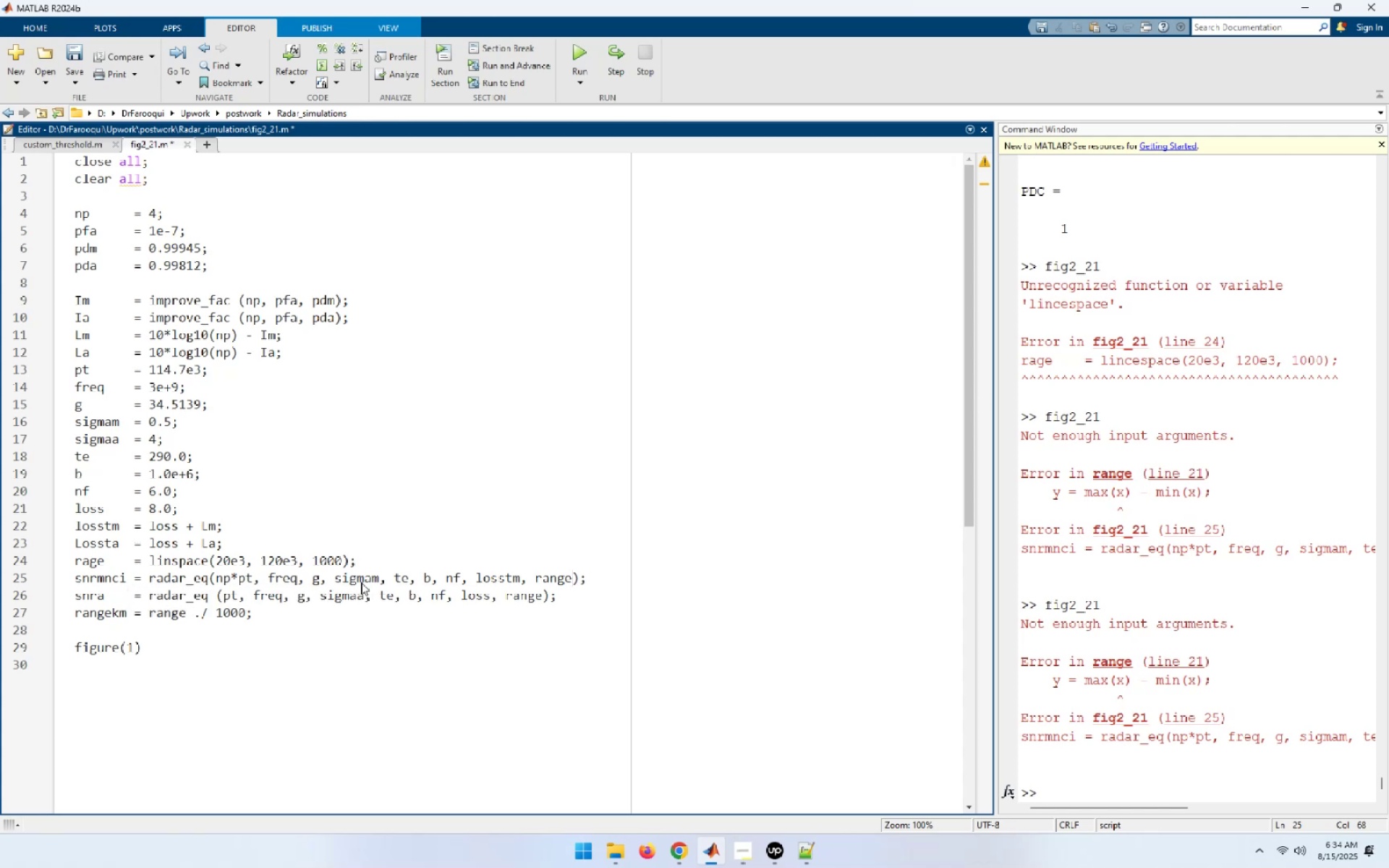 
key(ArrowDown)
 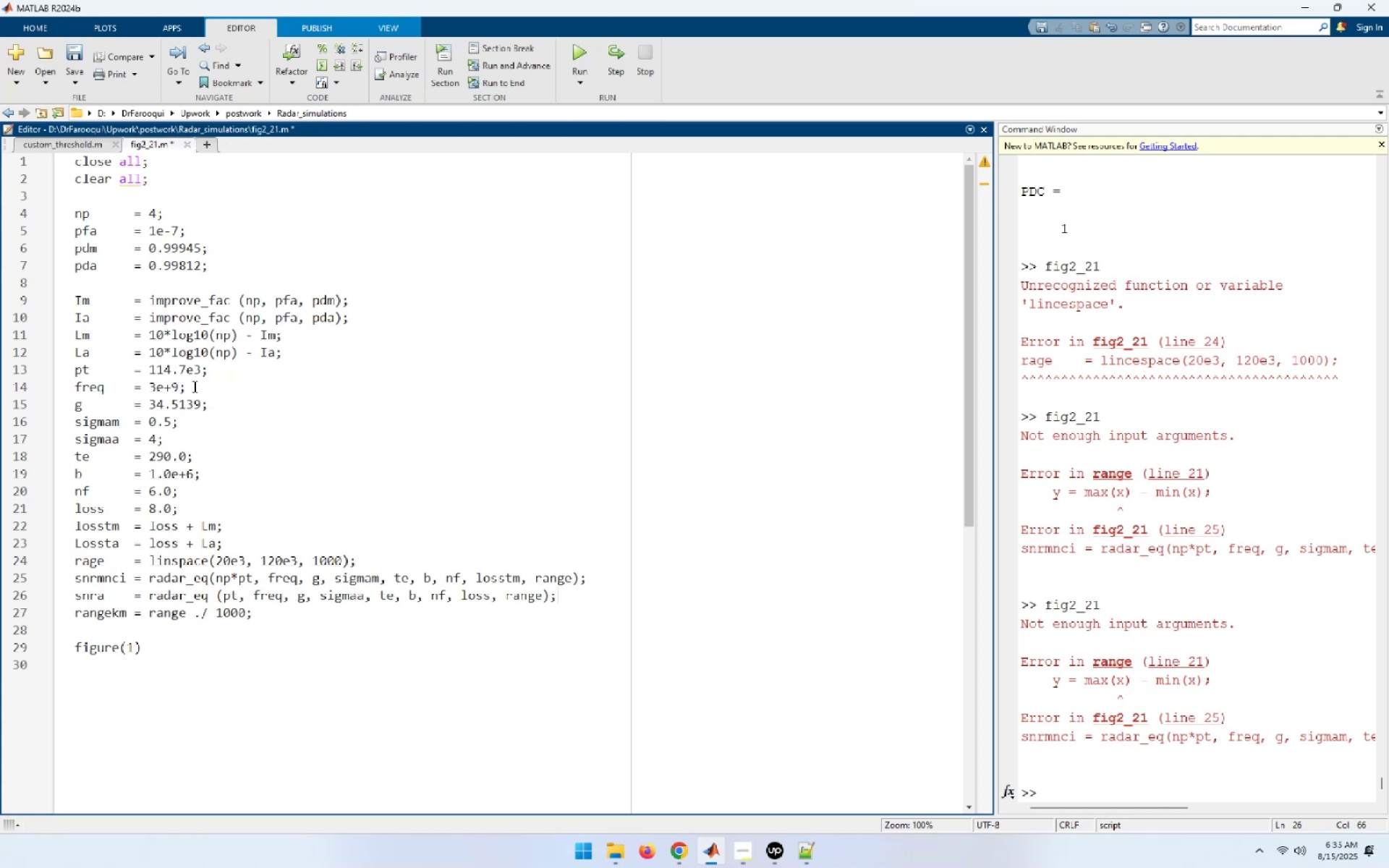 
wait(28.33)
 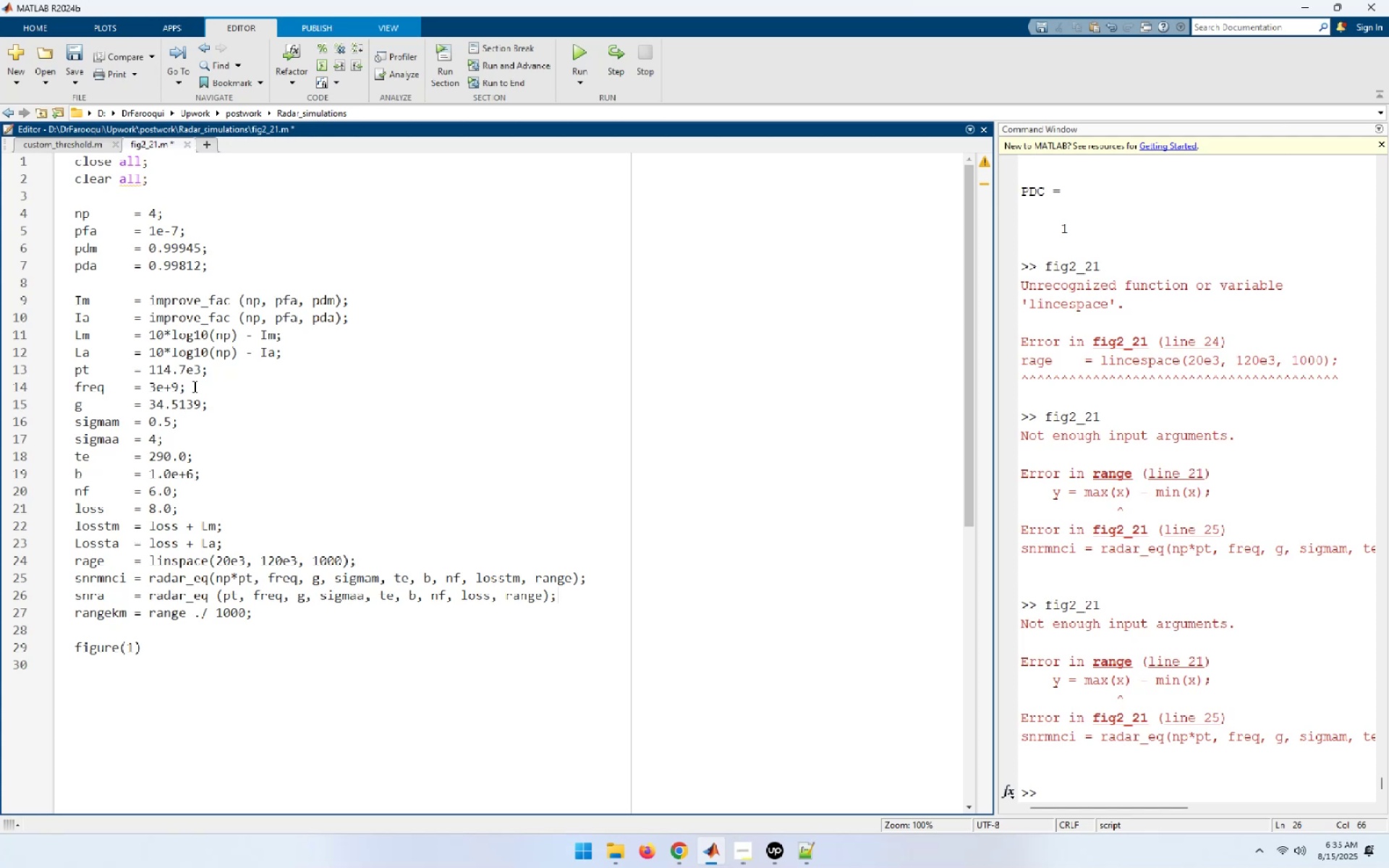 
left_click([580, 51])
 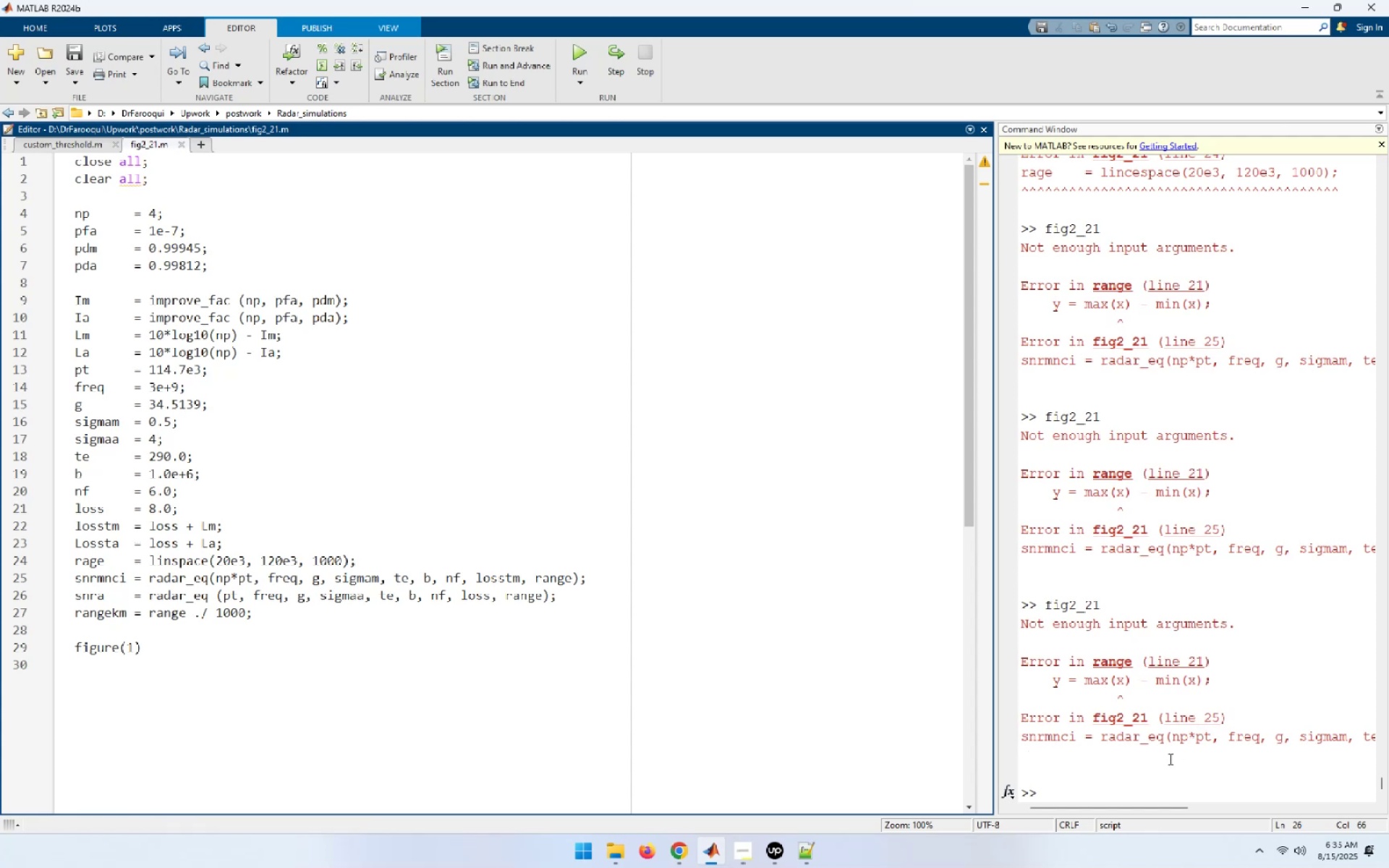 
wait(7.05)
 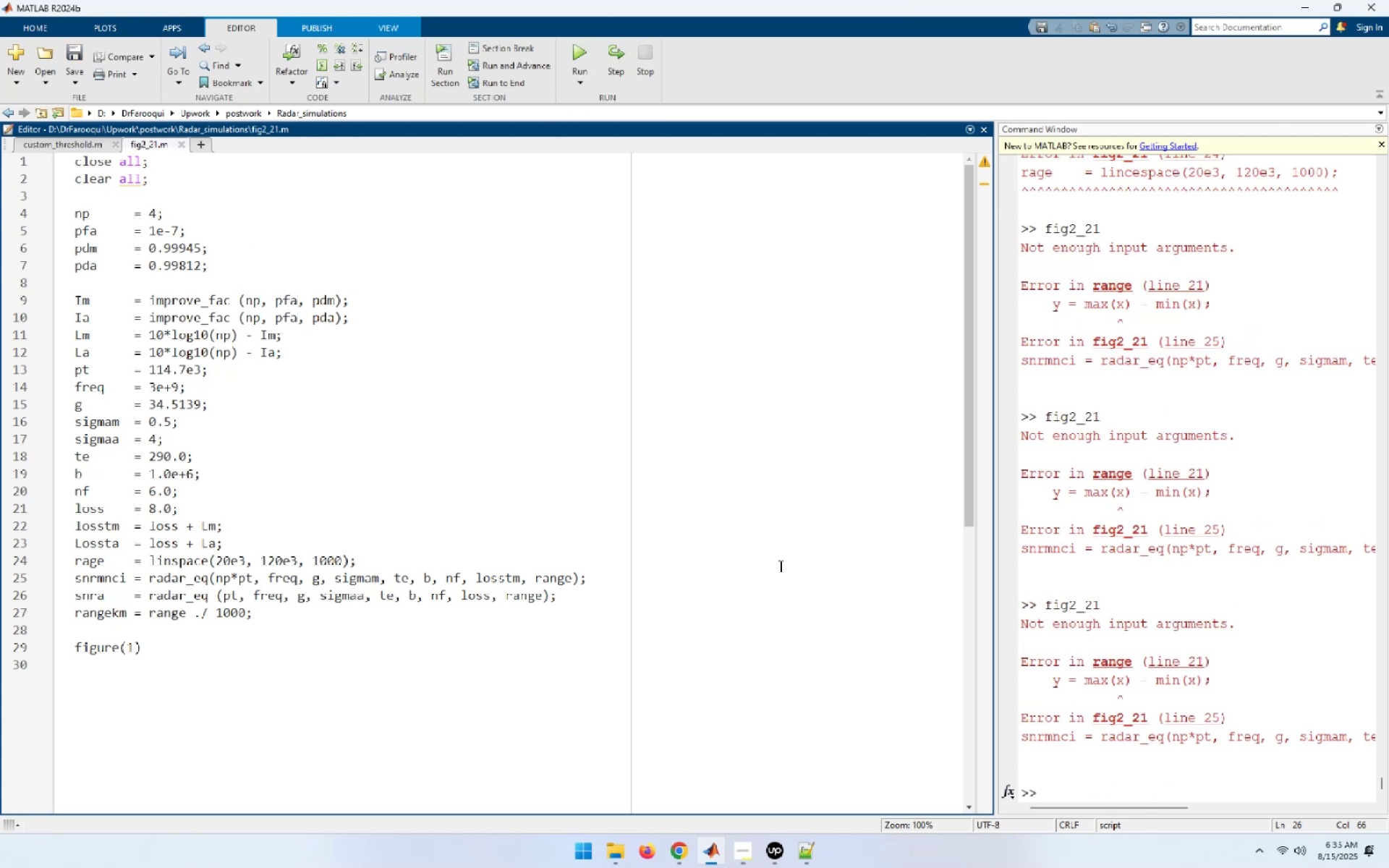 
left_click_drag(start_coordinate=[1151, 804], to_coordinate=[1079, 816])
 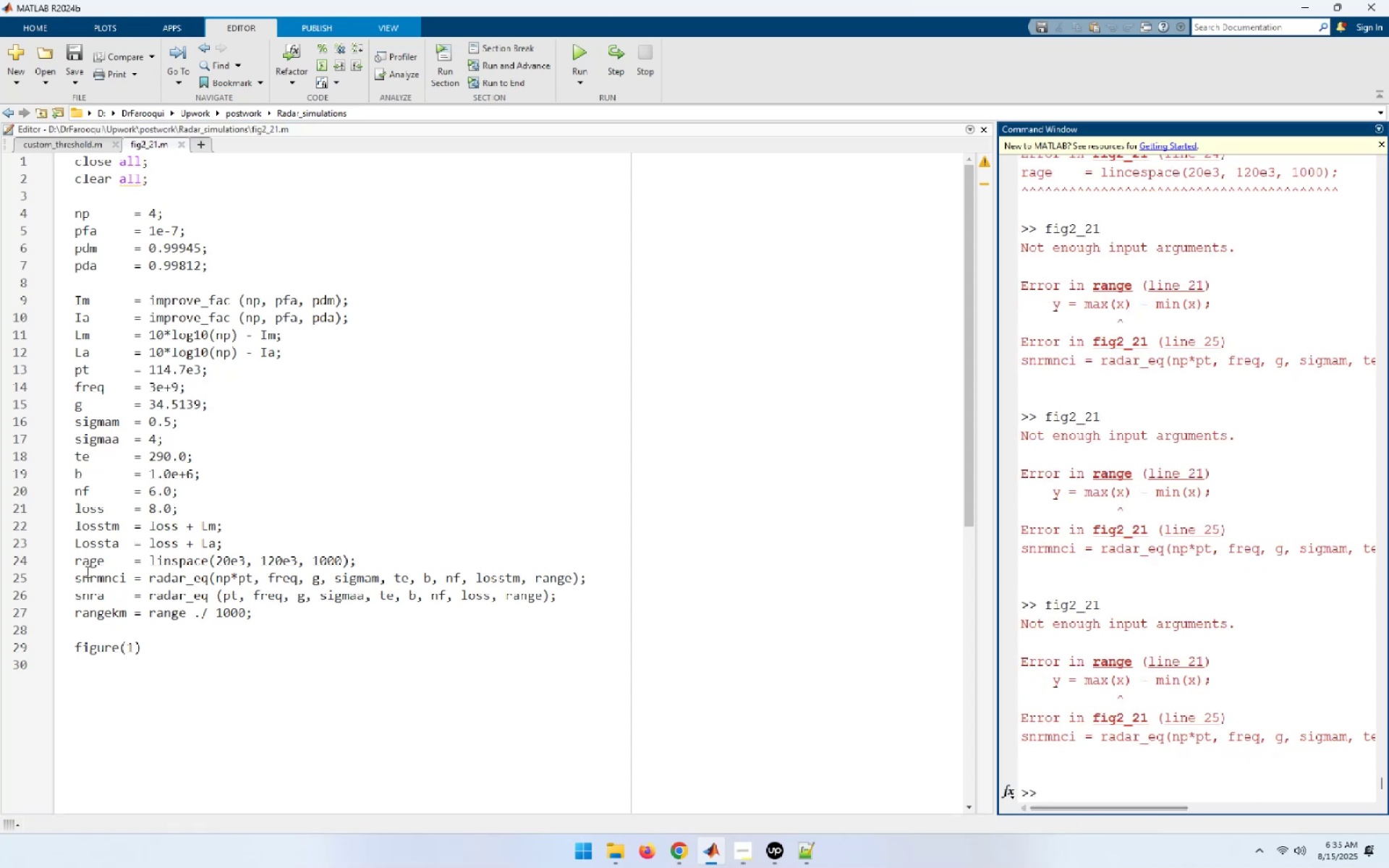 
left_click_drag(start_coordinate=[73, 576], to_coordinate=[589, 571])
 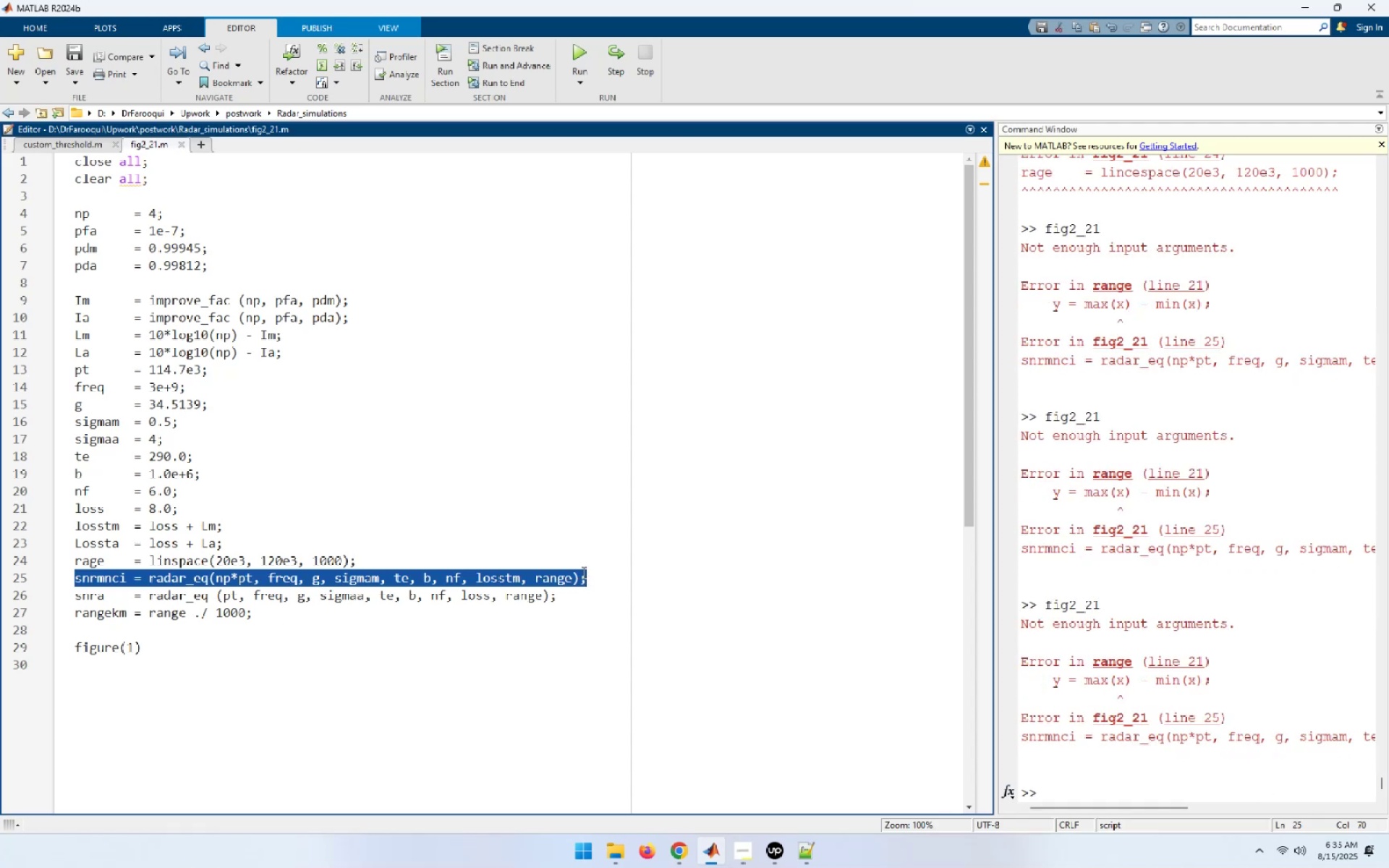 
key(Control+C)
 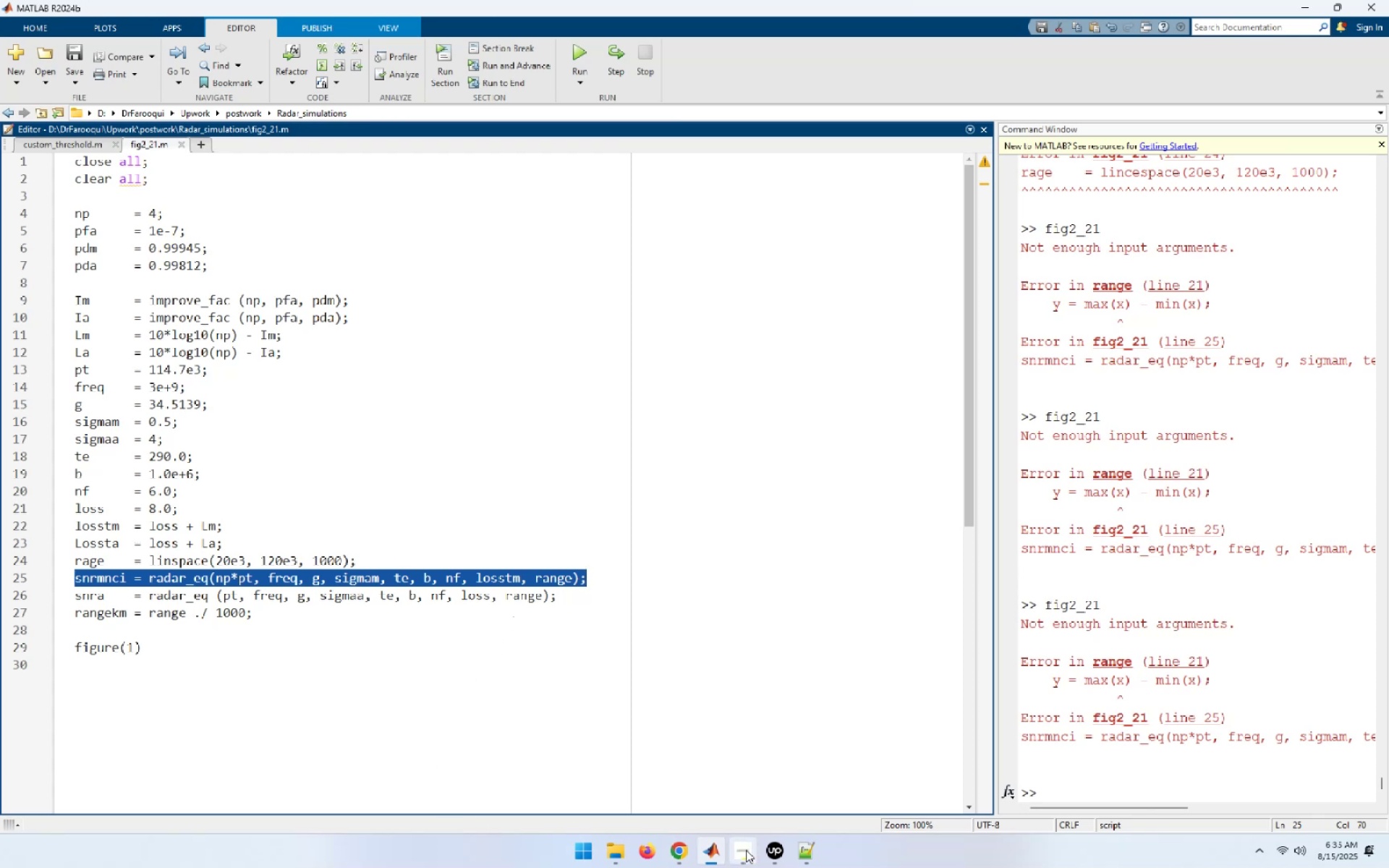 
left_click([678, 853])
 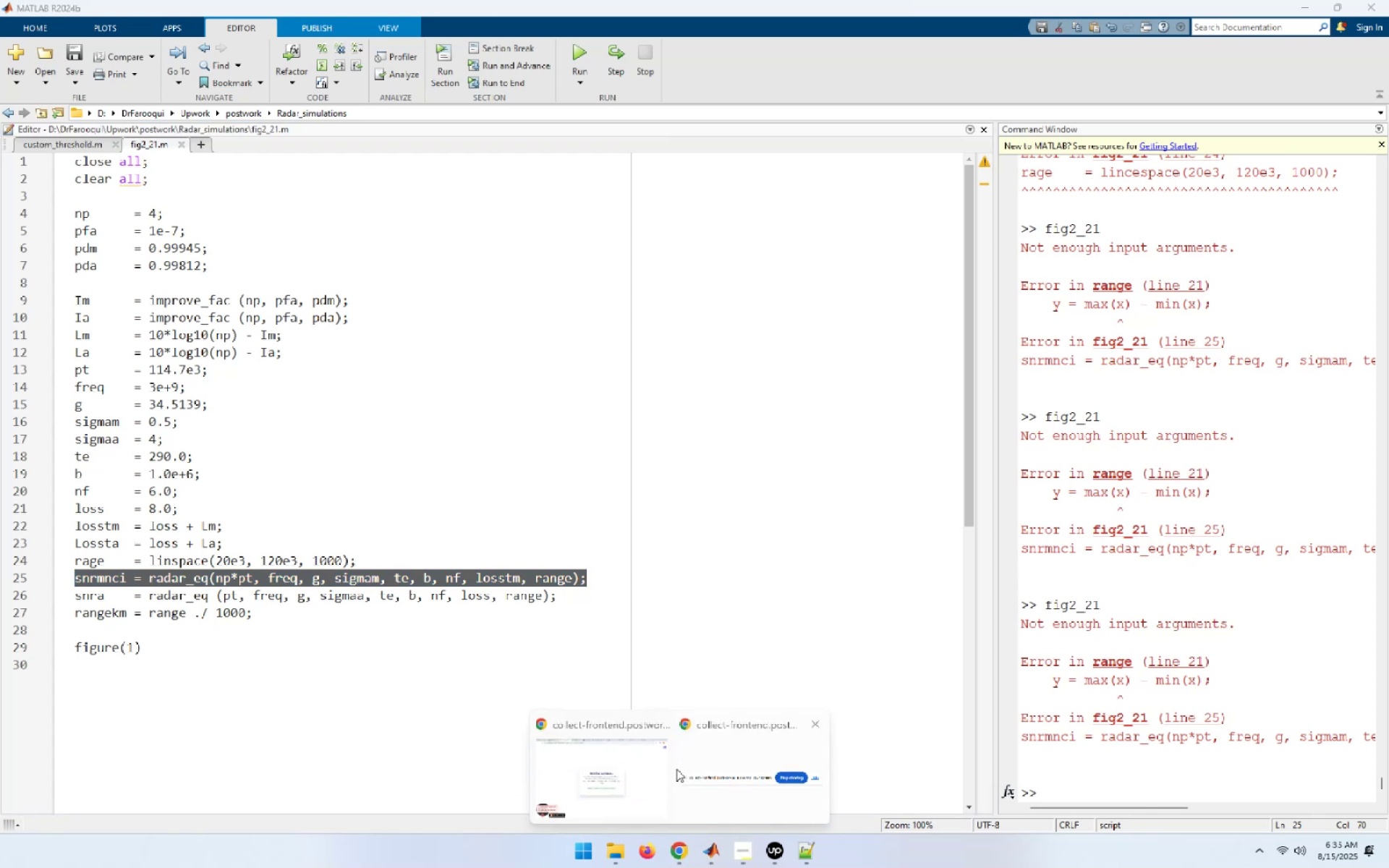 
left_click([635, 749])
 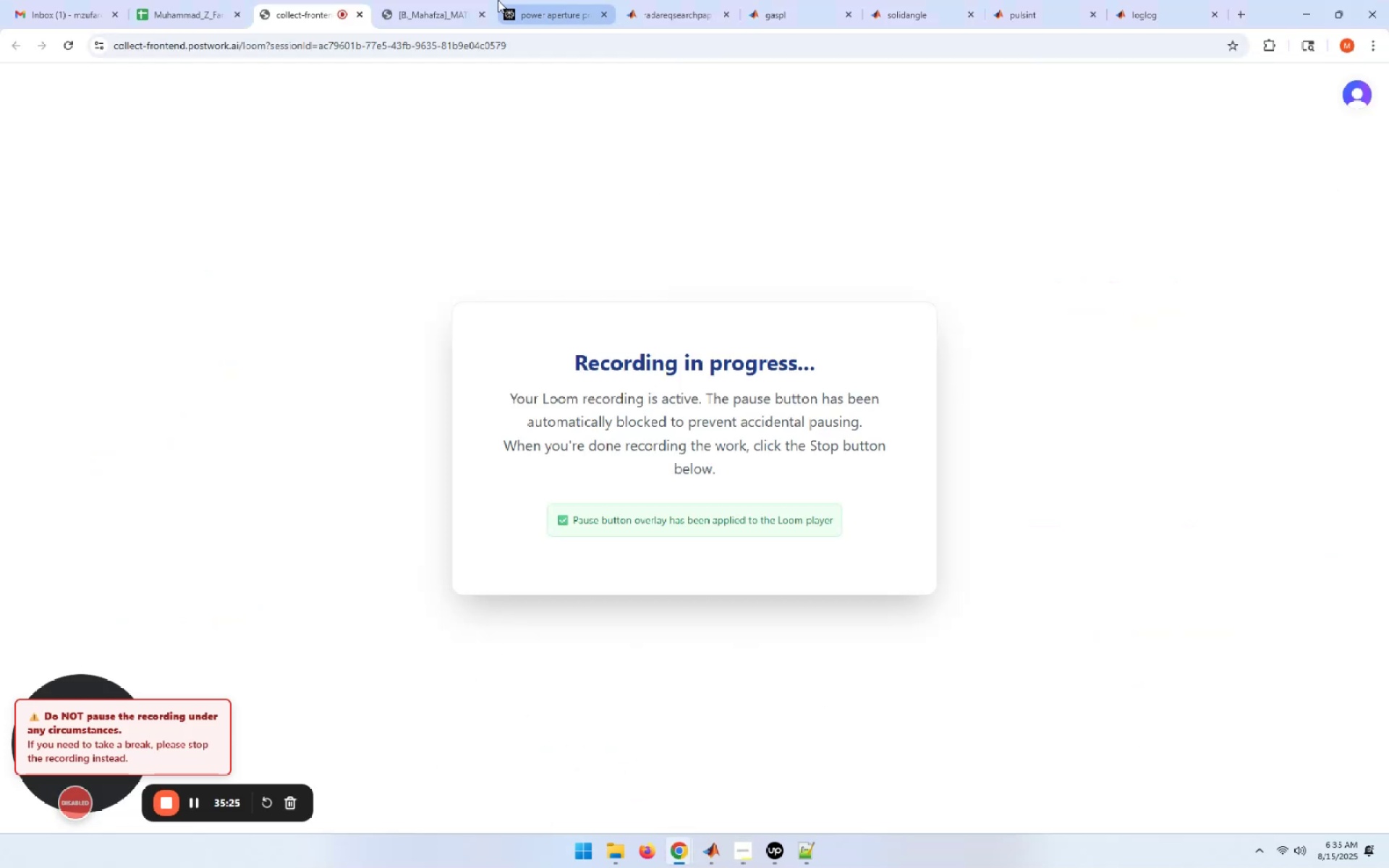 
left_click([538, 16])
 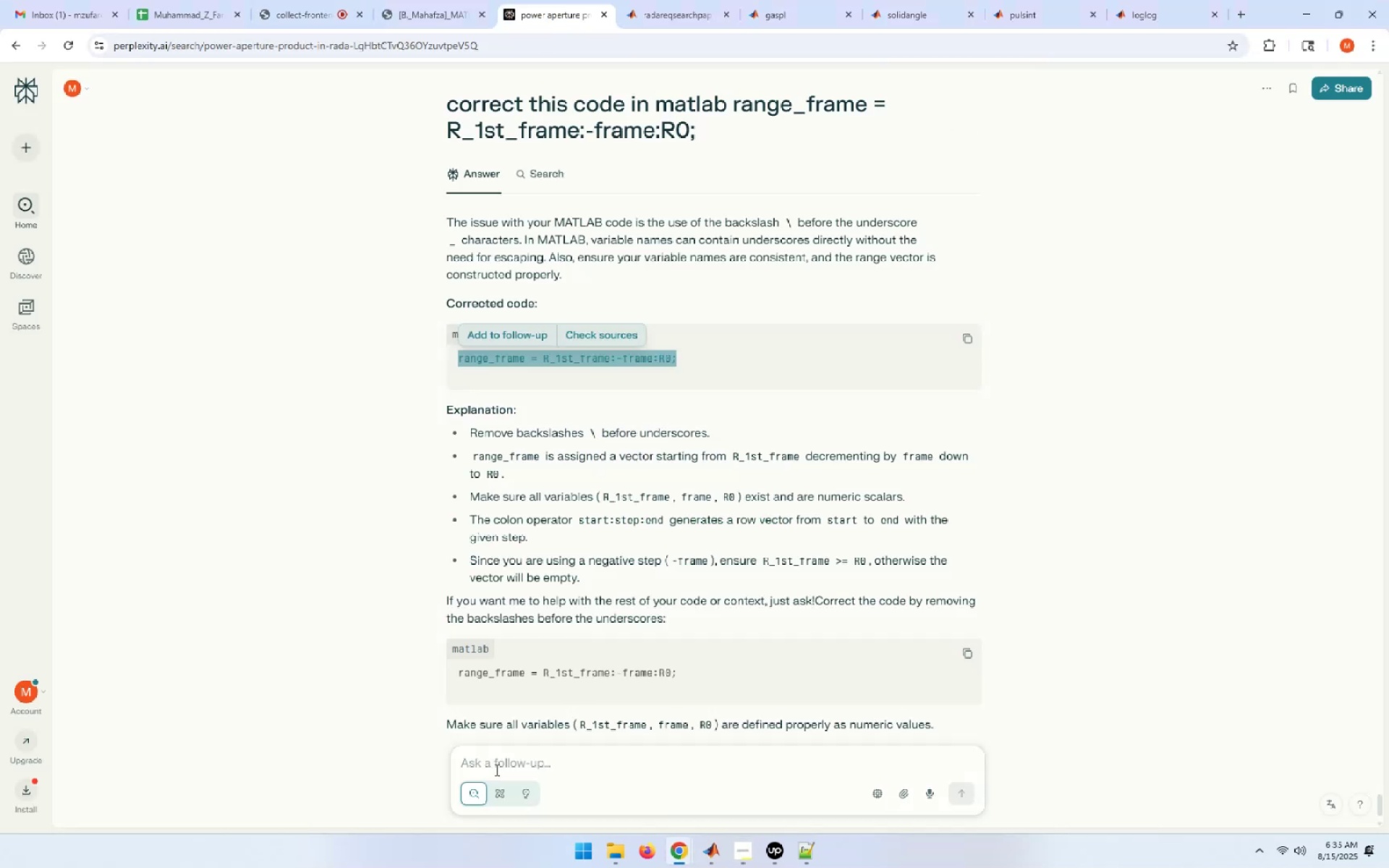 
left_click([492, 762])
 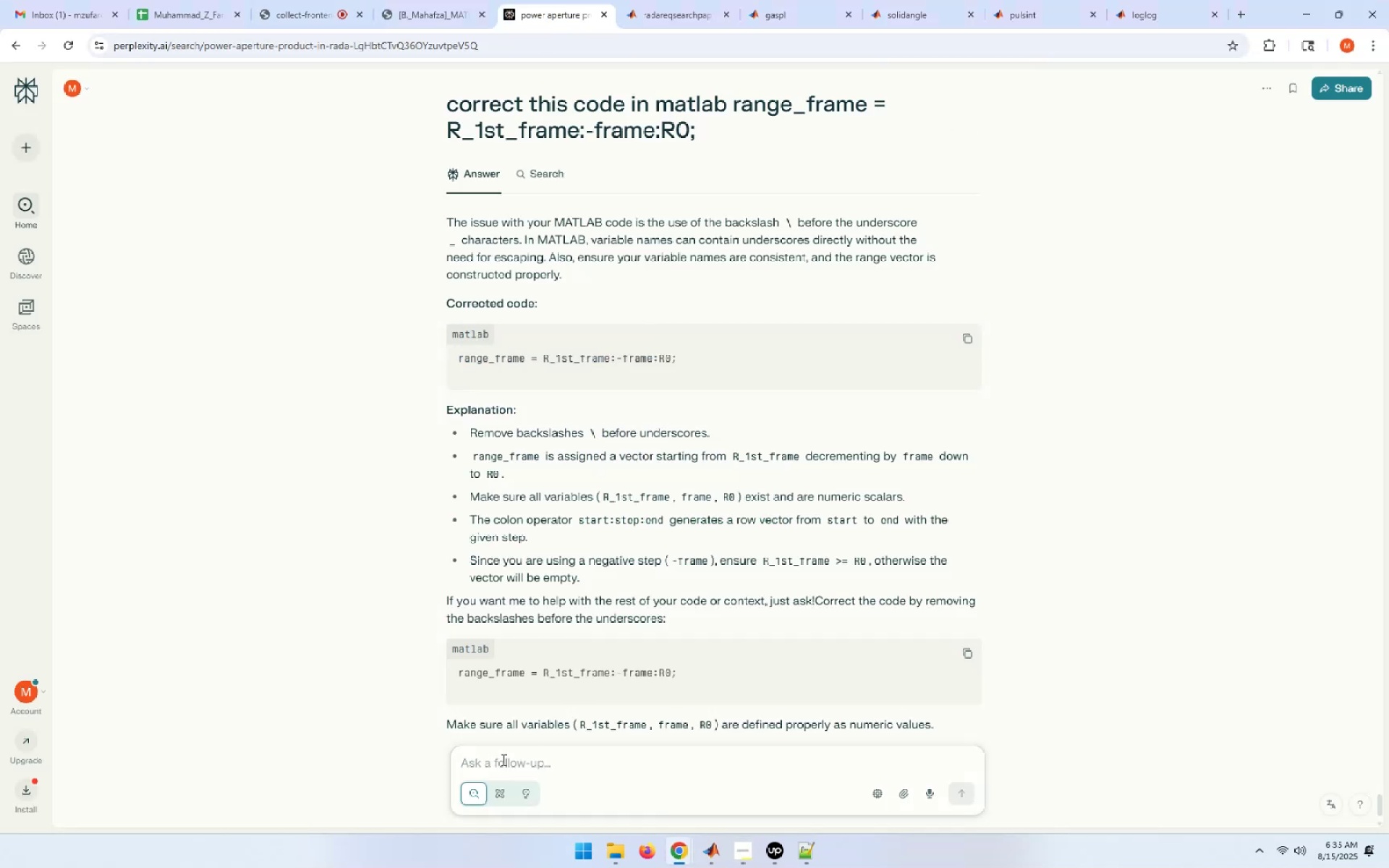 
type(correct the code in matlab)
 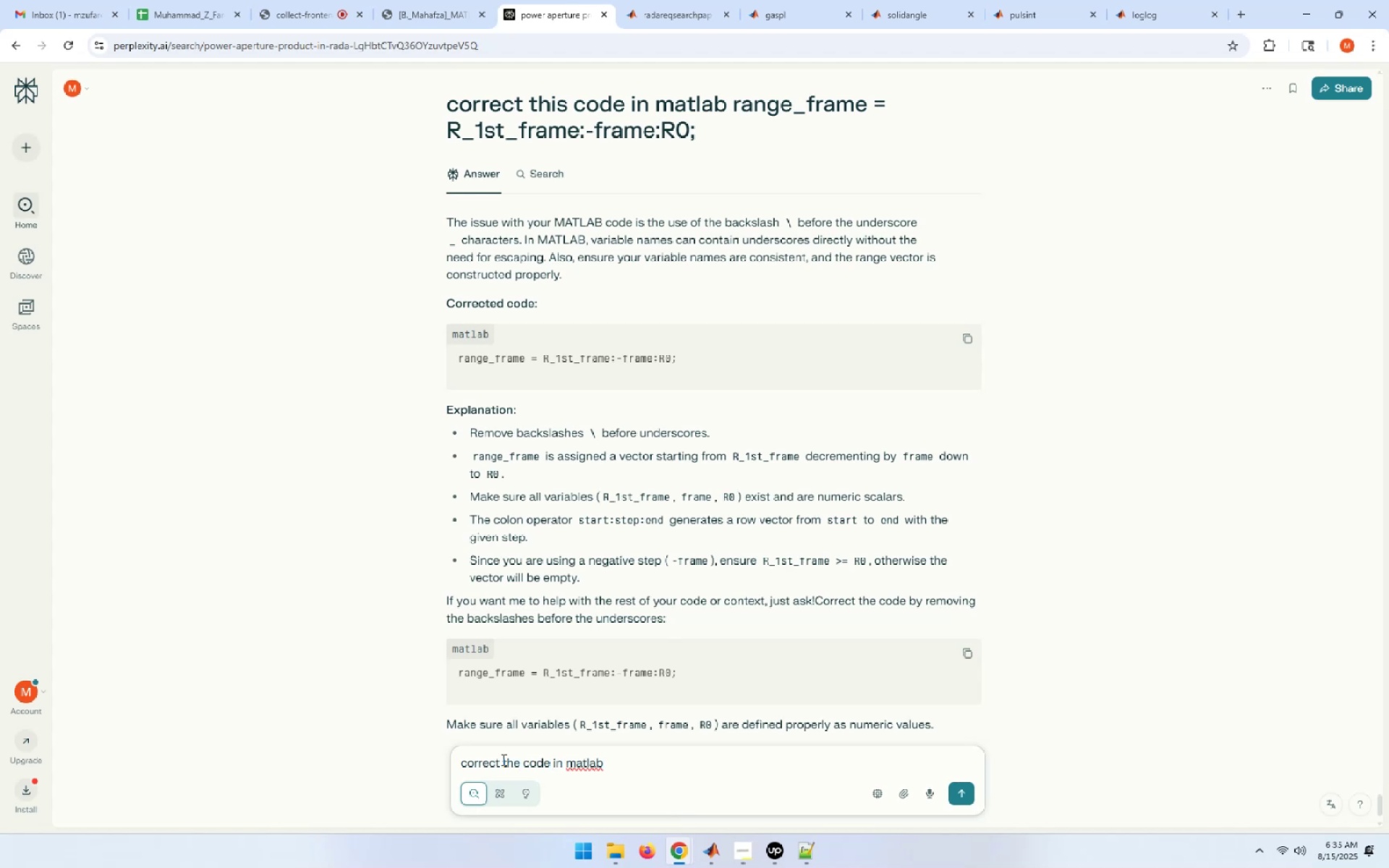 
key(Enter)
 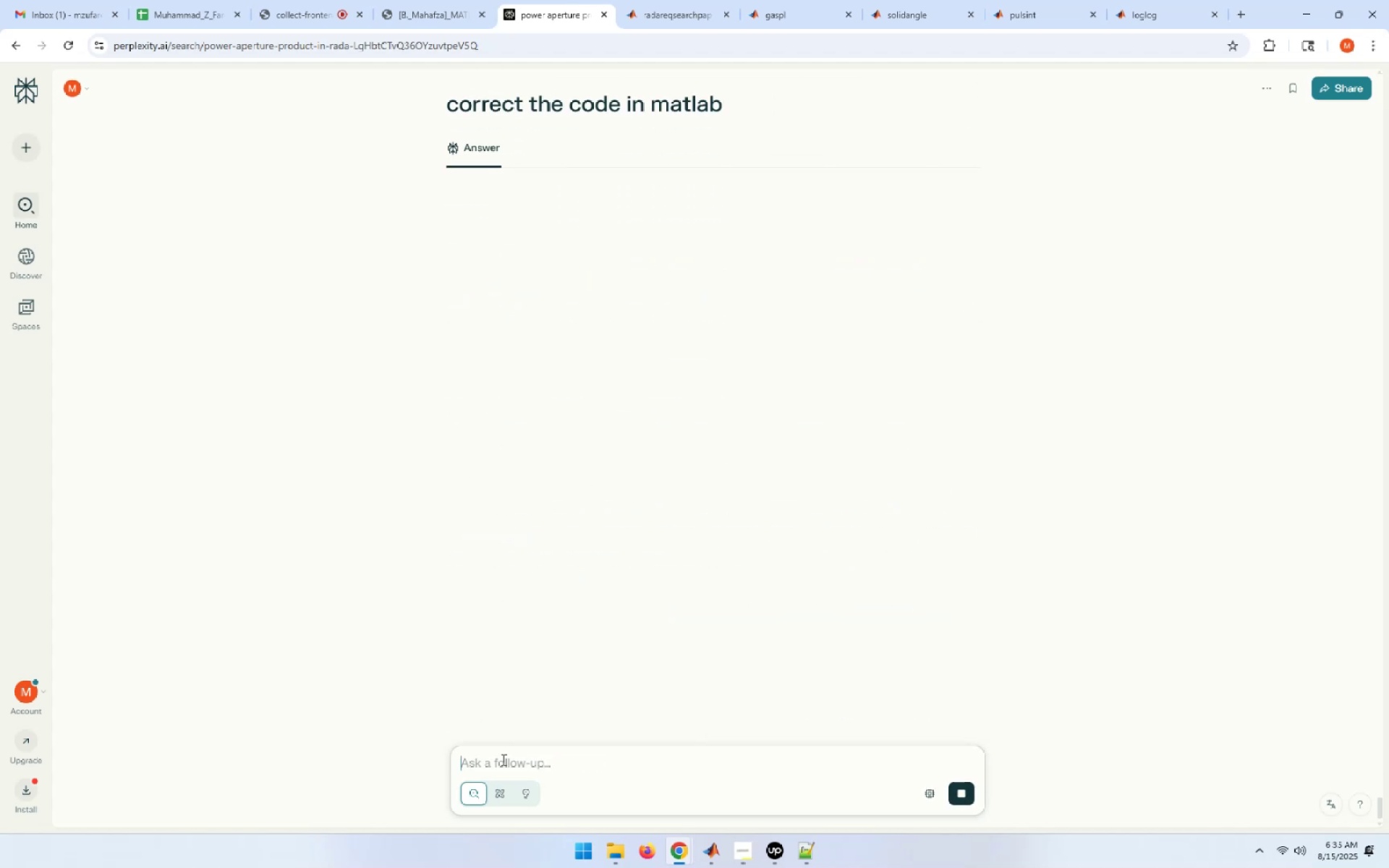 
type(correct the code in mat )
key(Backspace)
type(lab )
 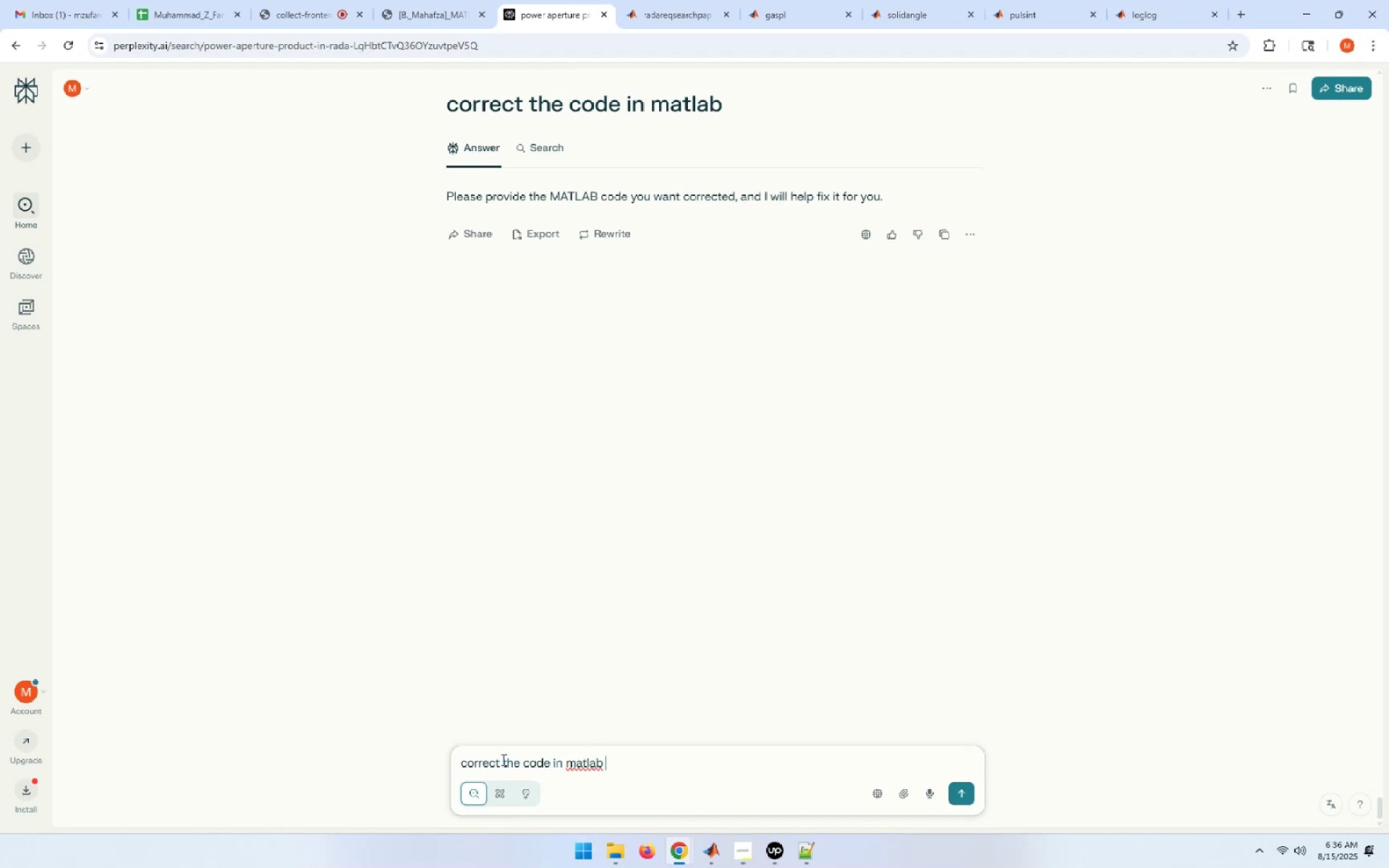 
key(Control+V)
 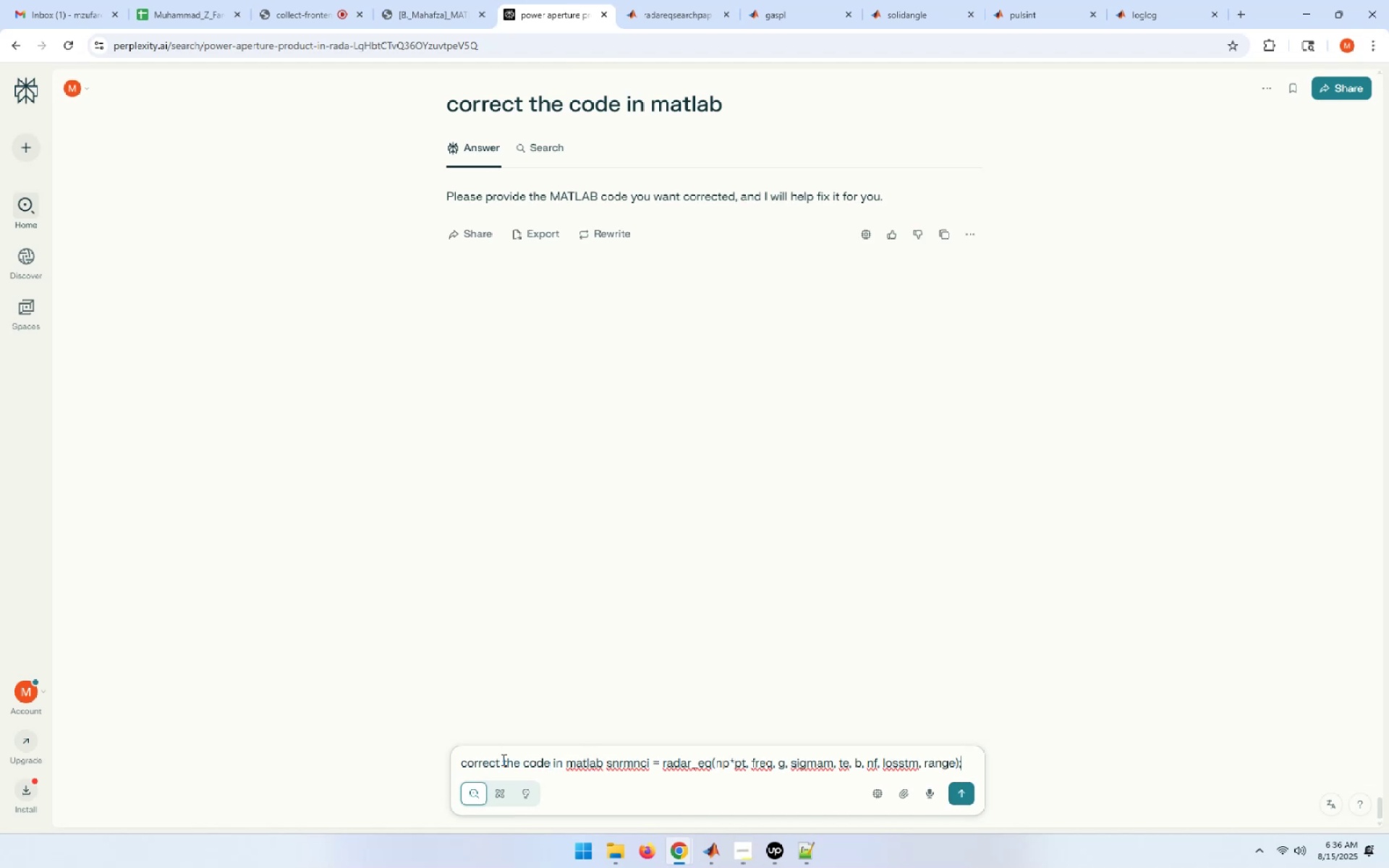 
key(Enter)
 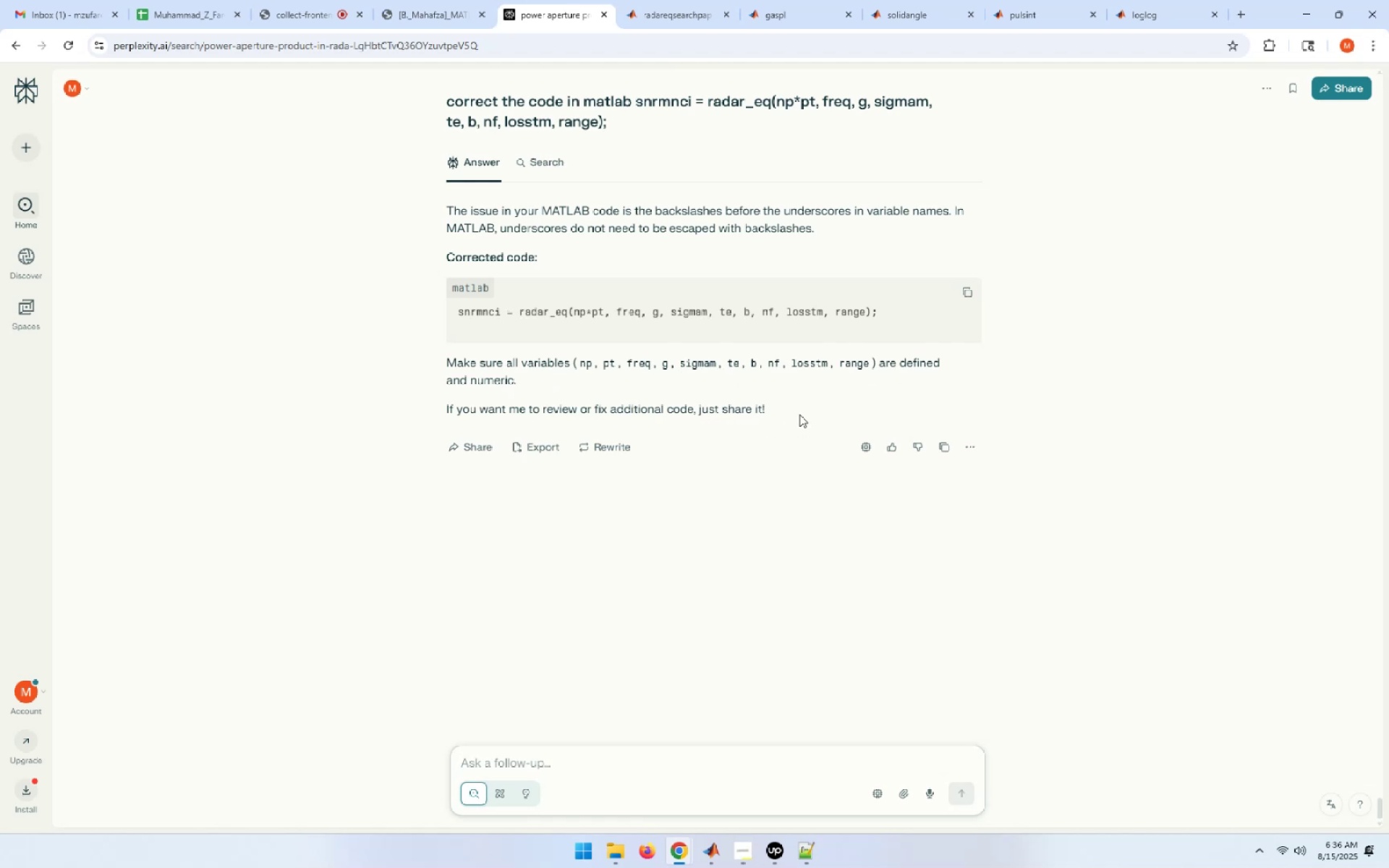 
wait(35.72)
 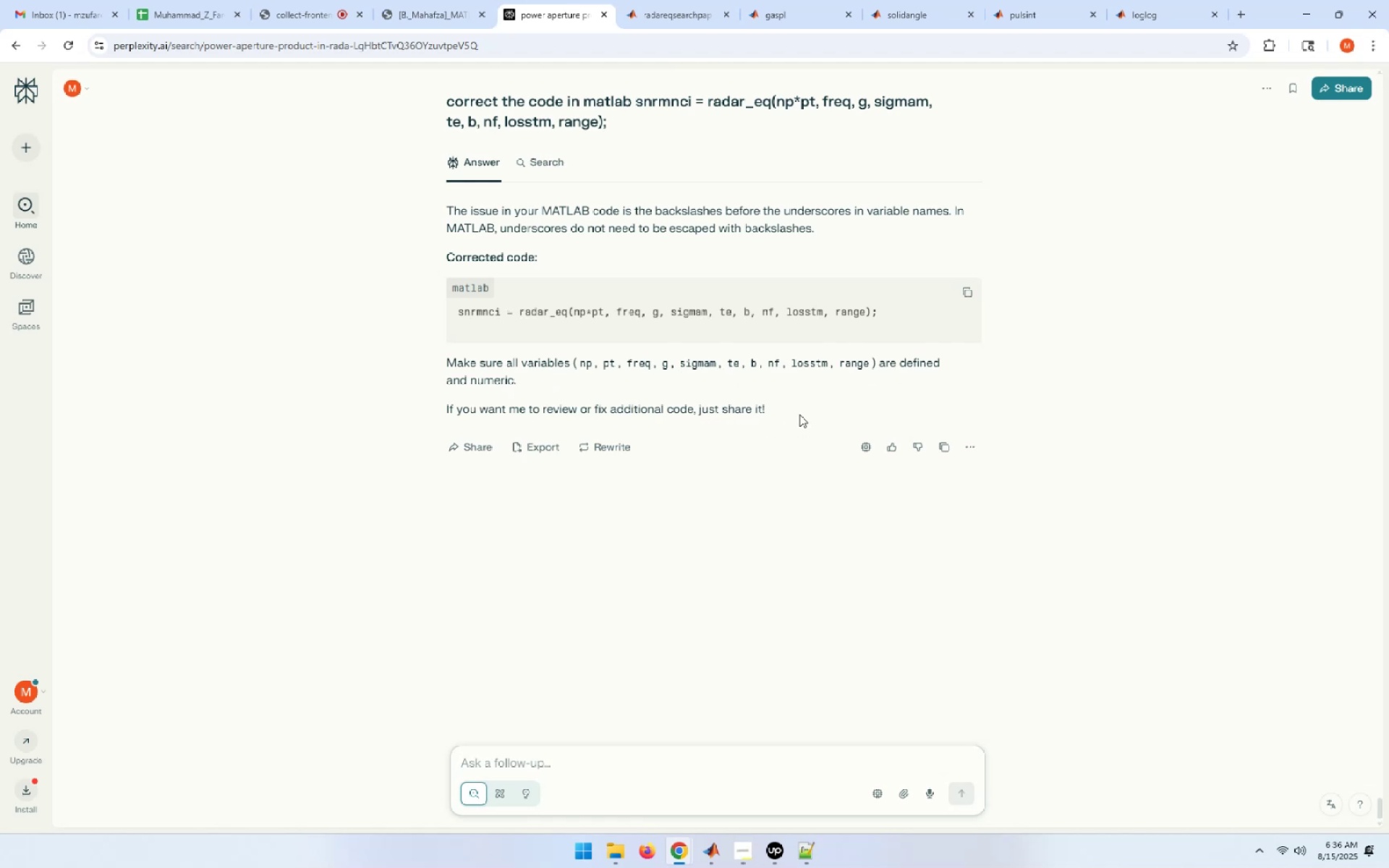 
left_click_drag(start_coordinate=[457, 310], to_coordinate=[883, 302])
 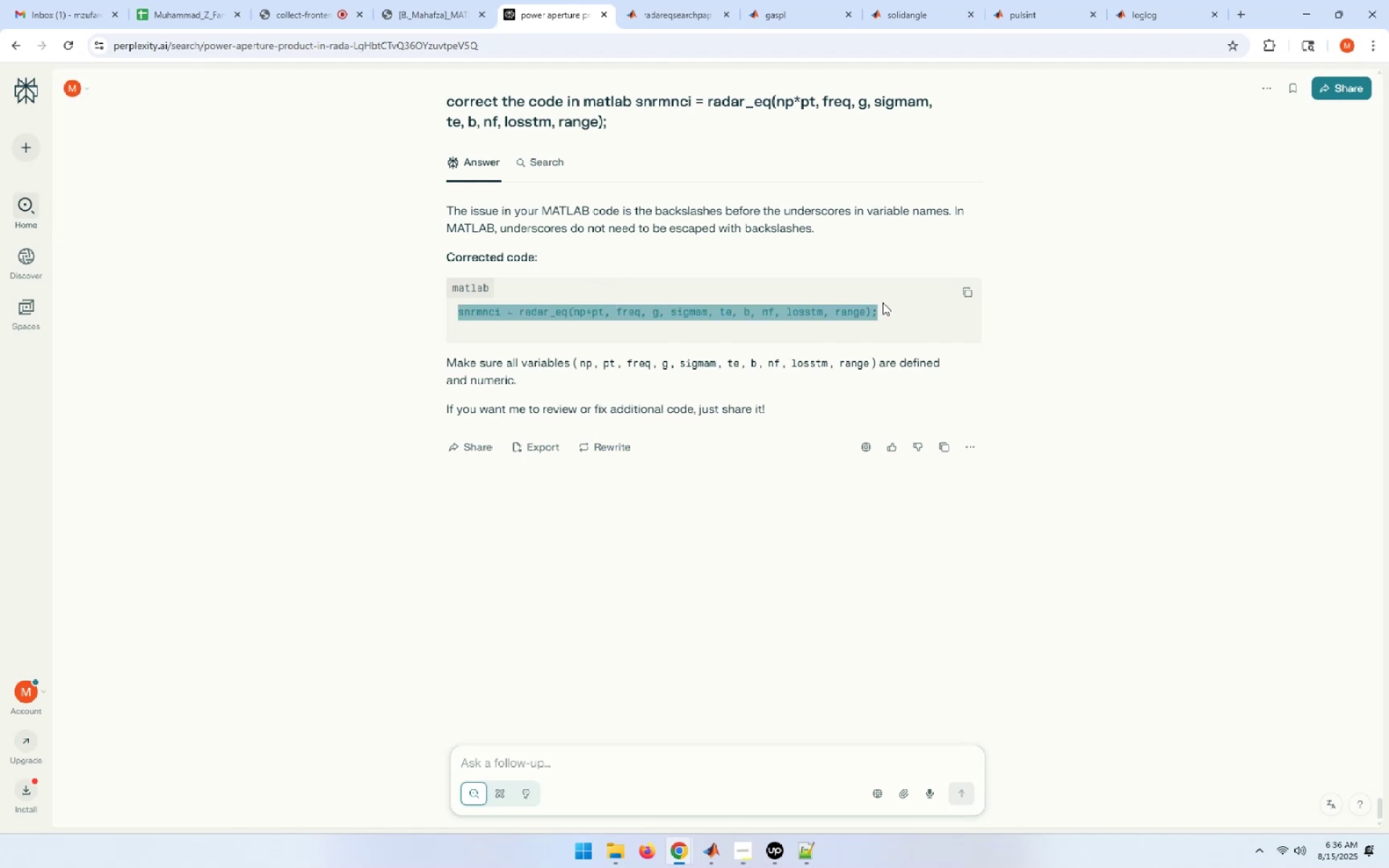 
key(Control+C)
 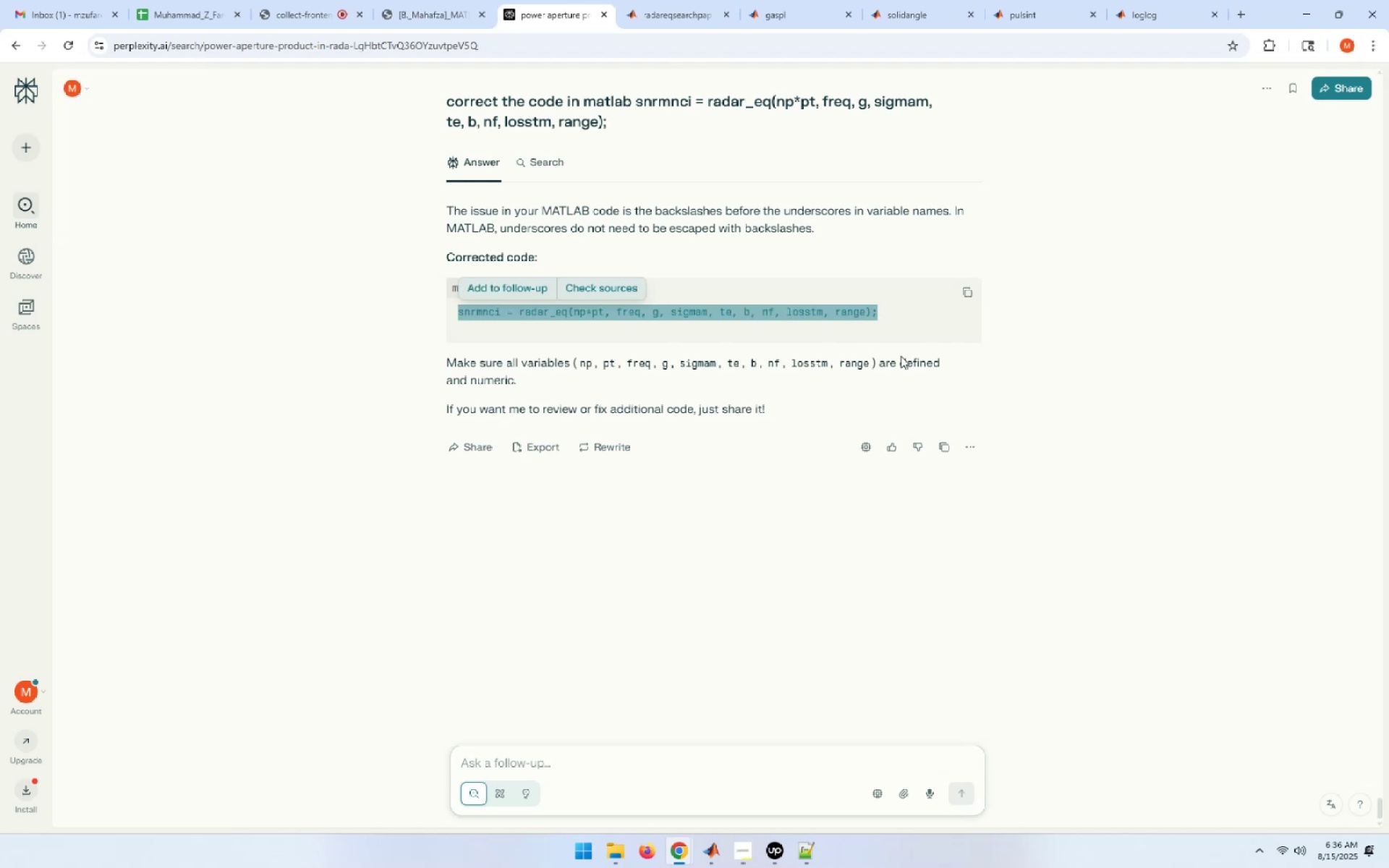 
key(Alt+Tab)
 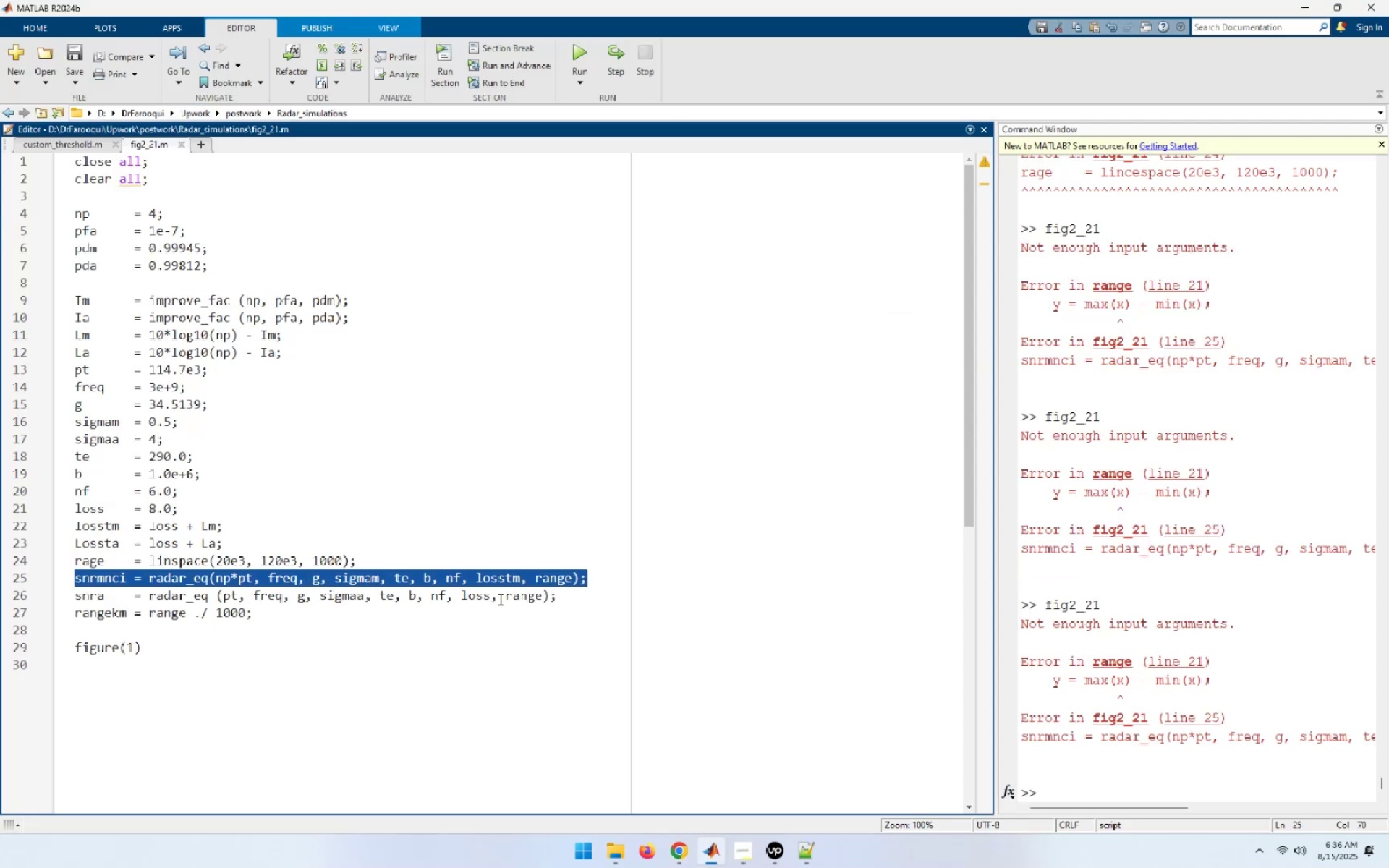 
left_click([592, 582])
 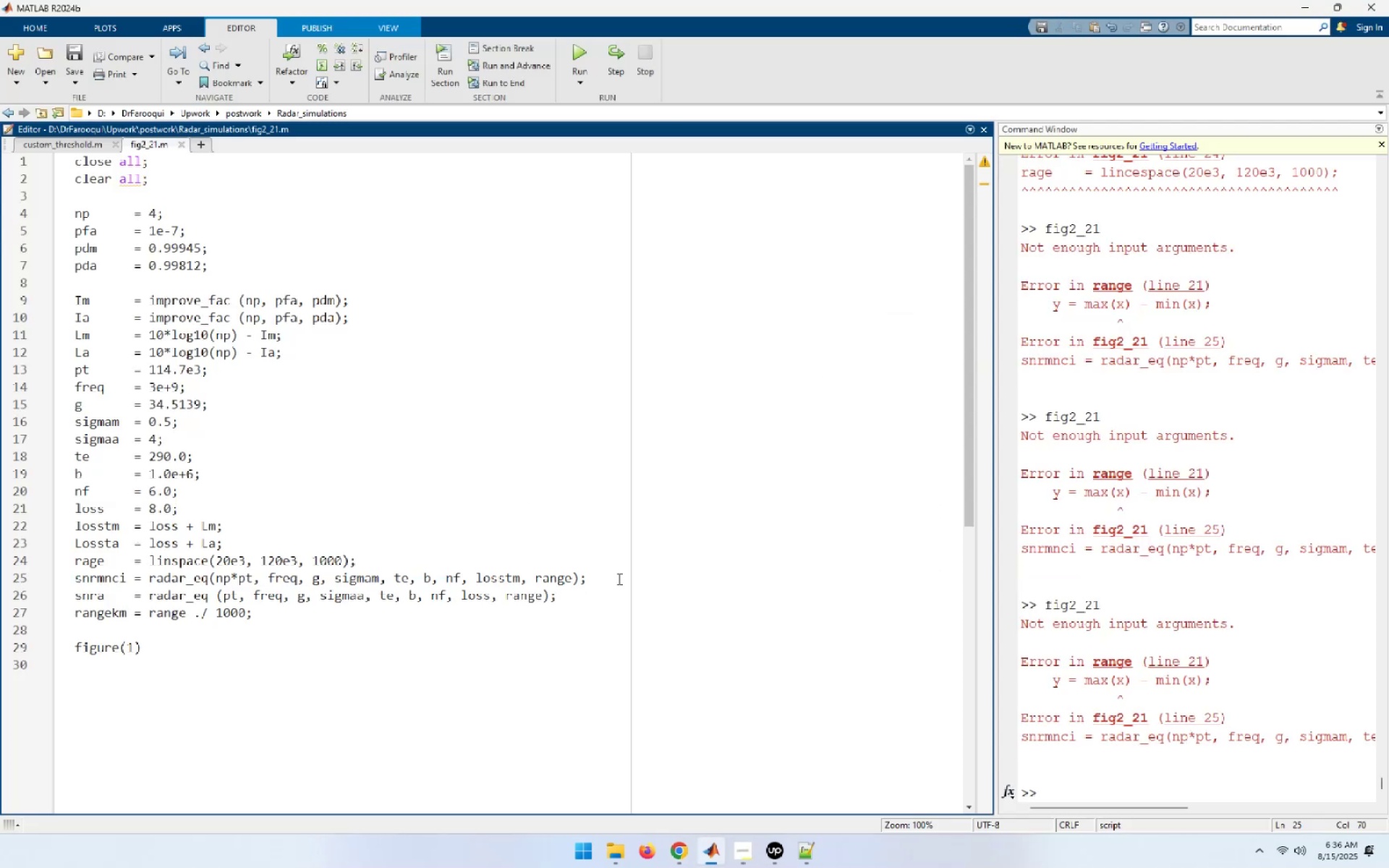 
key(Enter)
 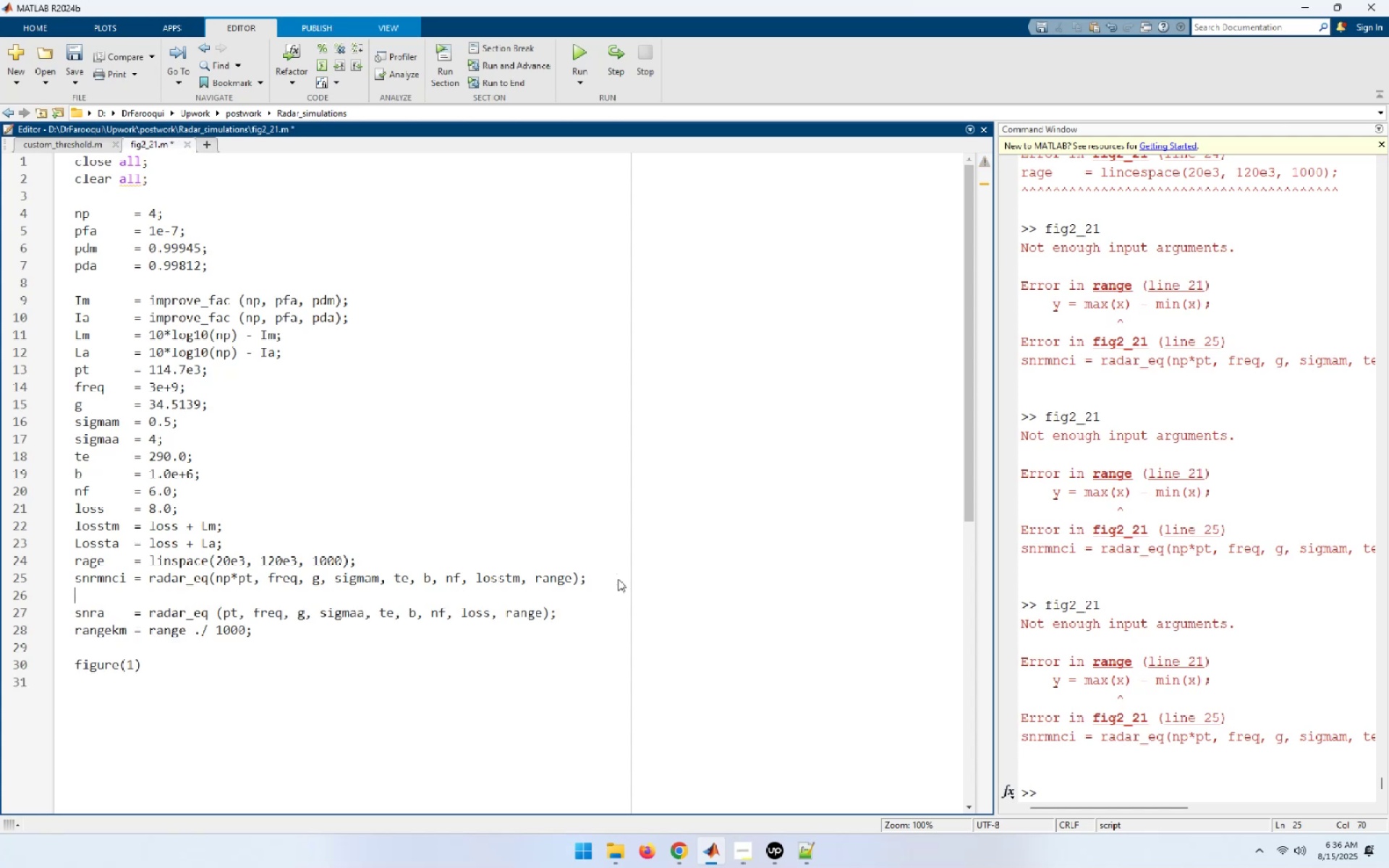 
key(Enter)
 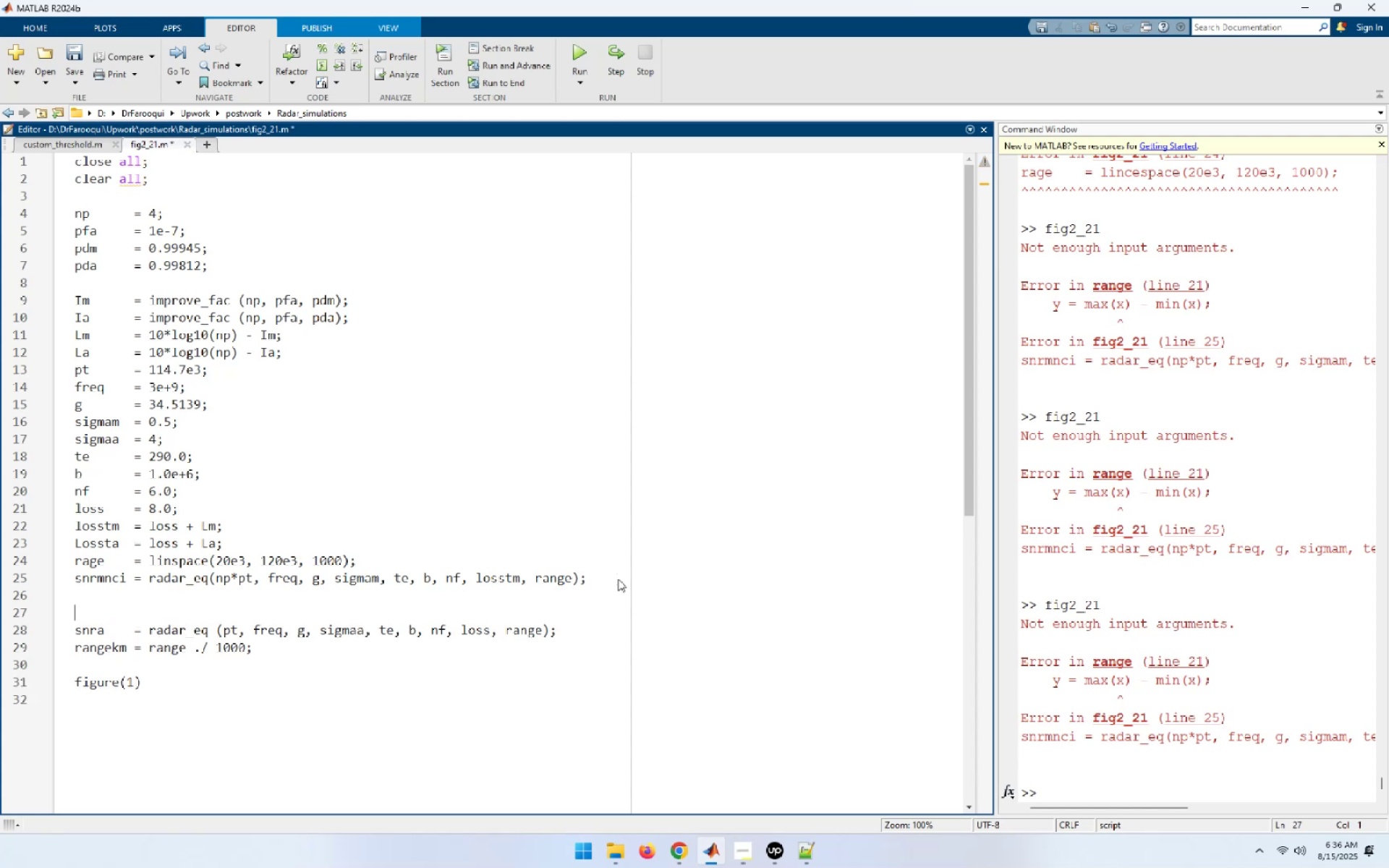 
key(Enter)
 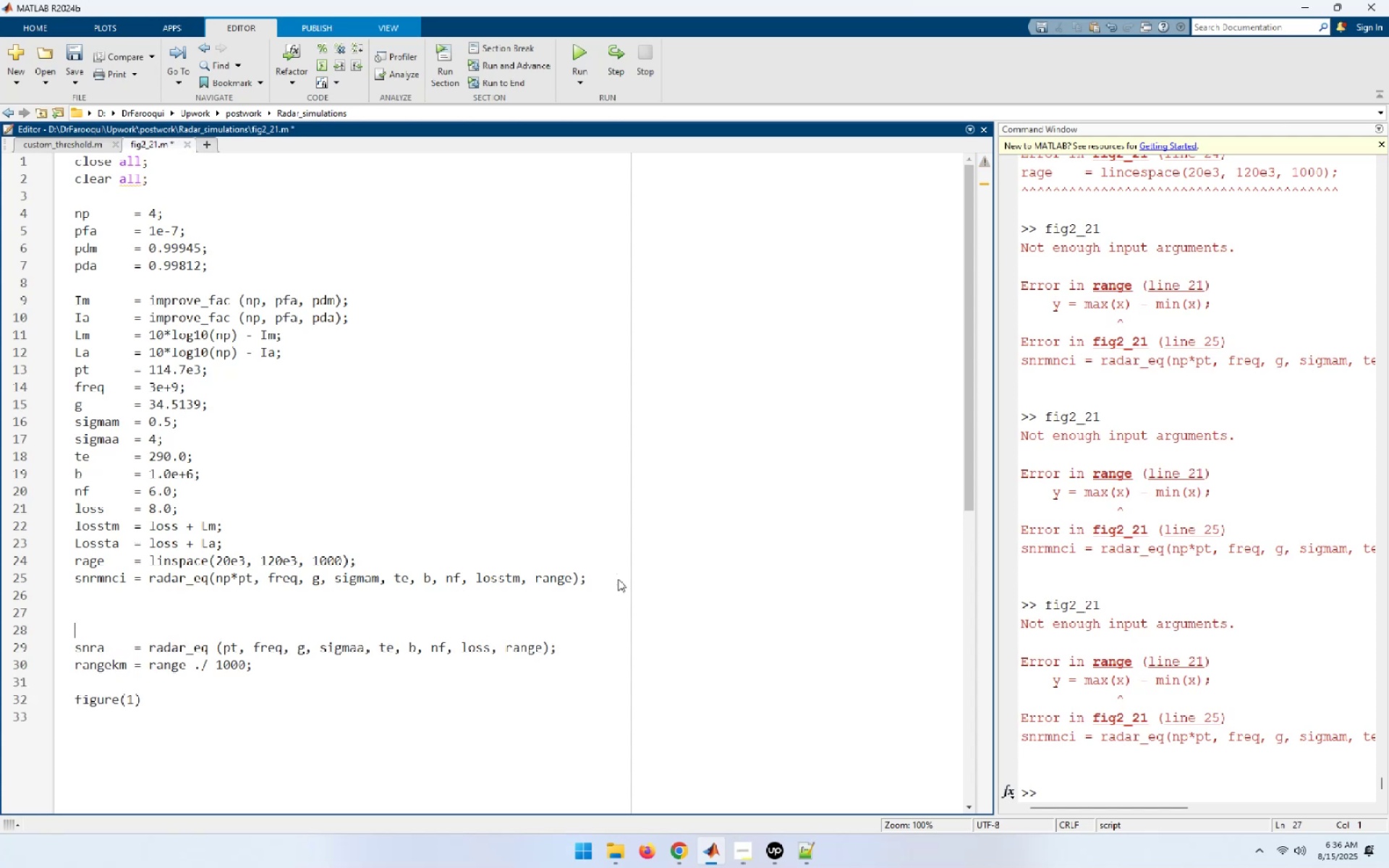 
key(ArrowUp)
 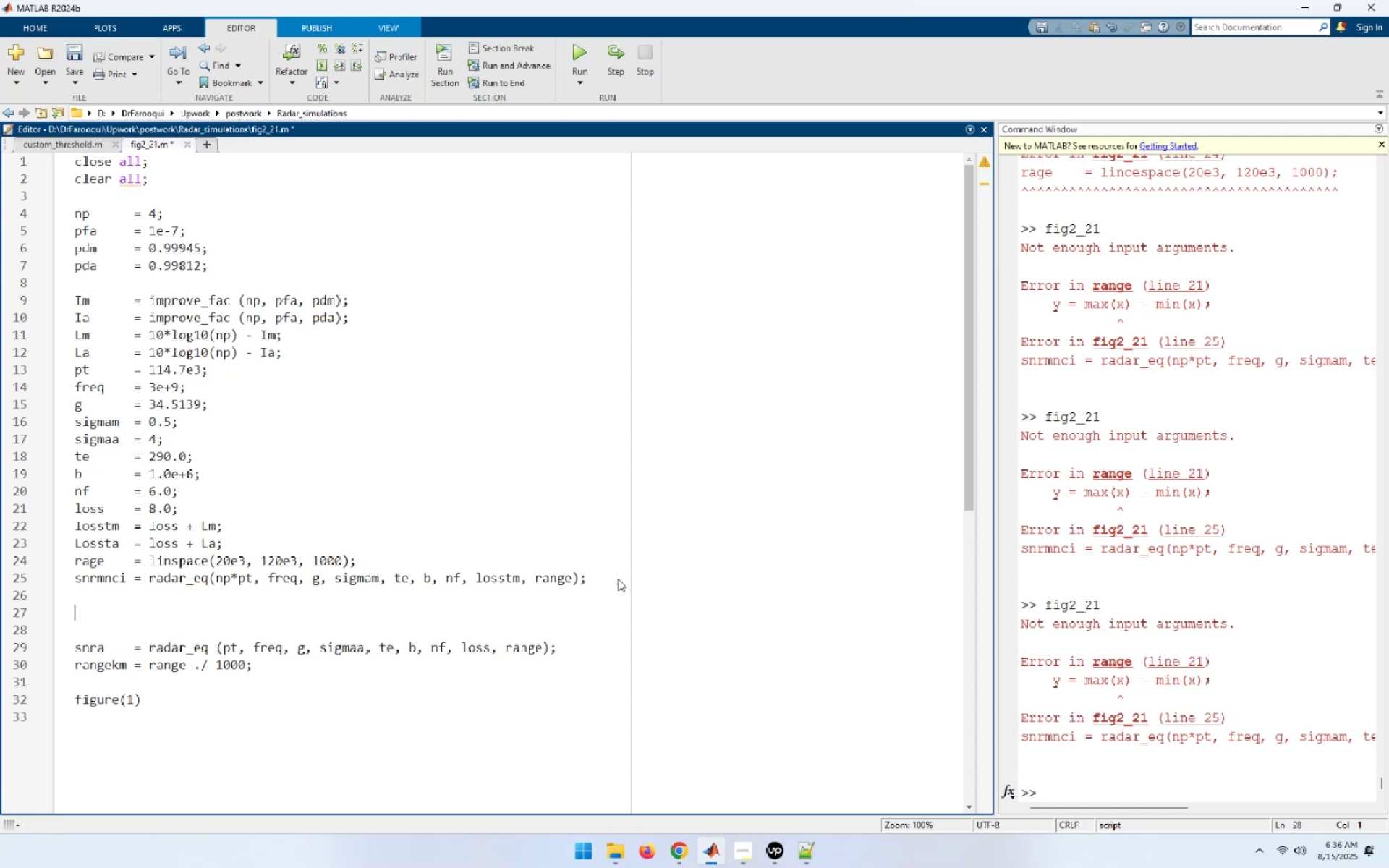 
key(Control+V)
 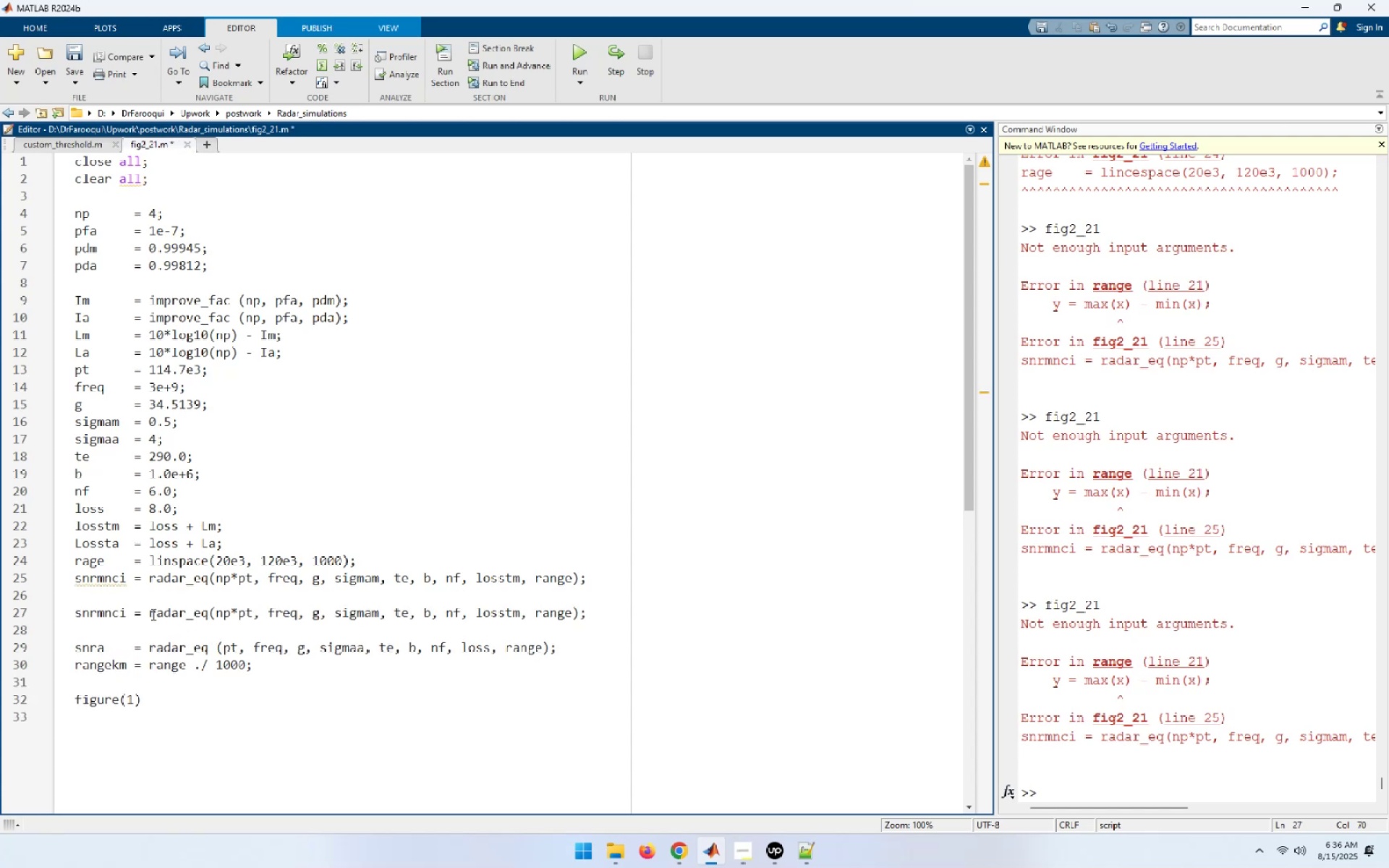 
wait(6.46)
 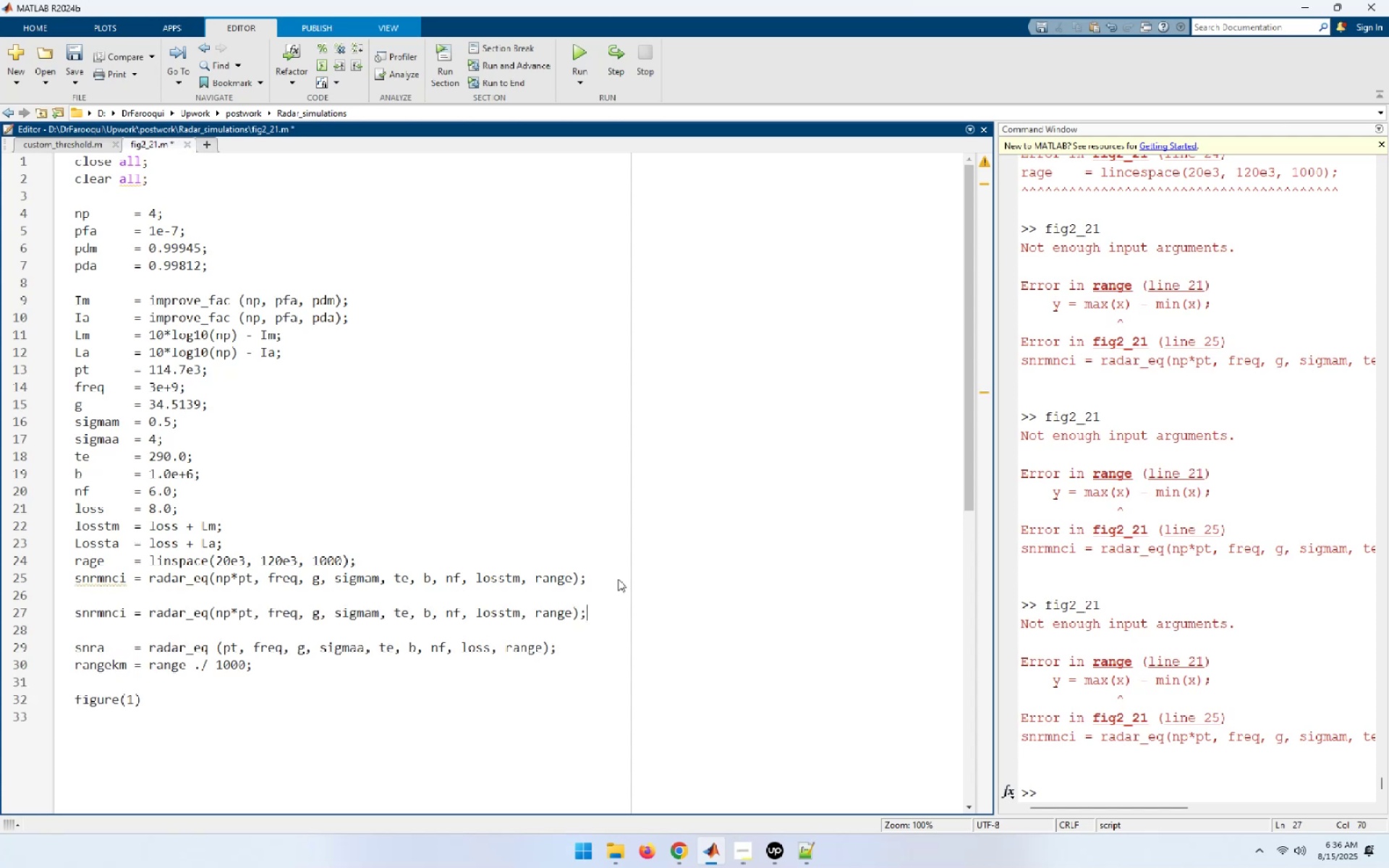 
left_click_drag(start_coordinate=[72, 577], to_coordinate=[594, 588])
 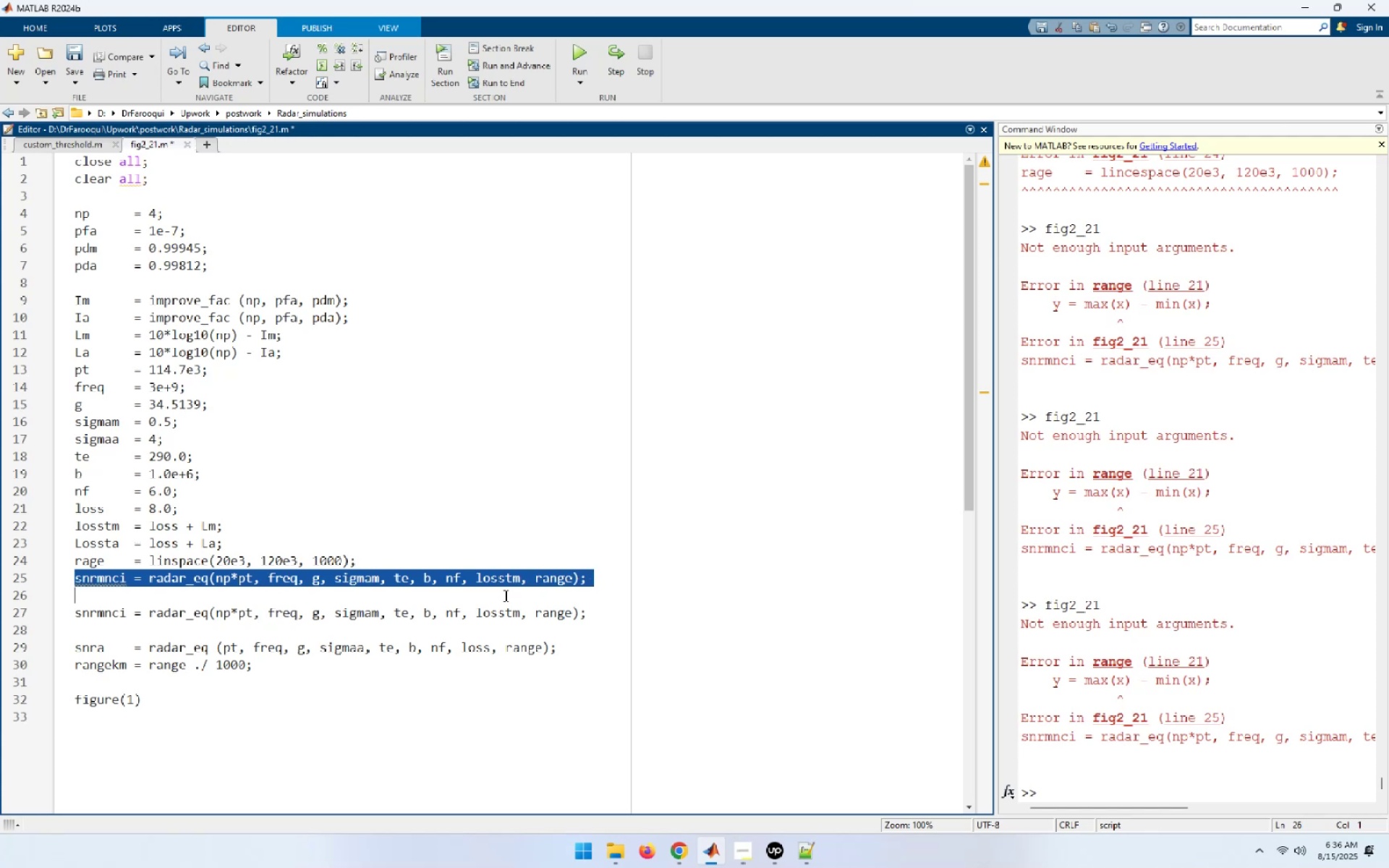 
key(Delete)
 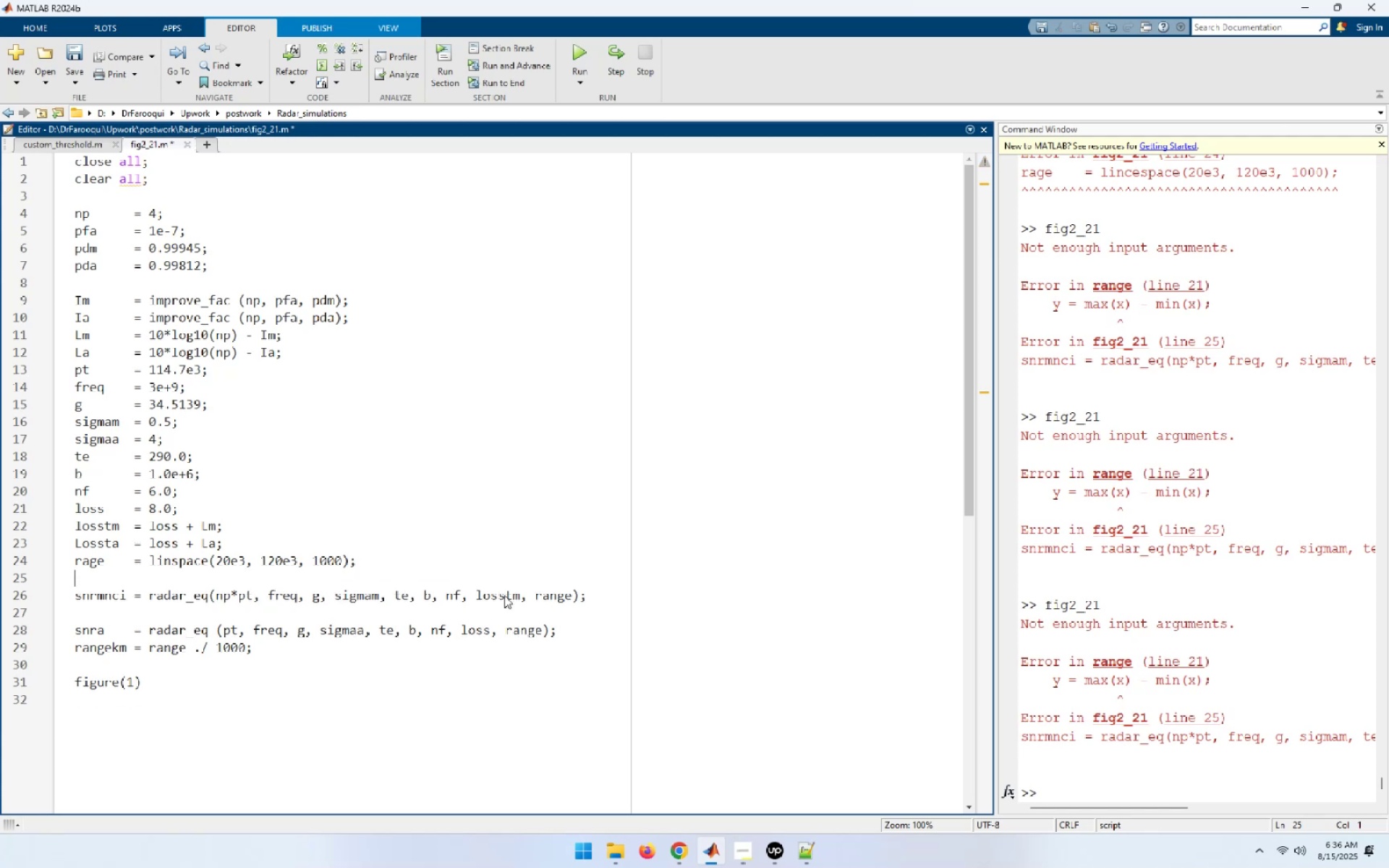 
key(Delete)
 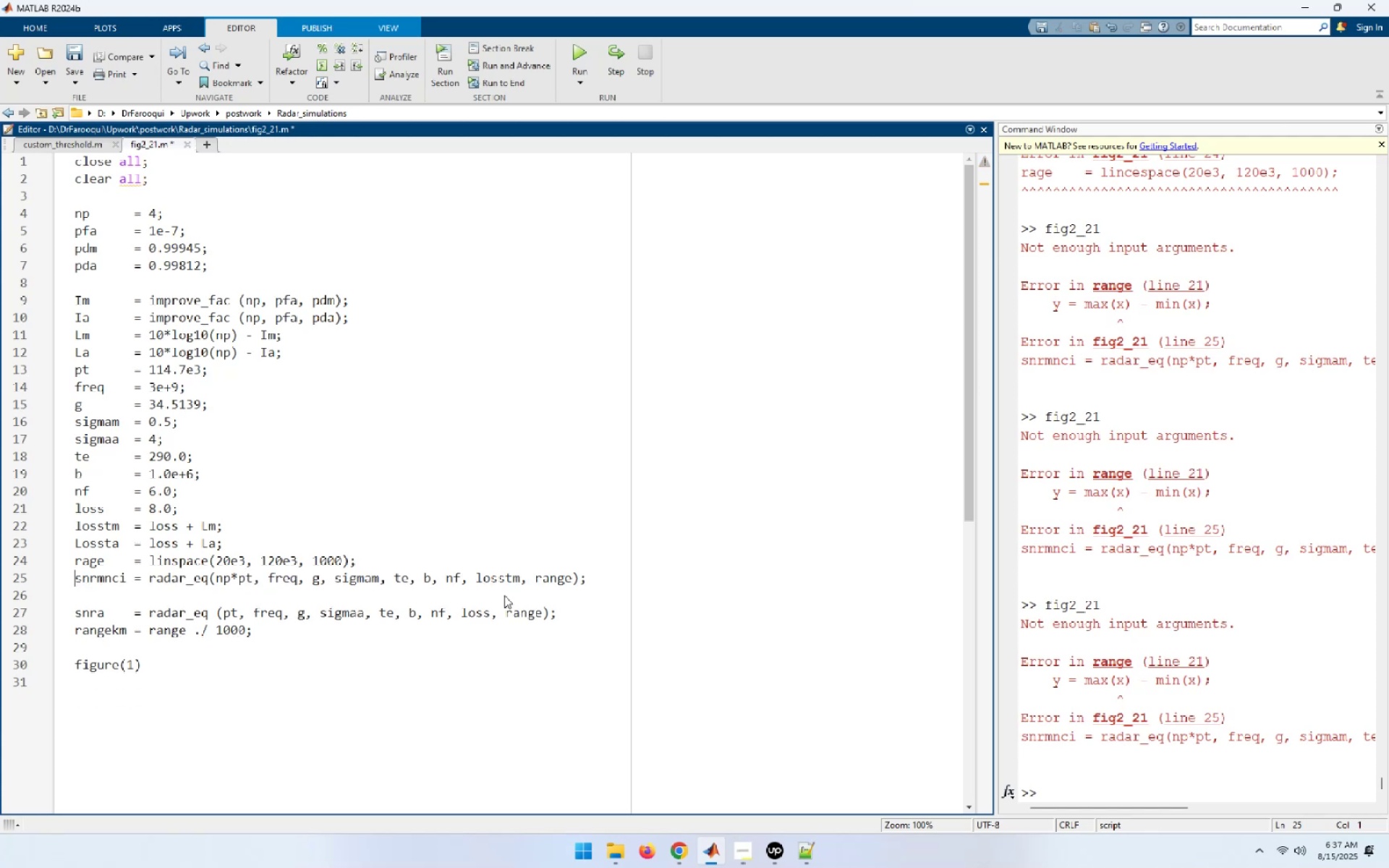 
key(ArrowDown)
 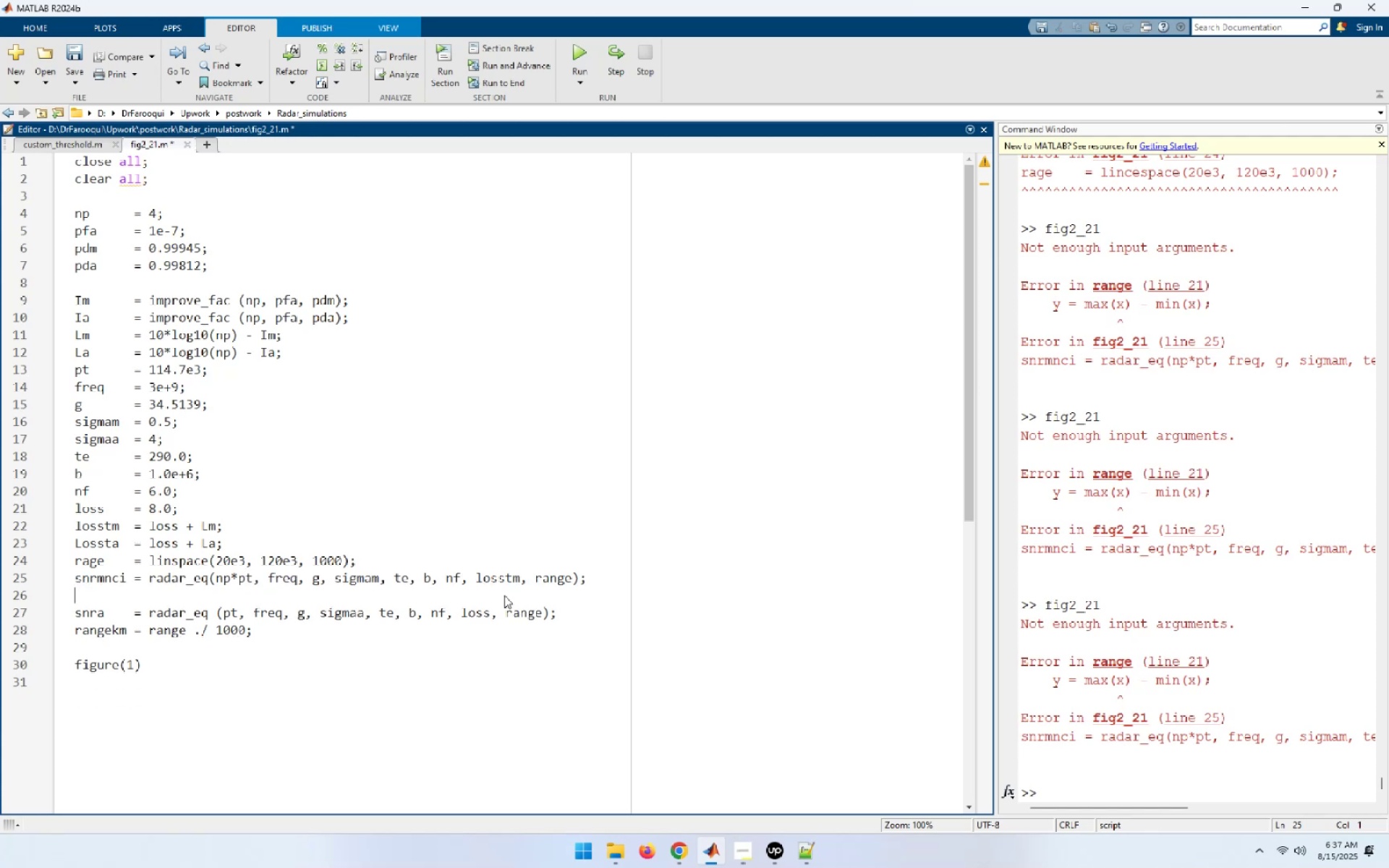 
key(Delete)
 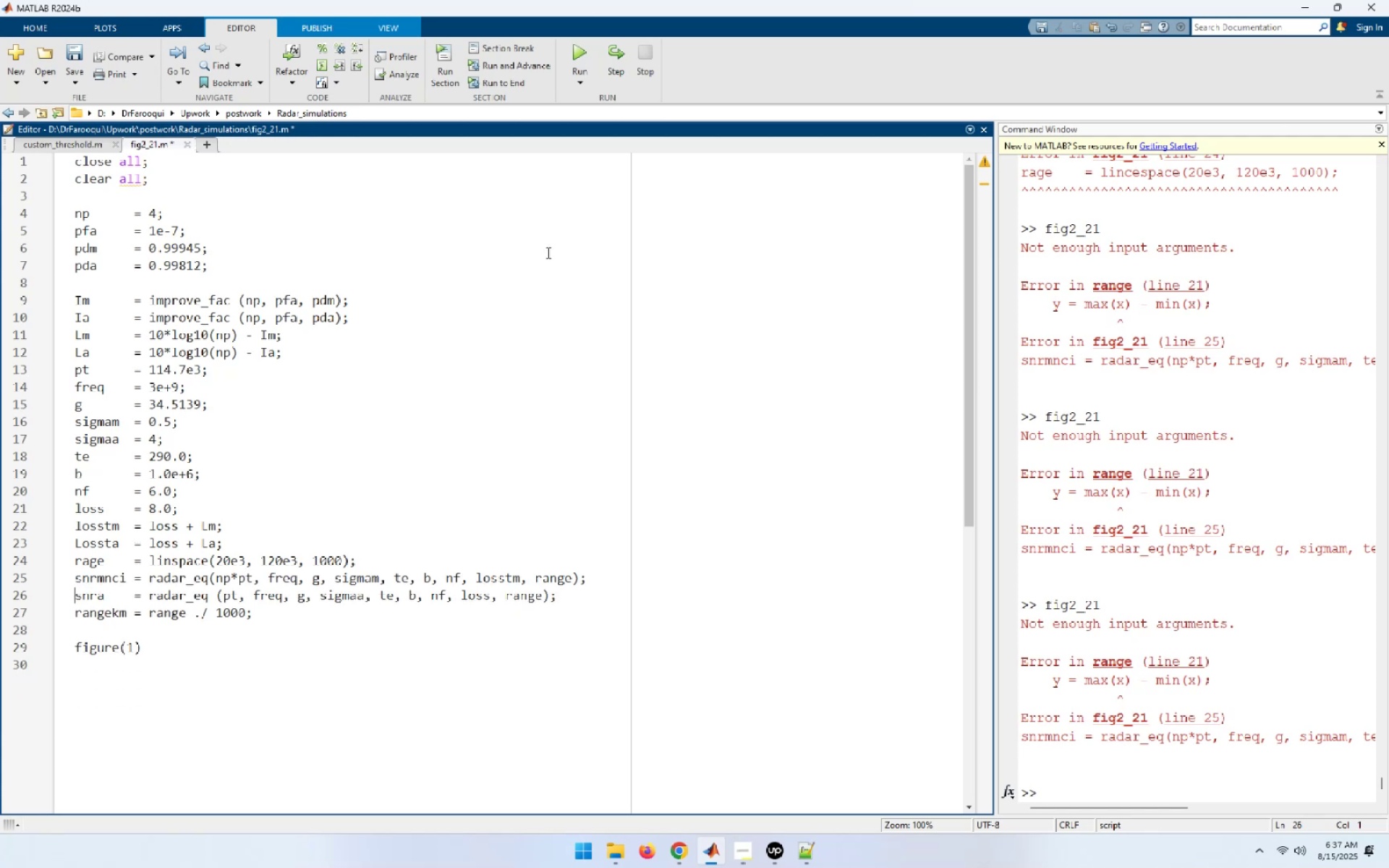 
left_click([574, 54])
 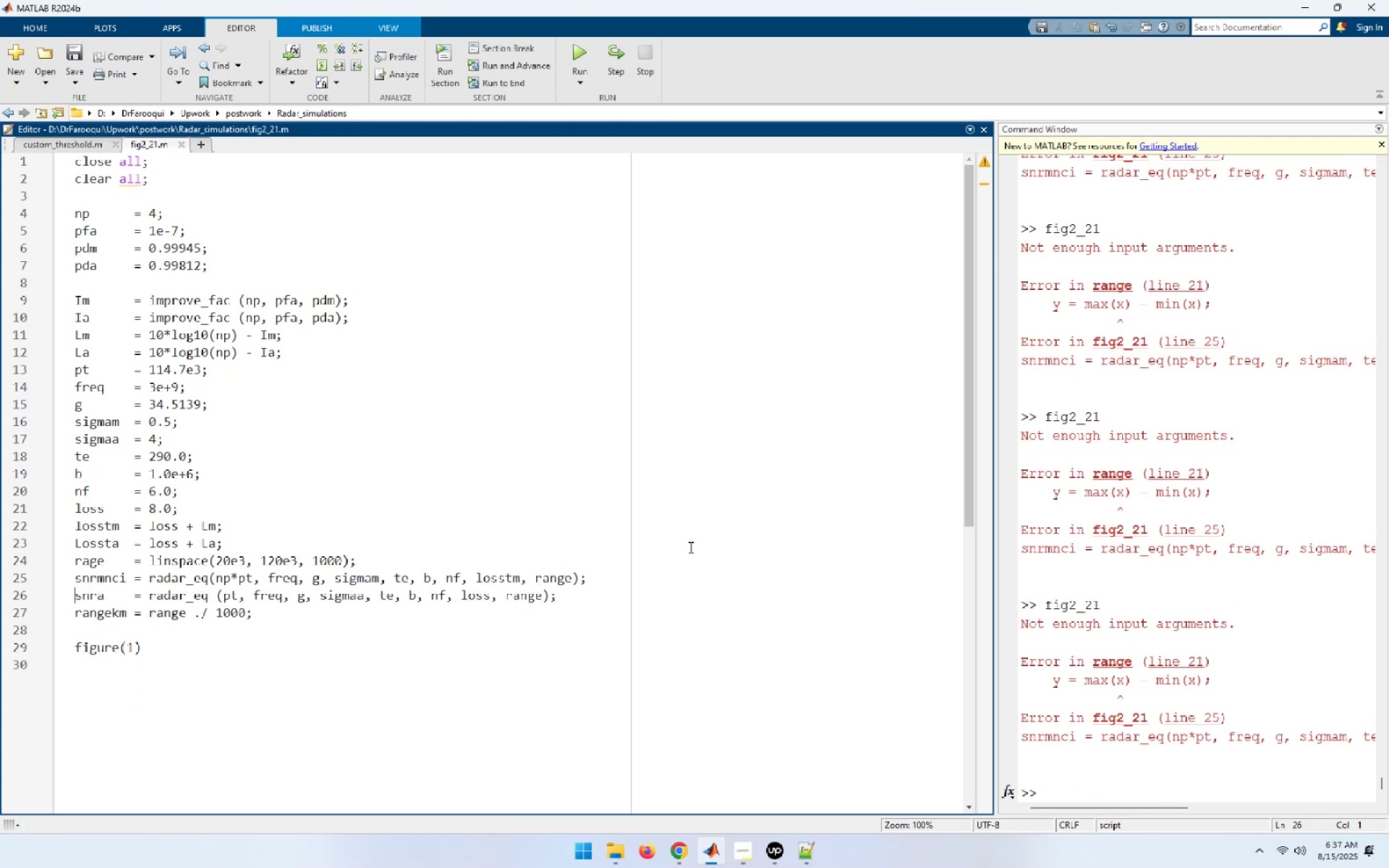 
mouse_move([237, 558])
 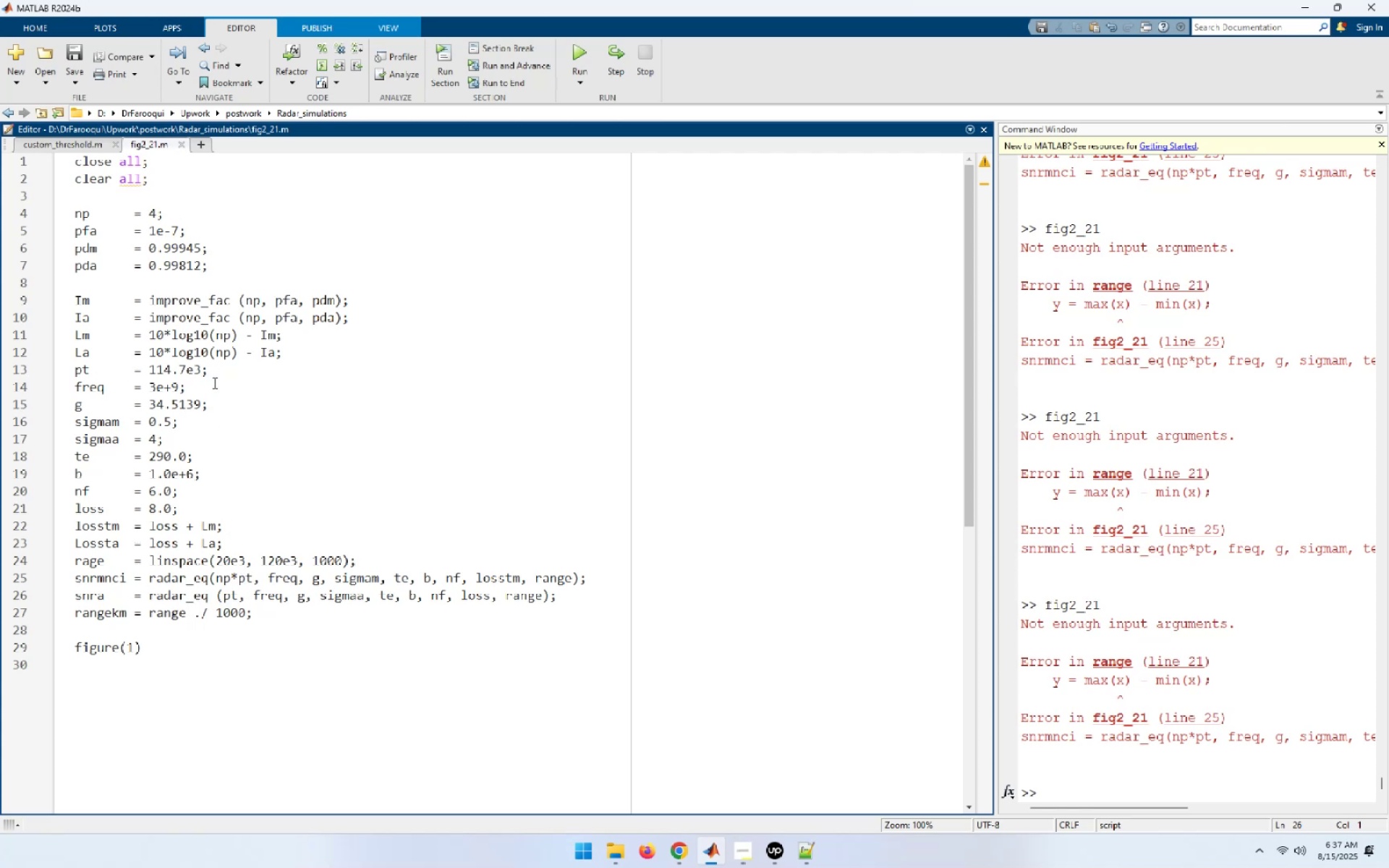 
wait(5.37)
 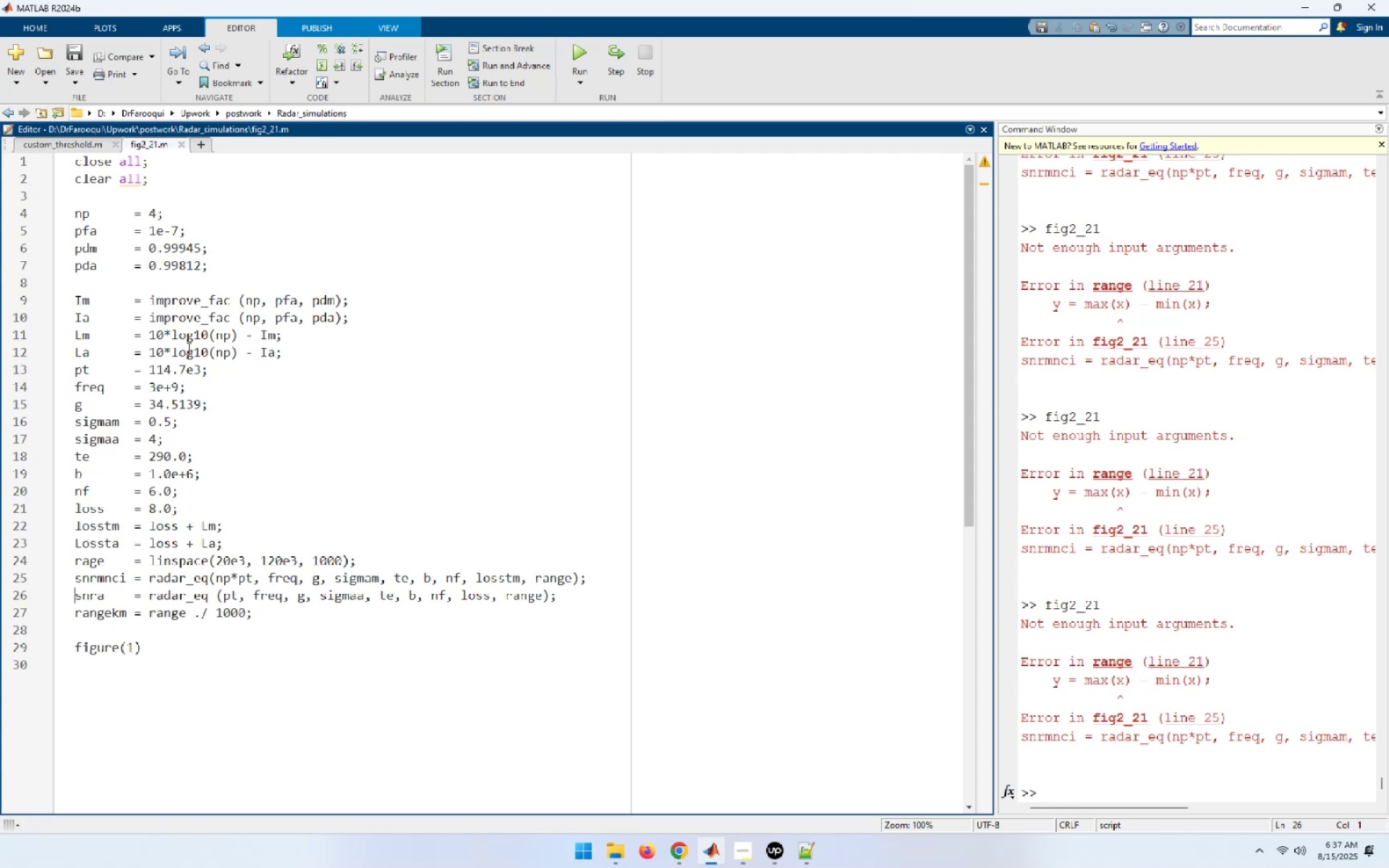 
left_click([282, 579])
 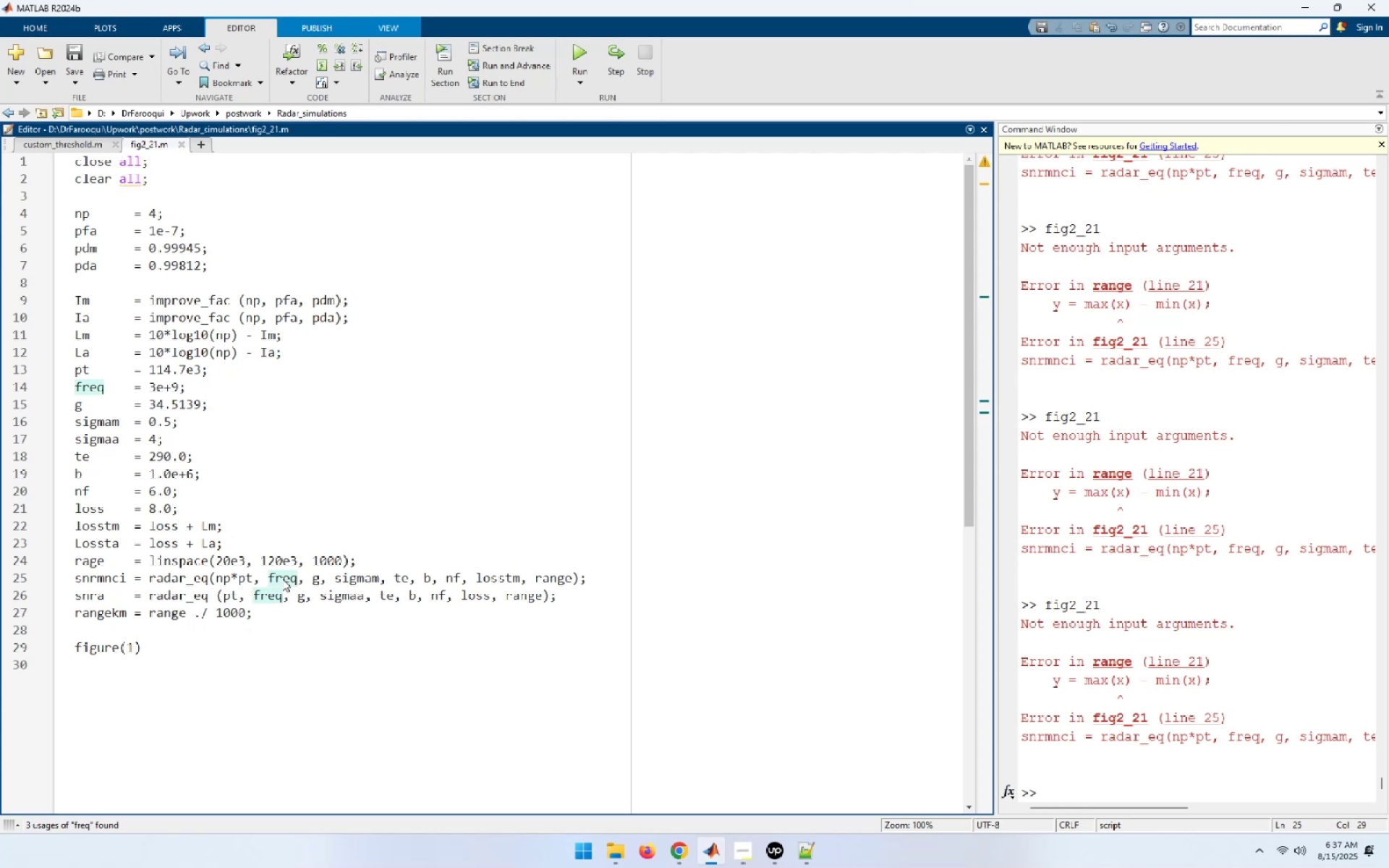 
left_click([315, 581])
 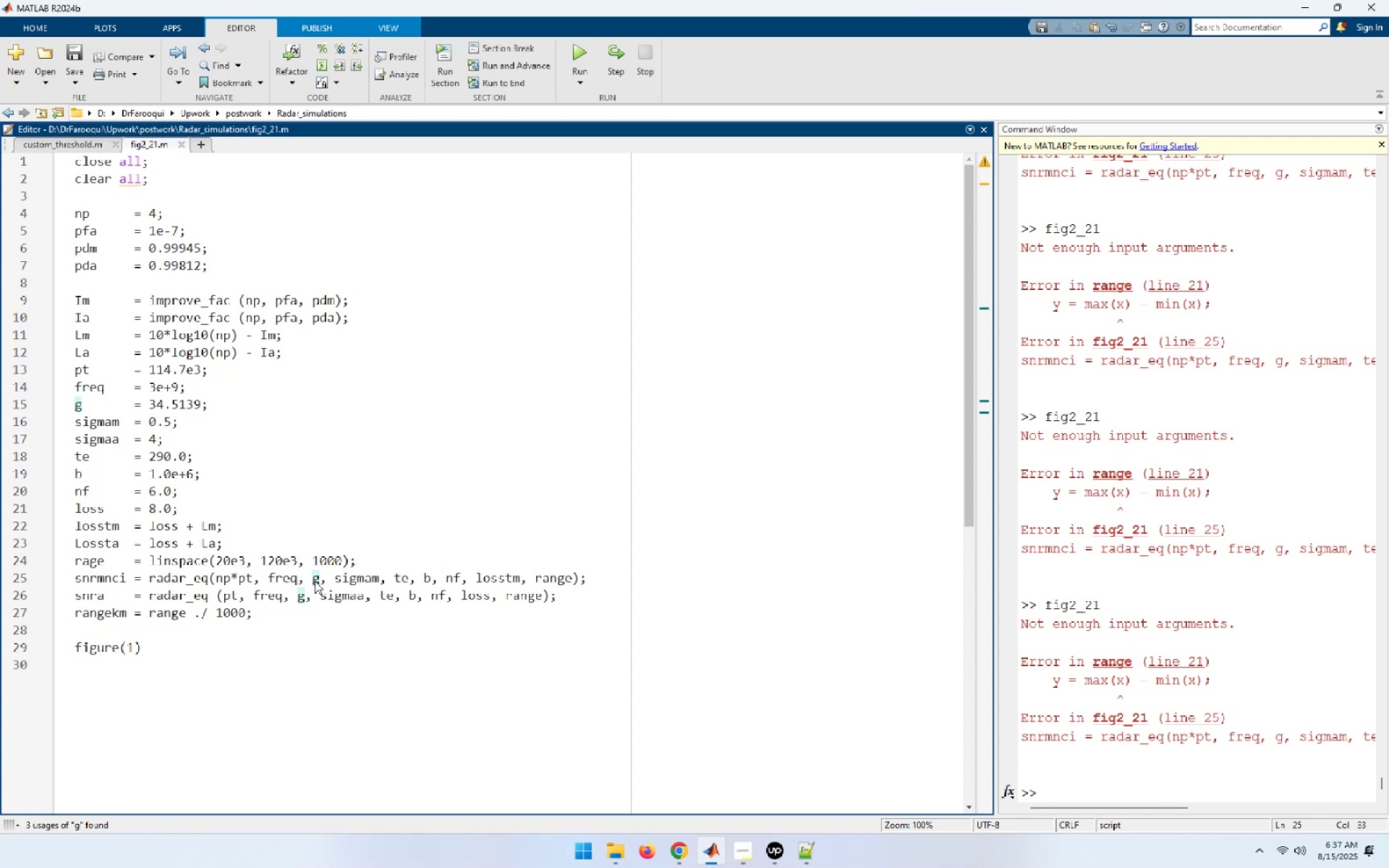 
left_click([362, 579])
 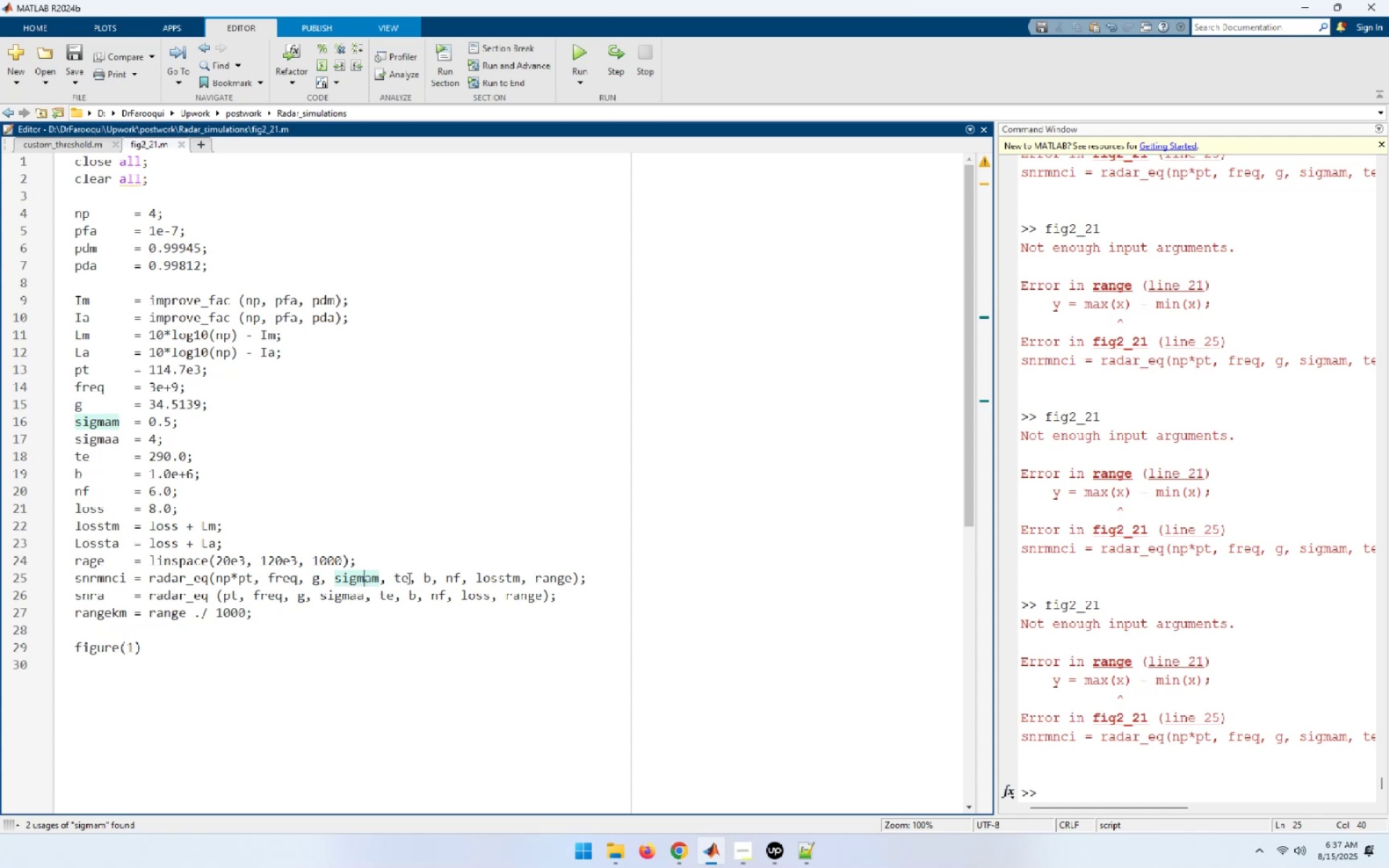 
left_click([397, 580])
 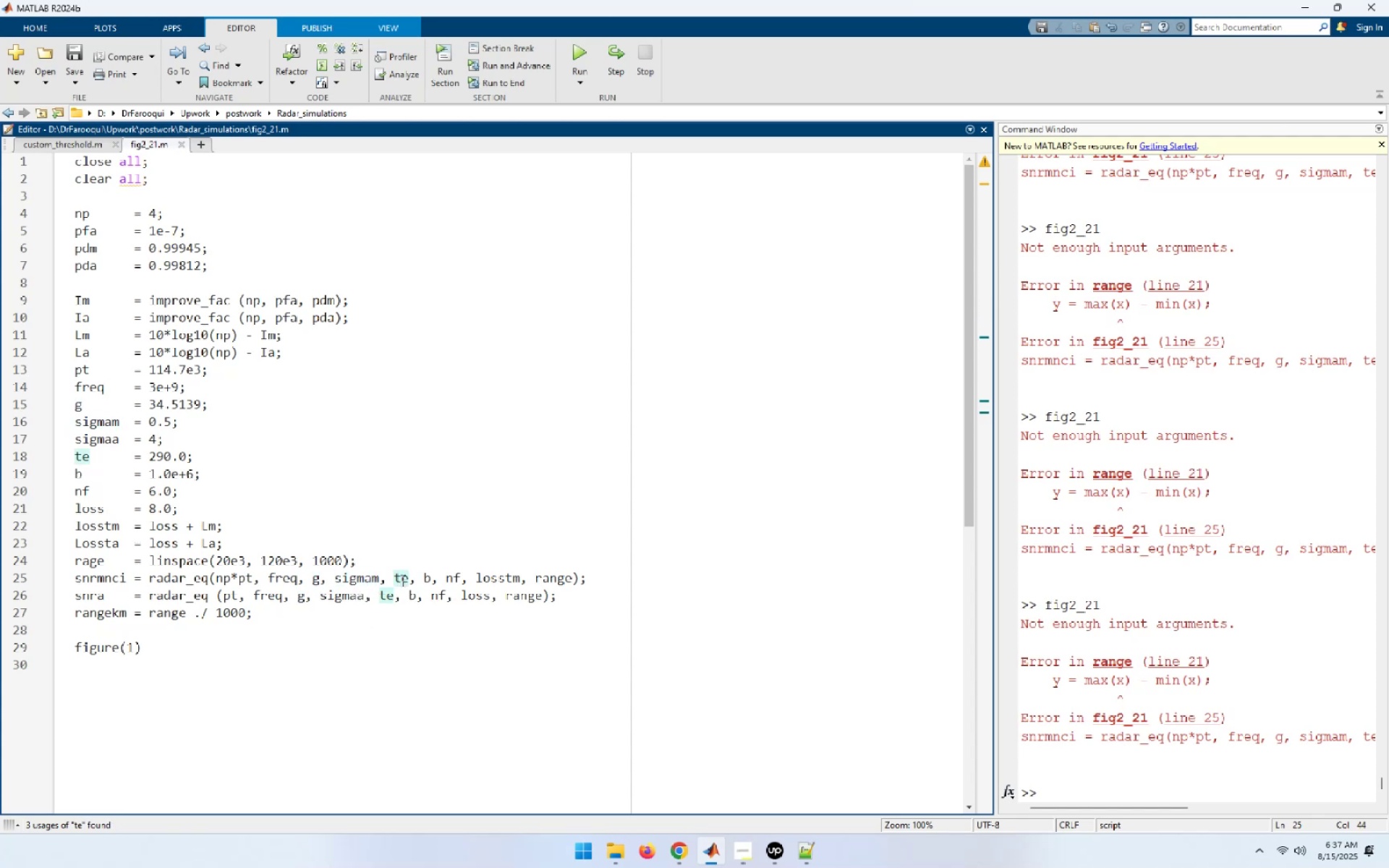 
left_click([426, 579])
 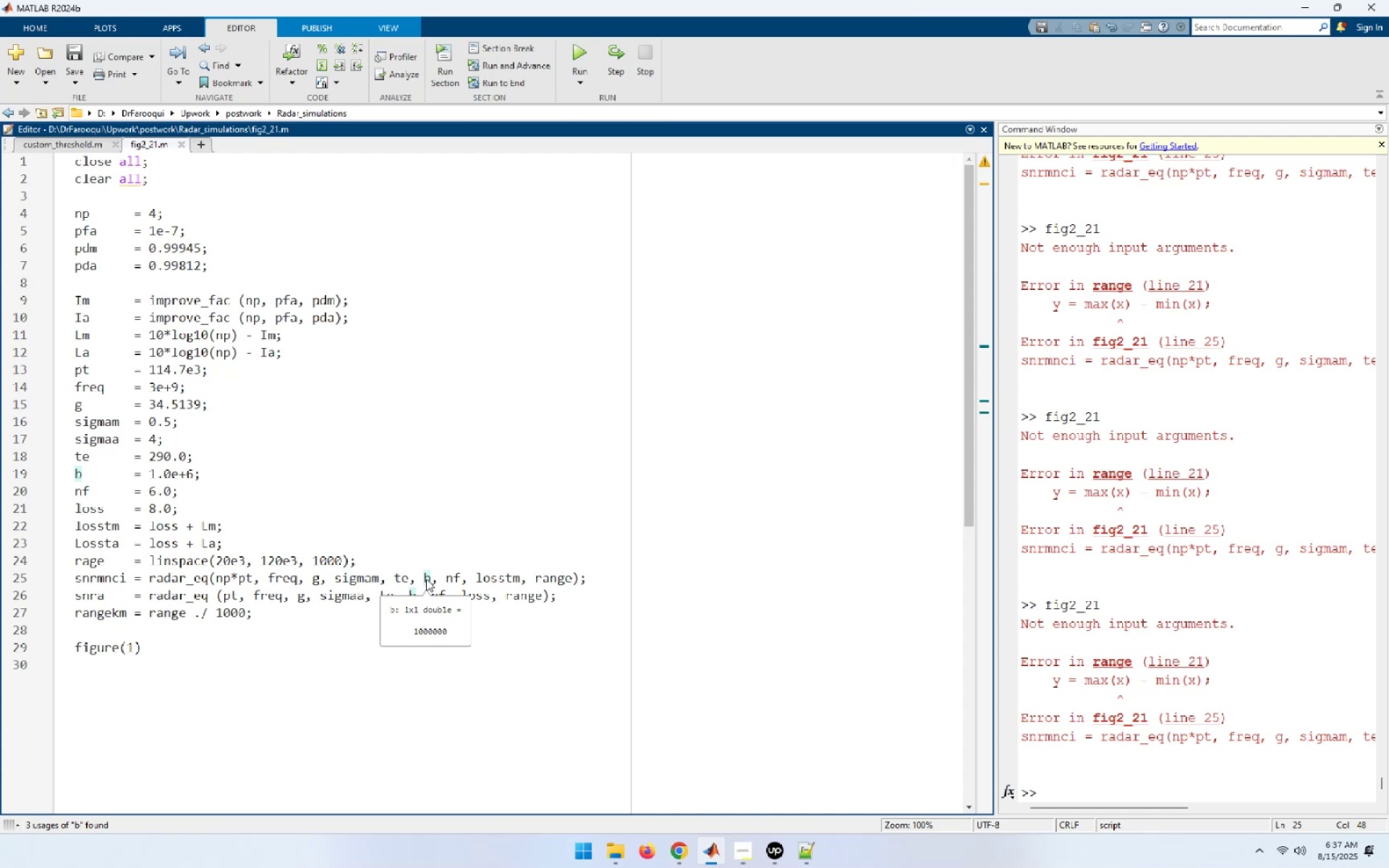 
left_click([449, 582])
 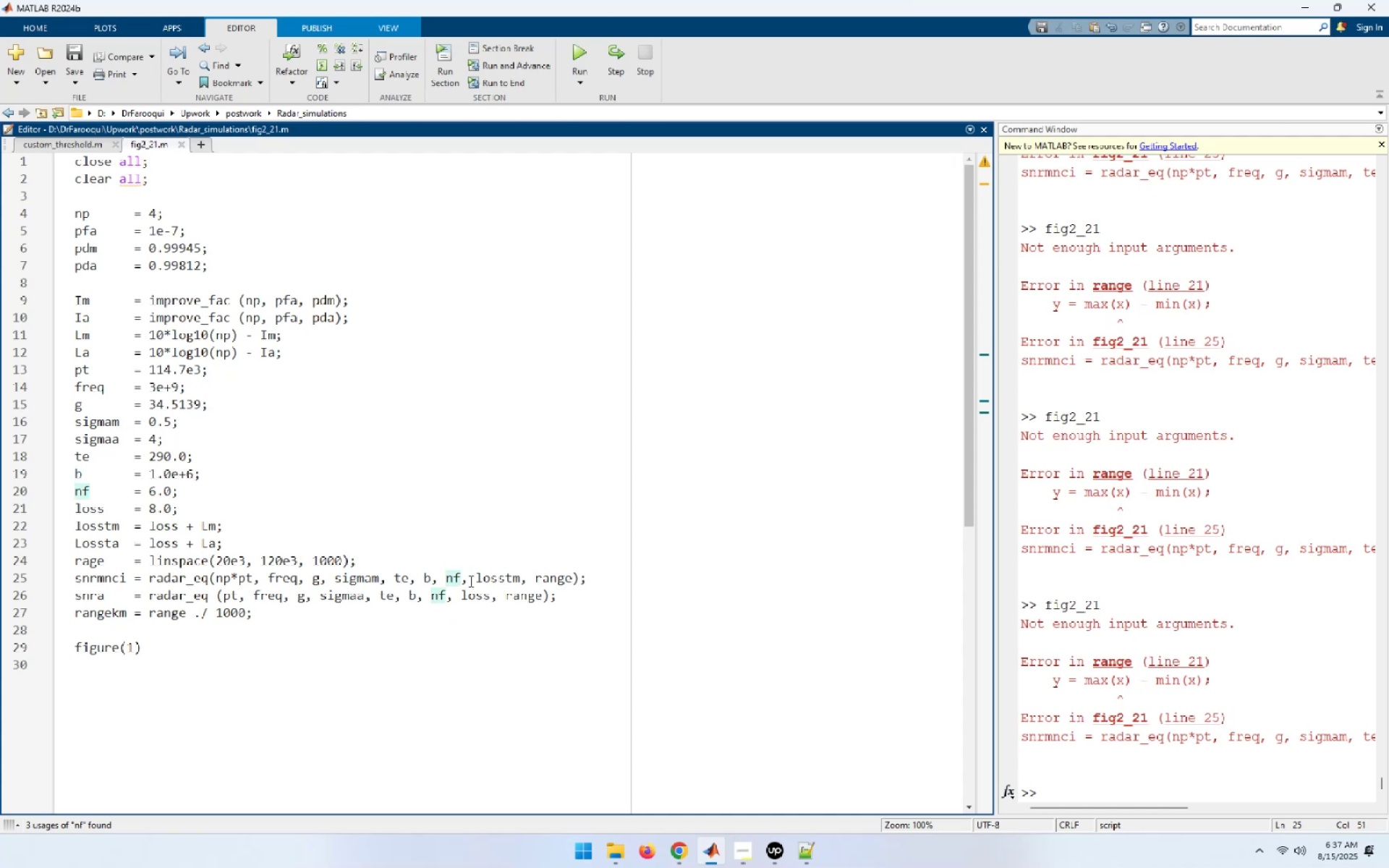 
left_click([488, 577])
 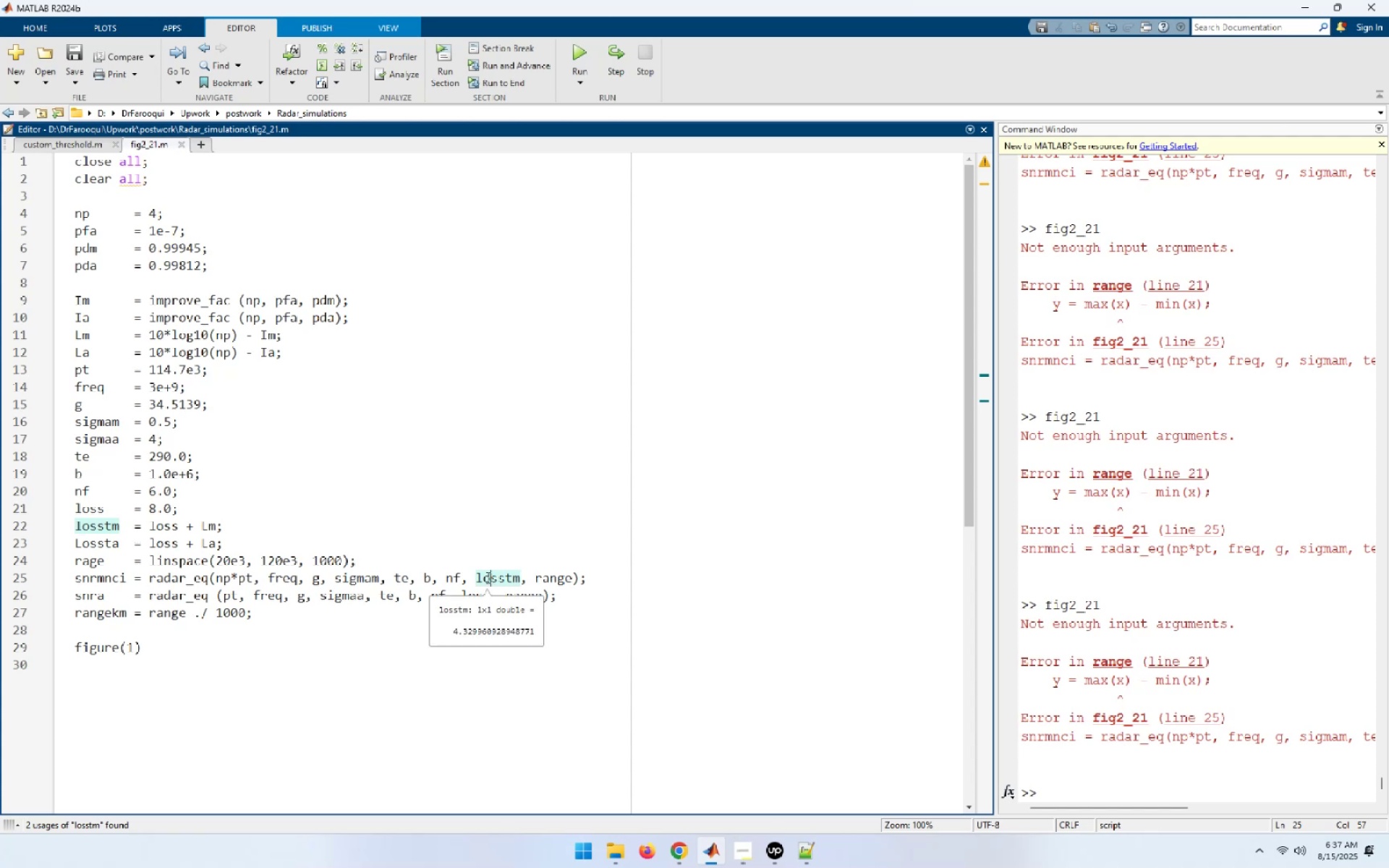 
wait(14.1)
 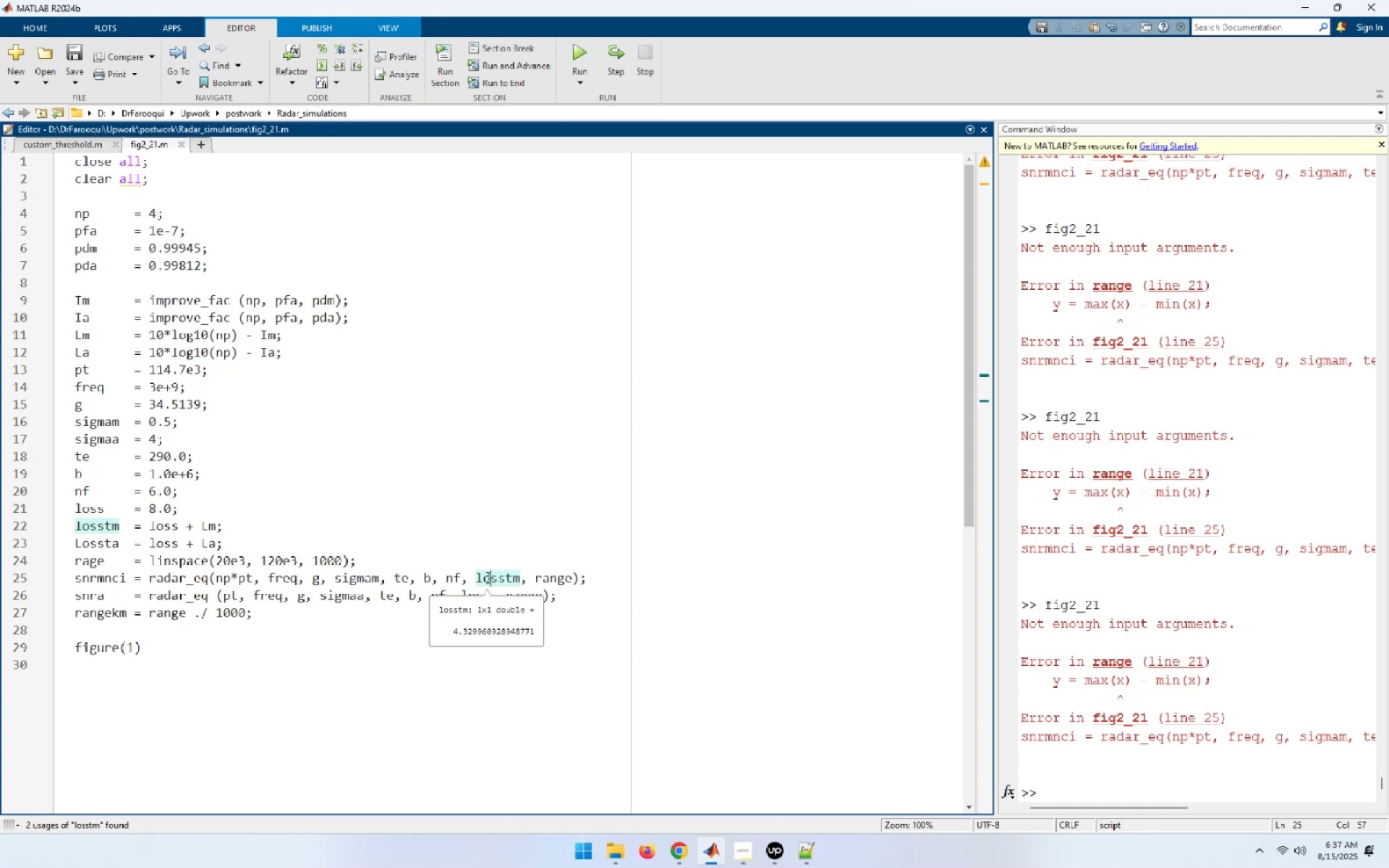 
left_click([163, 526])
 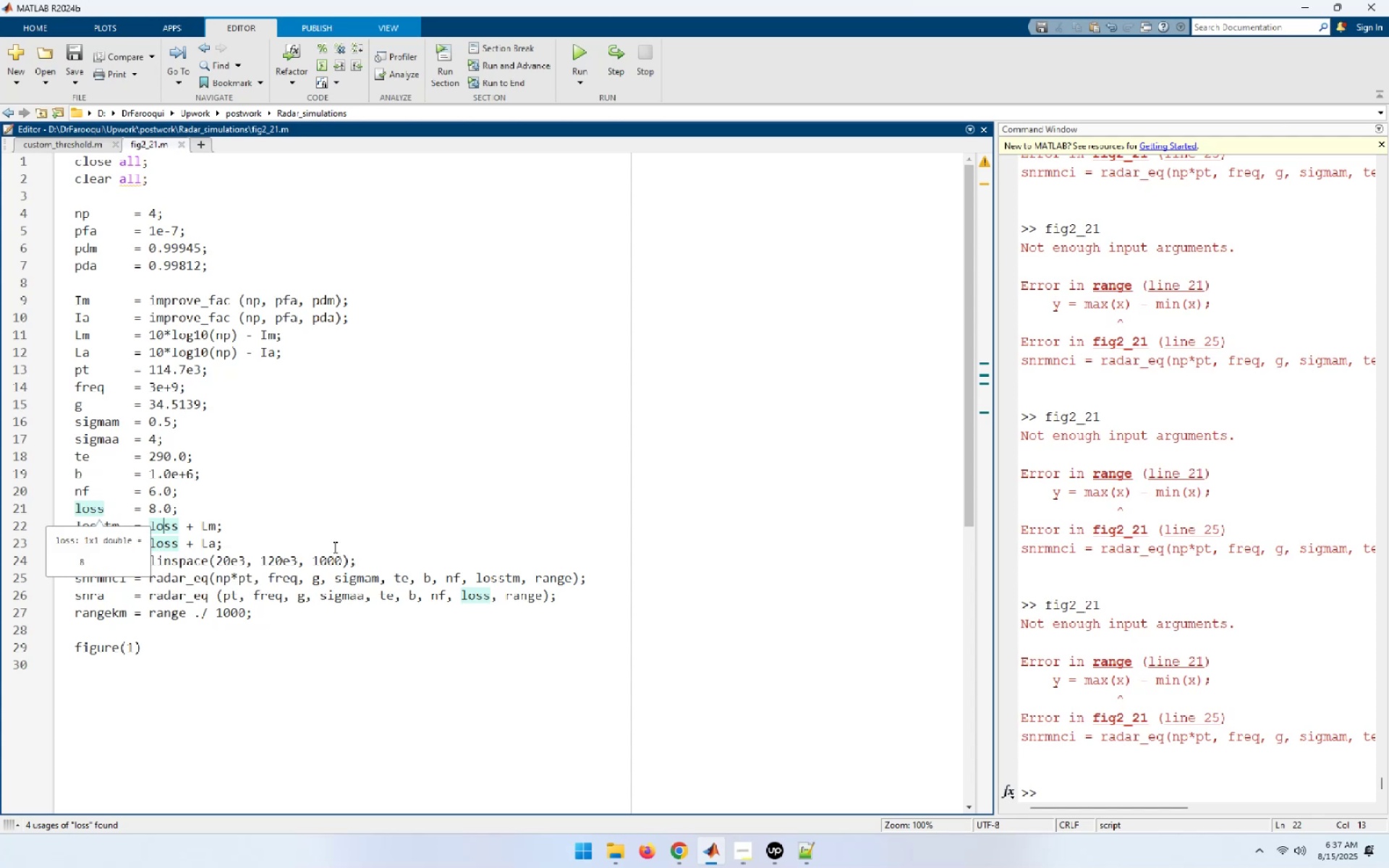 
left_click([489, 579])
 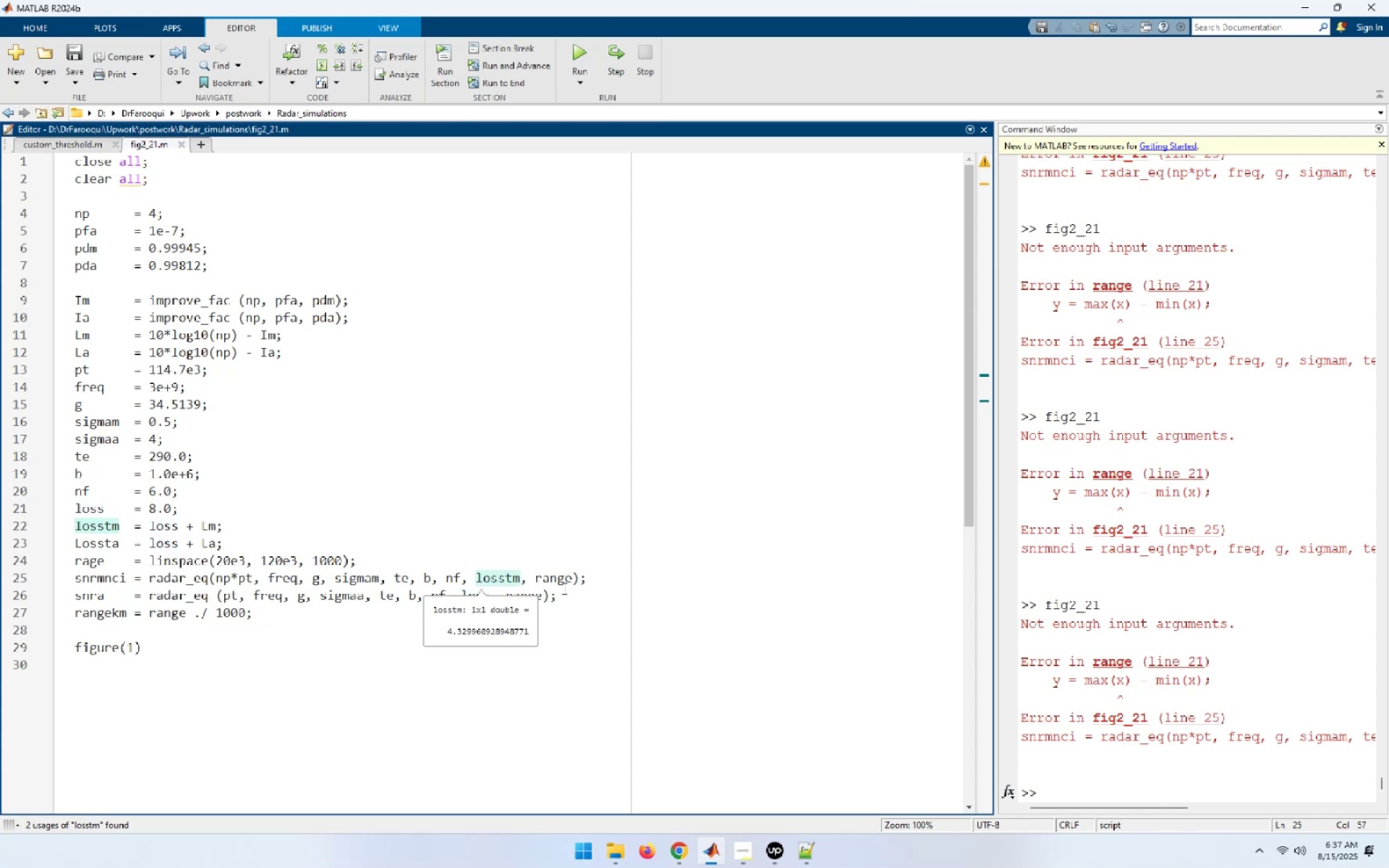 
left_click([561, 582])
 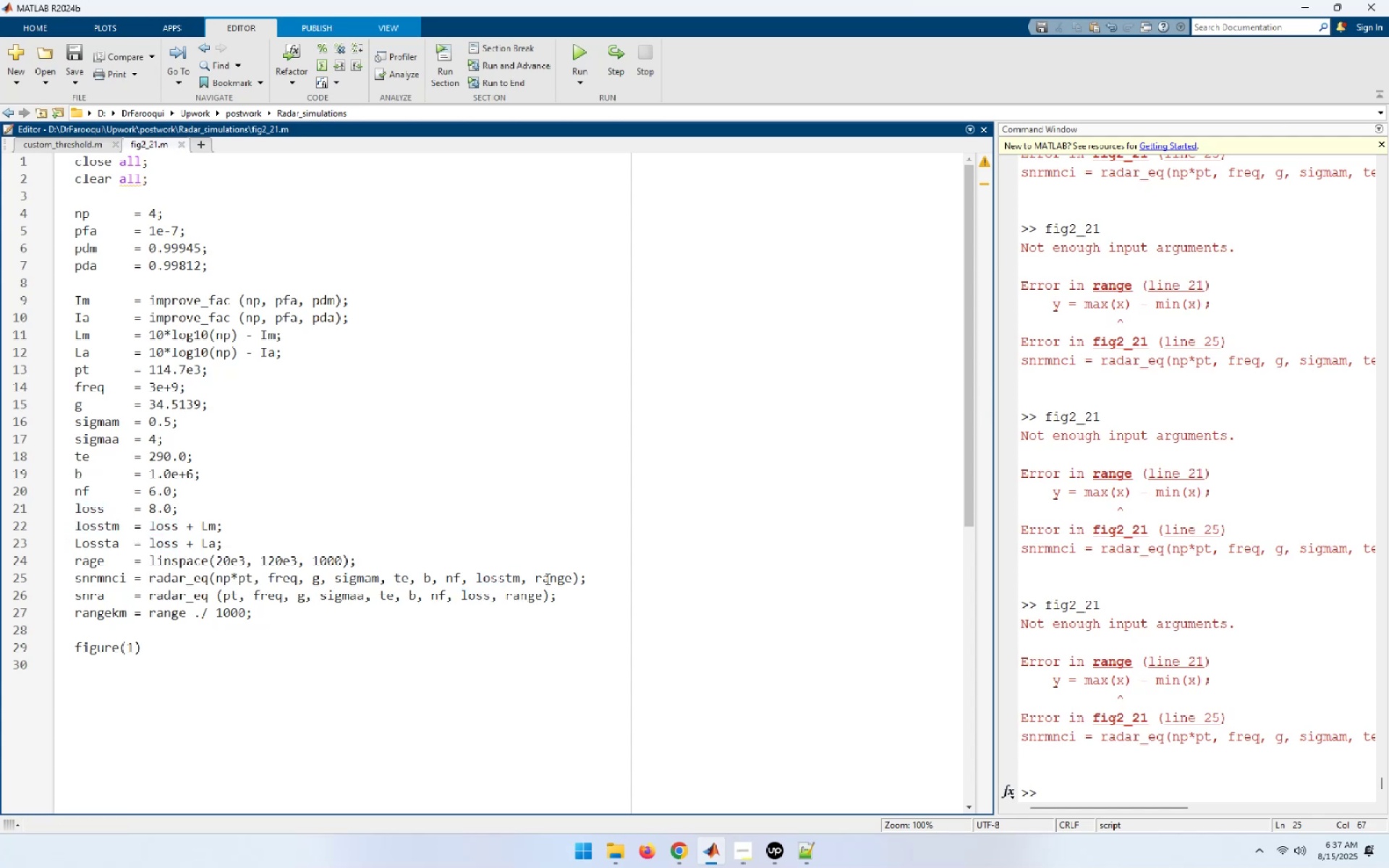 
left_click([546, 579])
 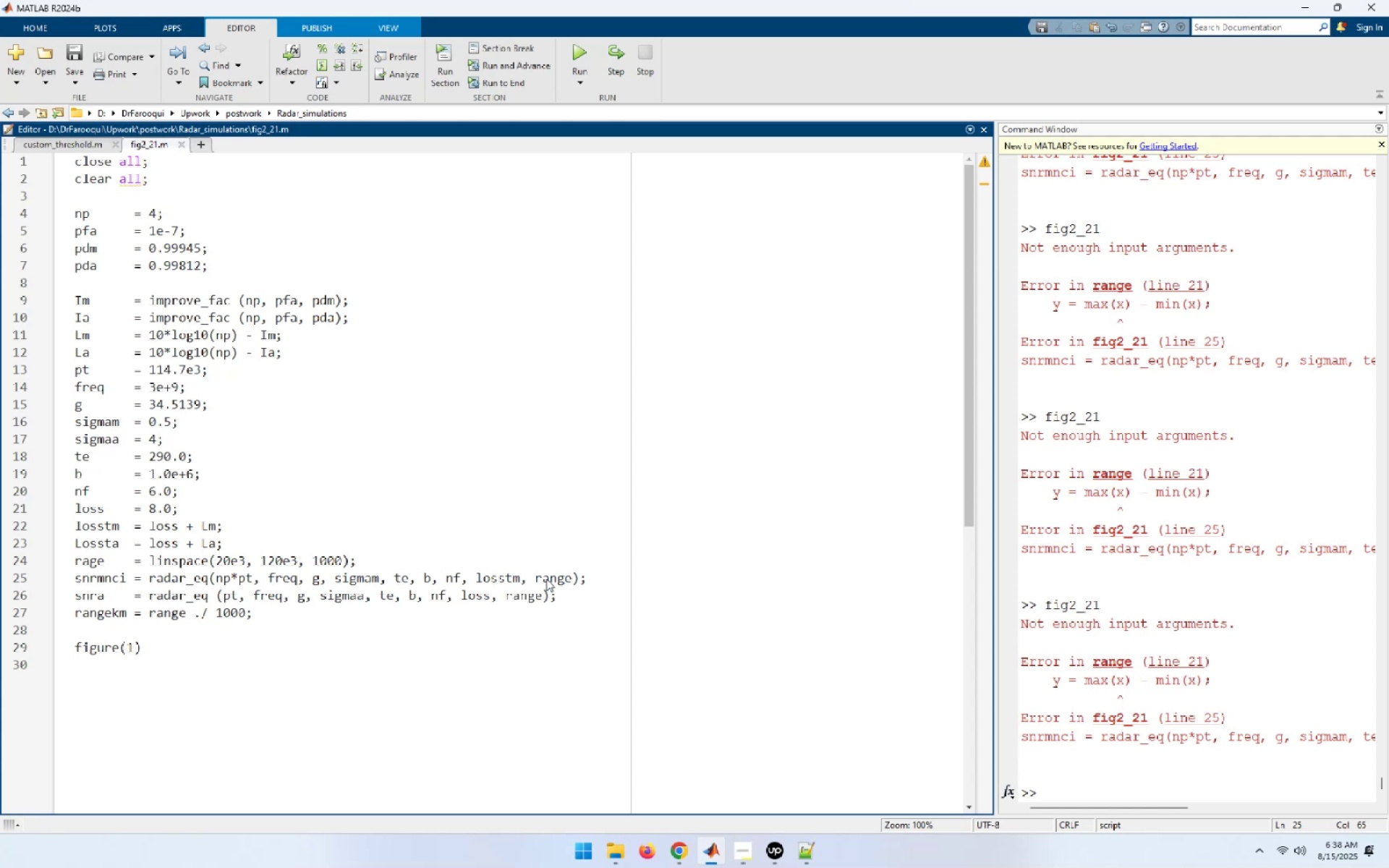 
wait(11.66)
 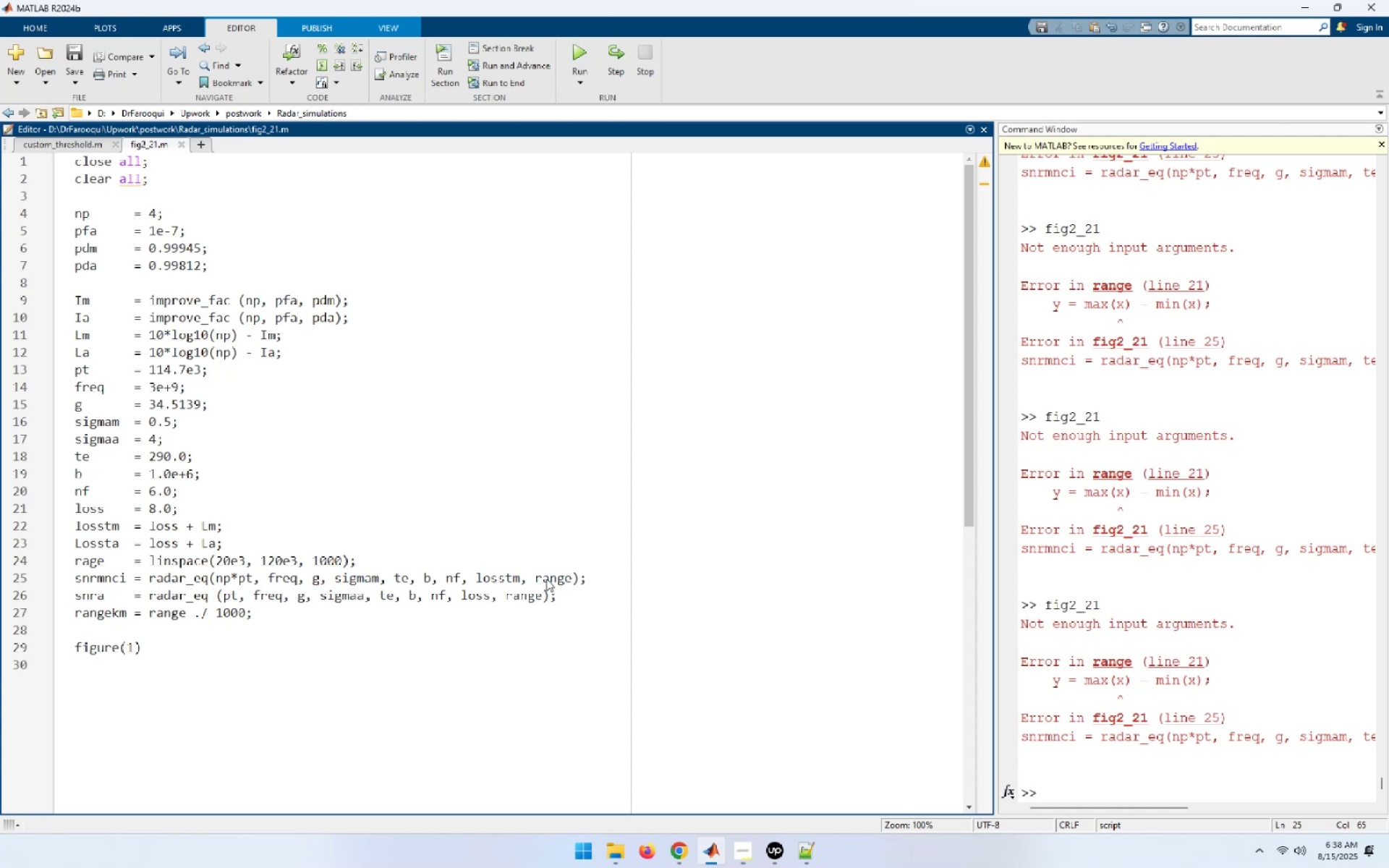 
left_click([89, 561])
 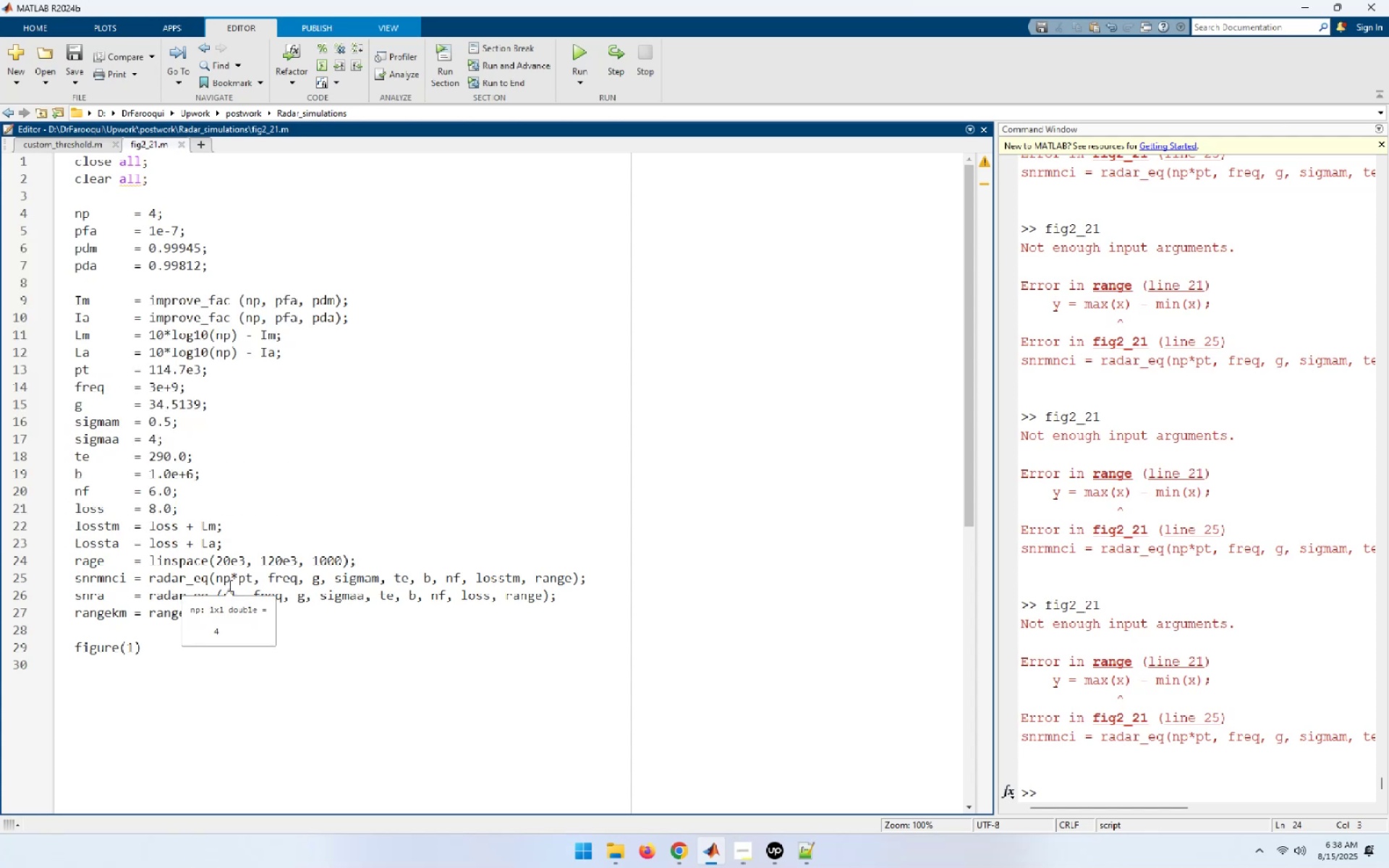 
key(N)
 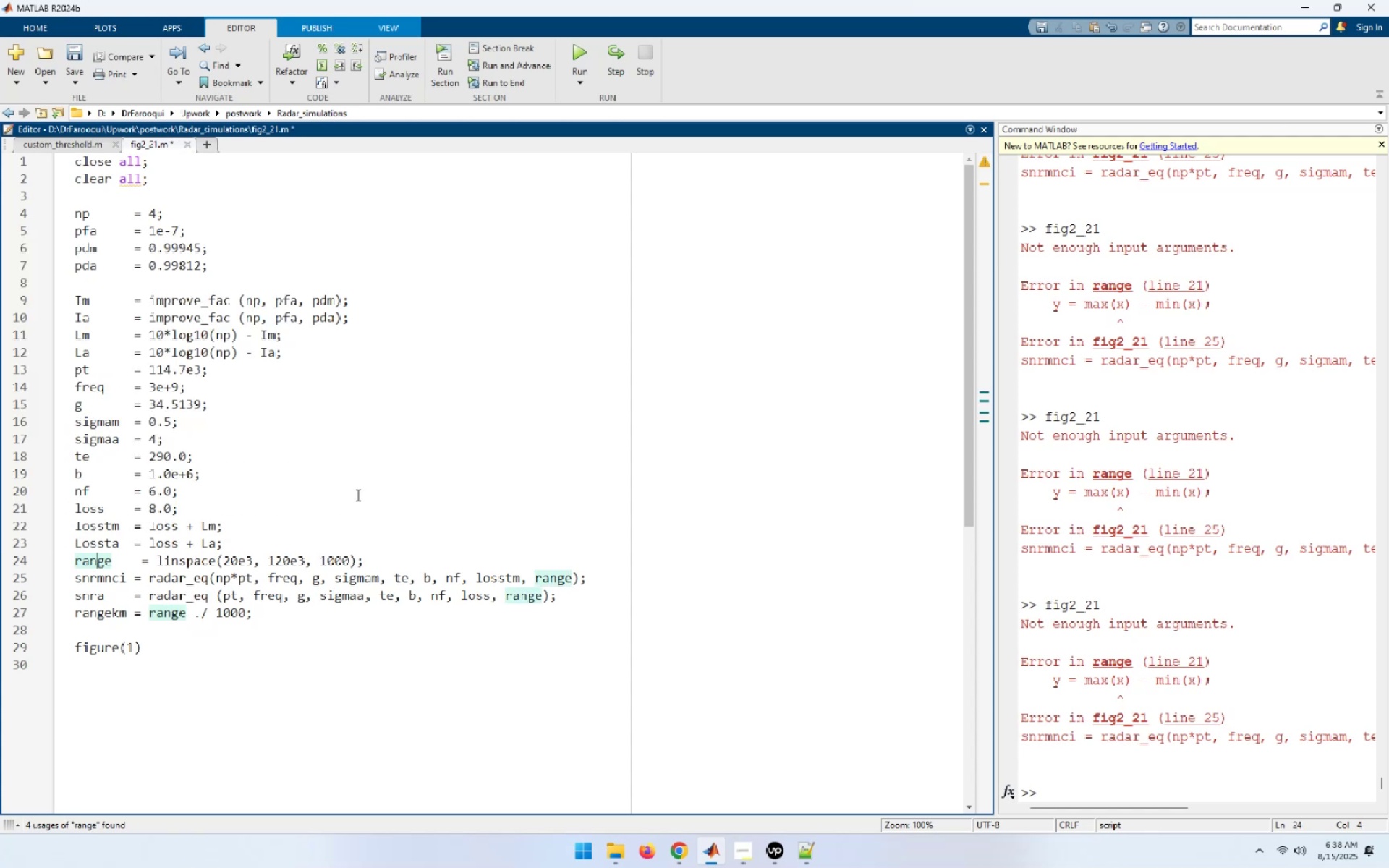 
left_click([357, 495])
 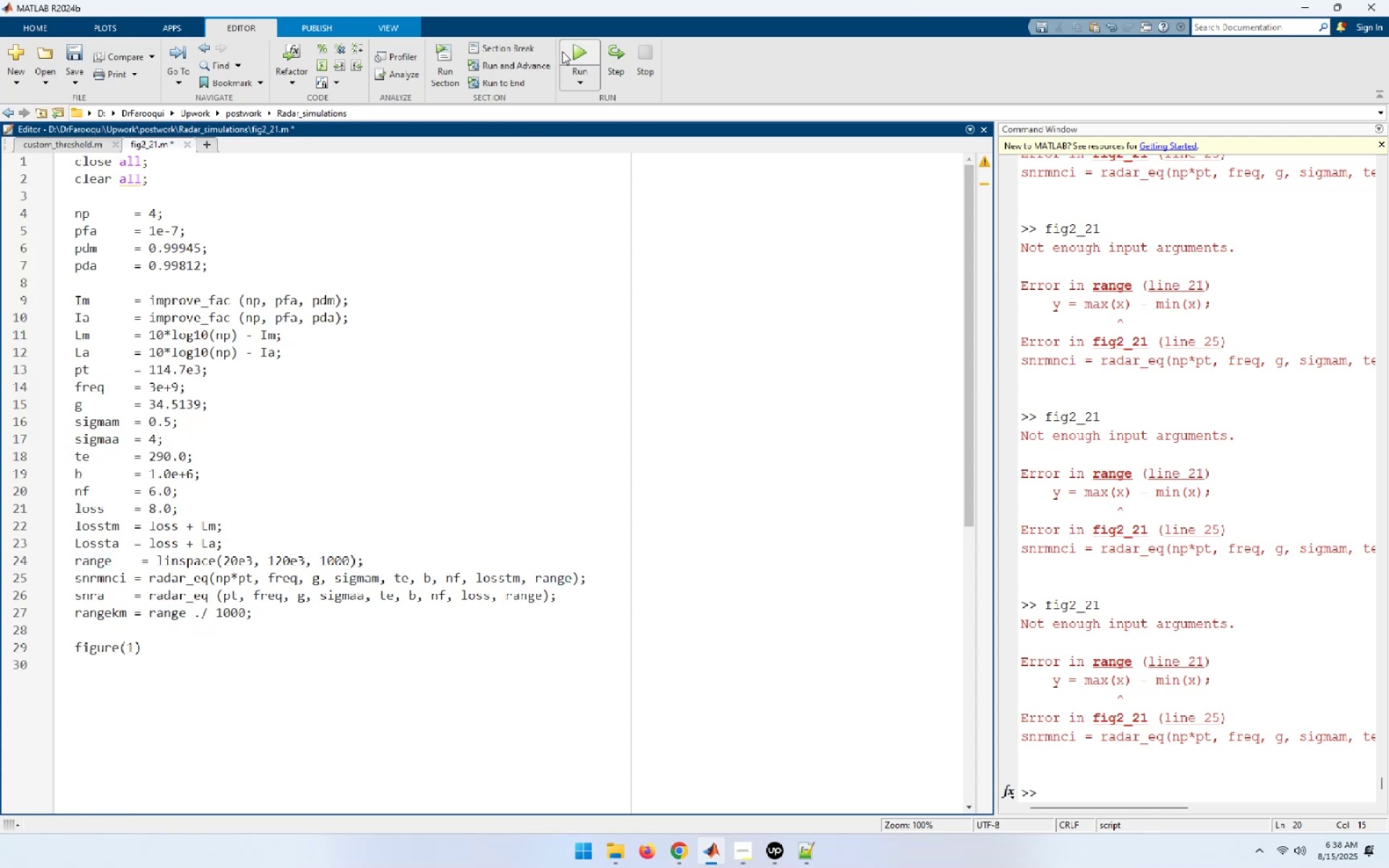 
left_click([574, 50])
 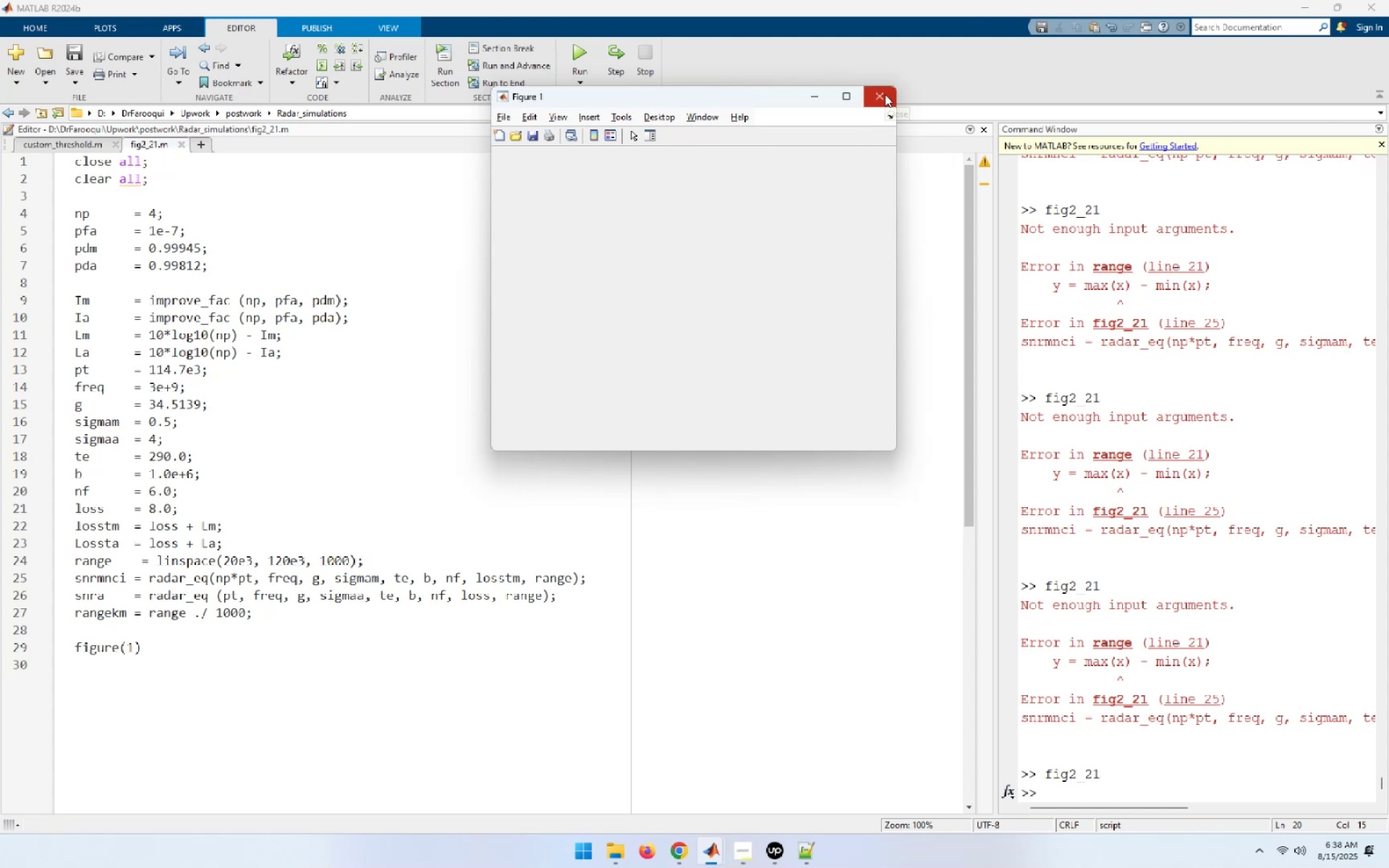 
wait(7.58)
 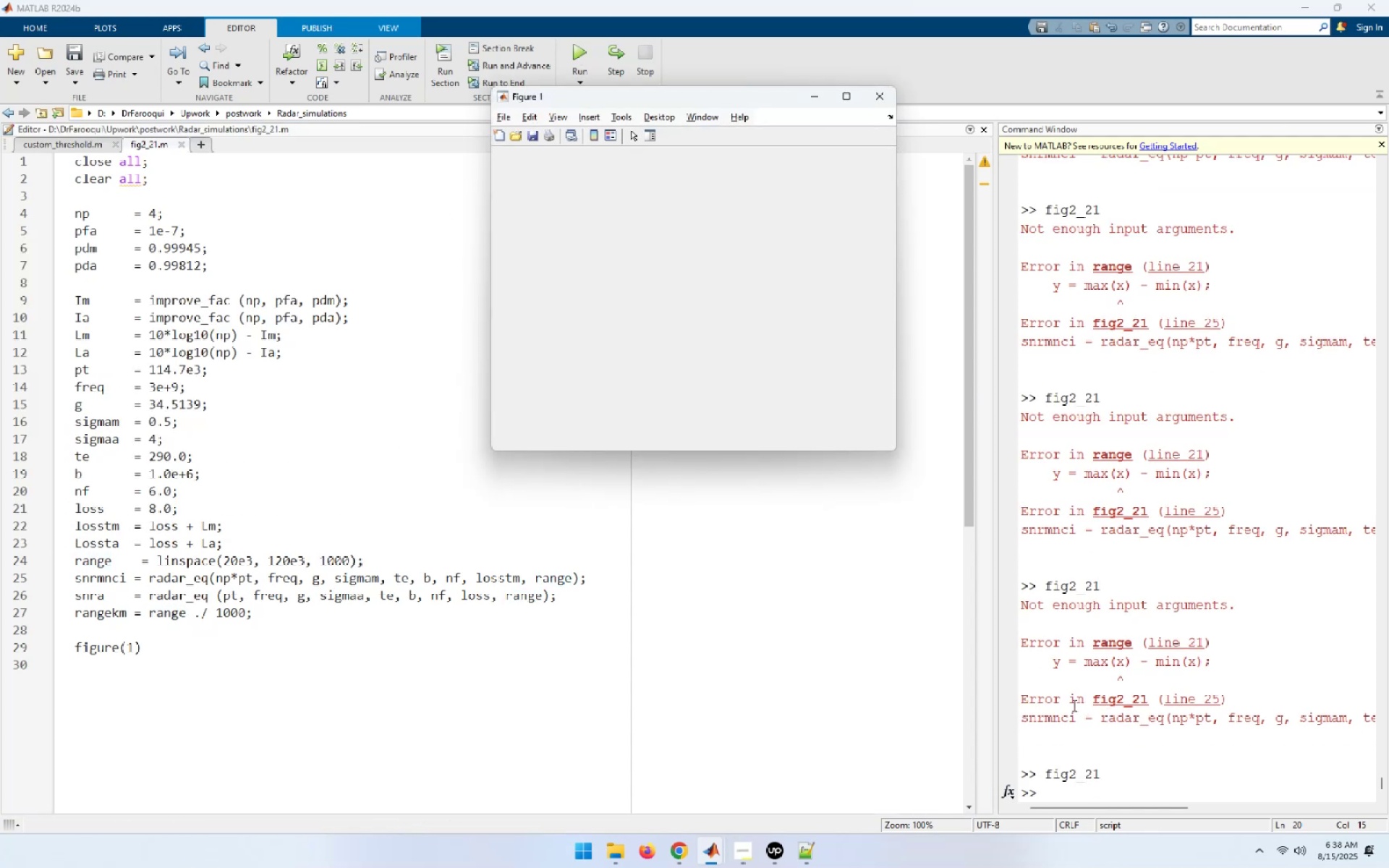 
left_click([885, 94])
 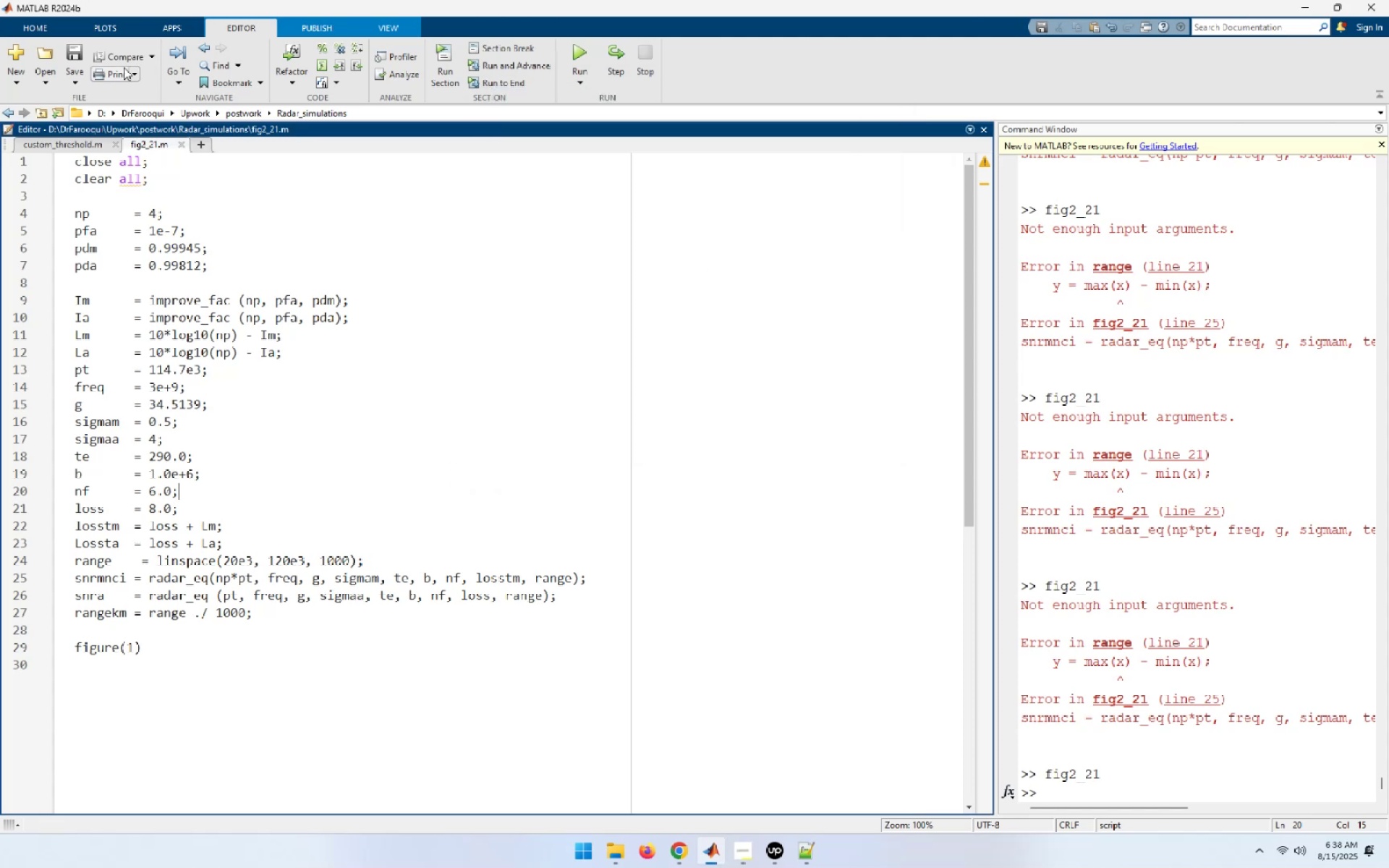 
left_click([72, 54])
 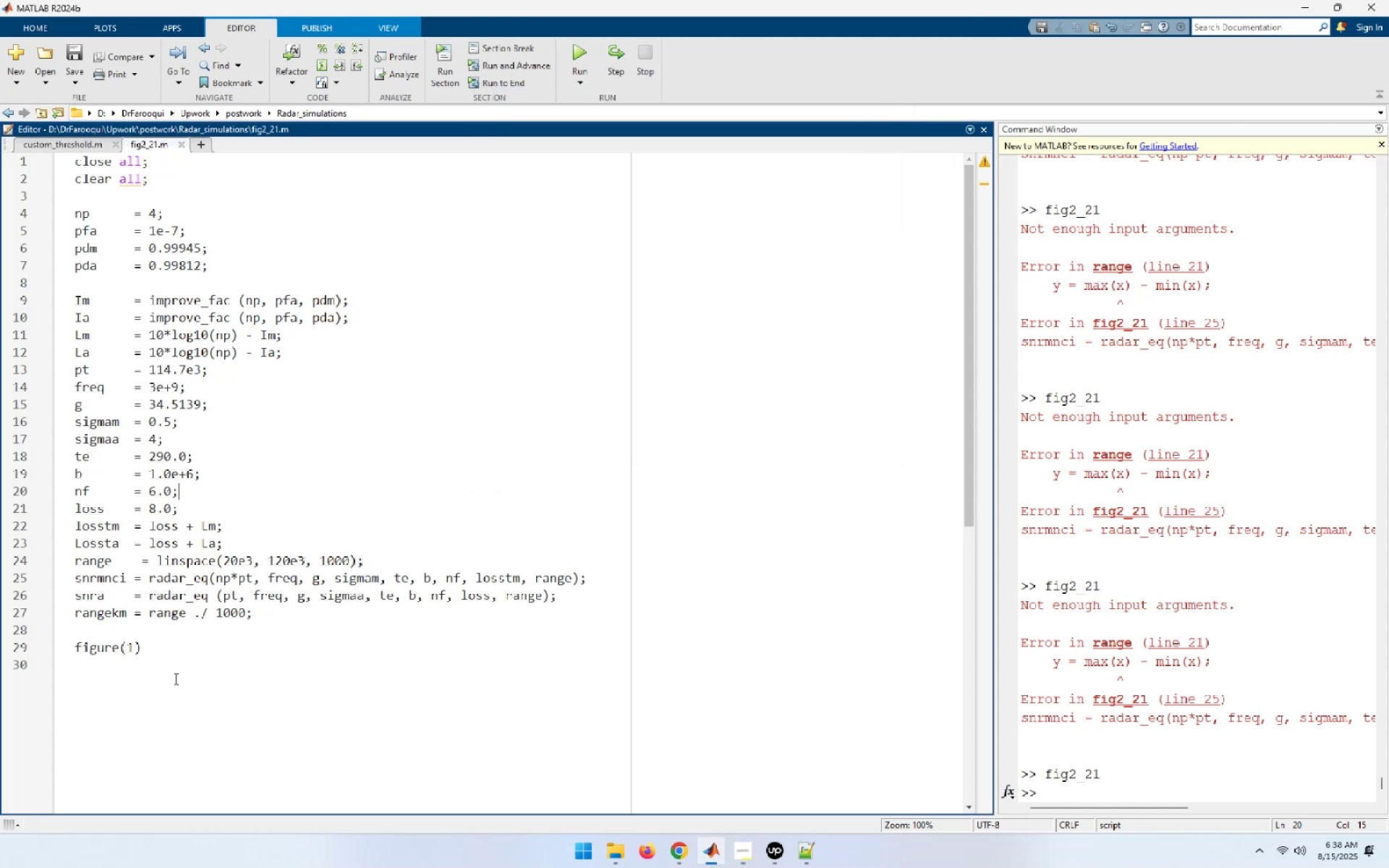 
left_click([175, 675])
 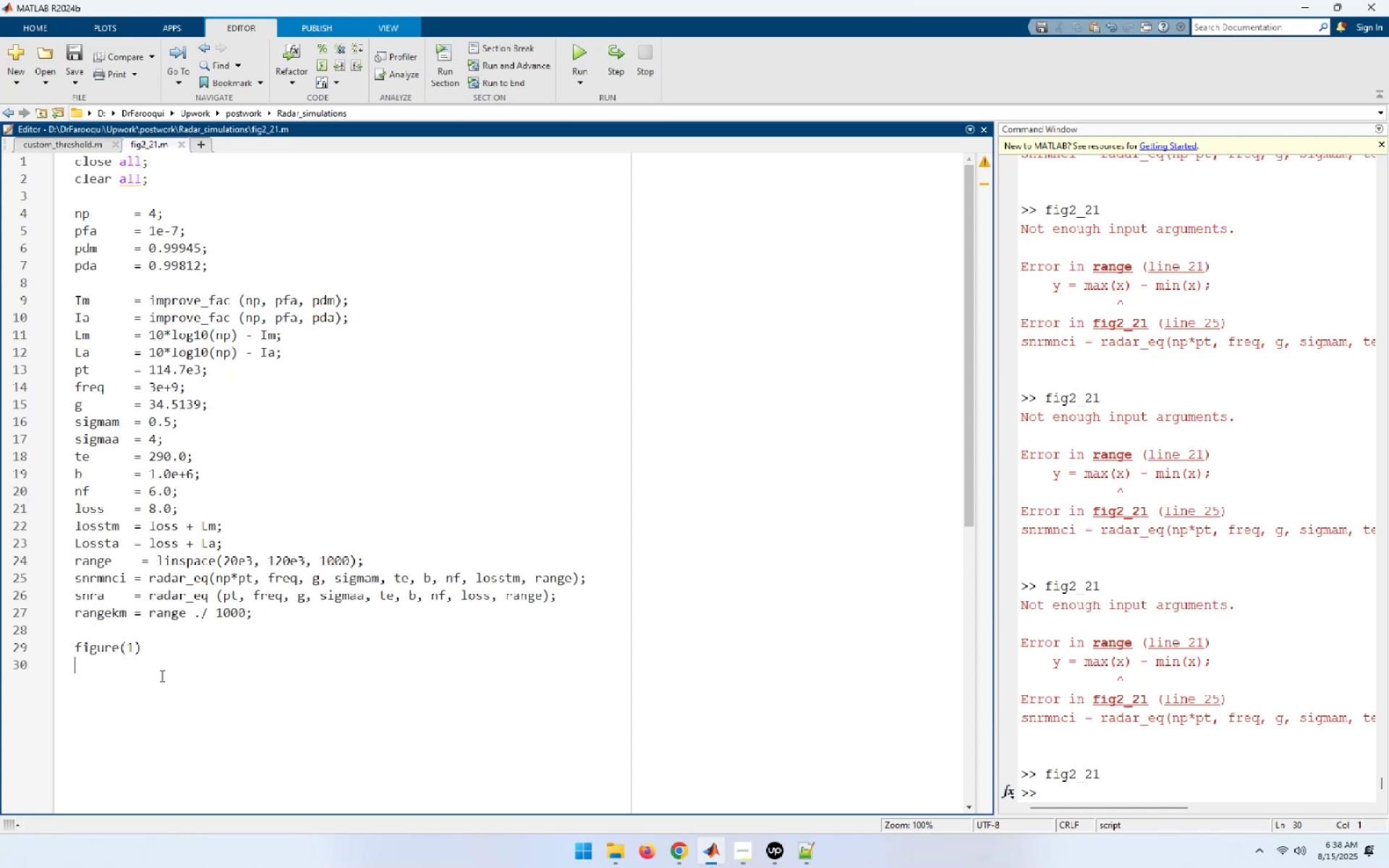 
wait(9.89)
 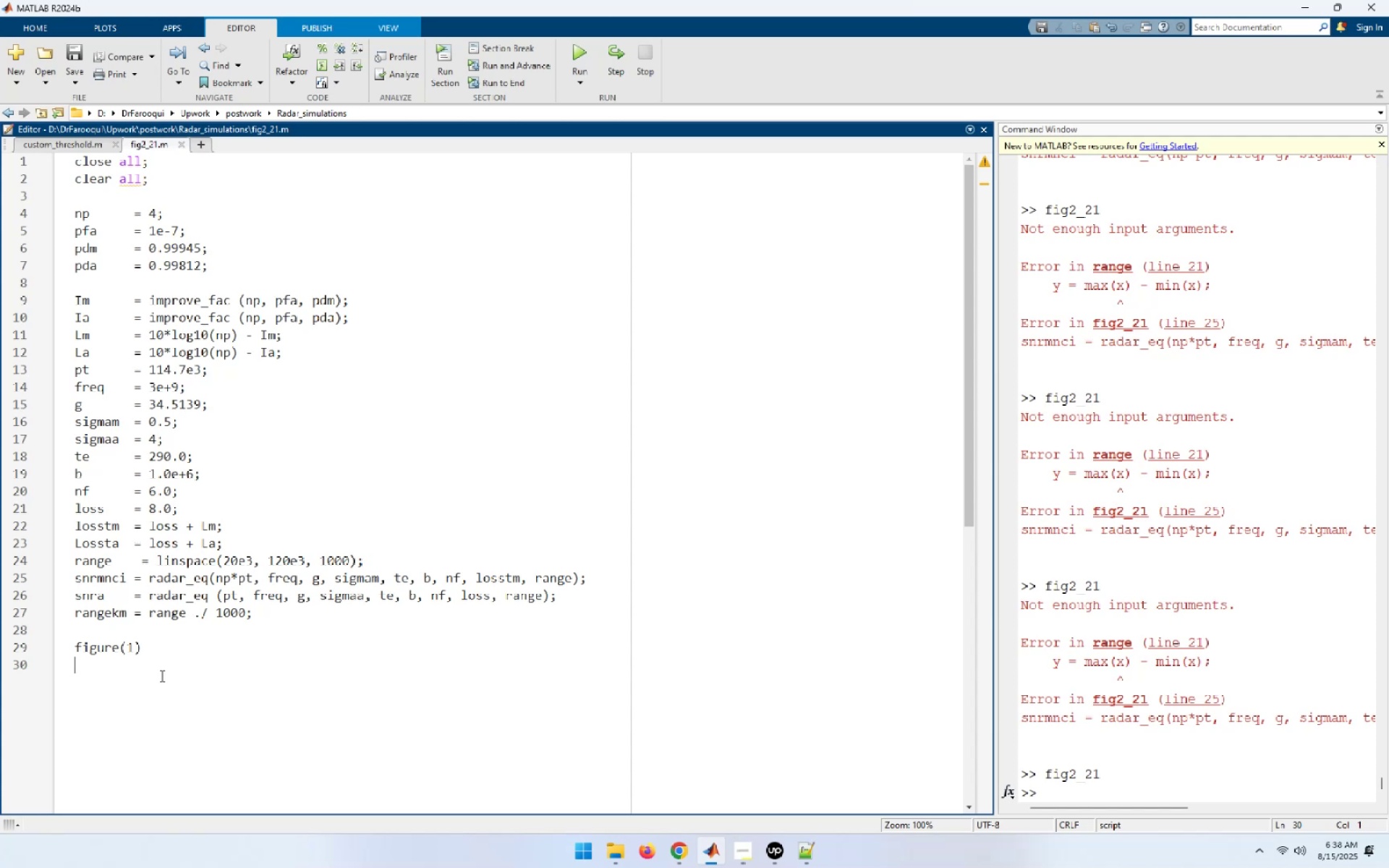 
key(NumpadEnter)
type(subplot(2,1,1))
 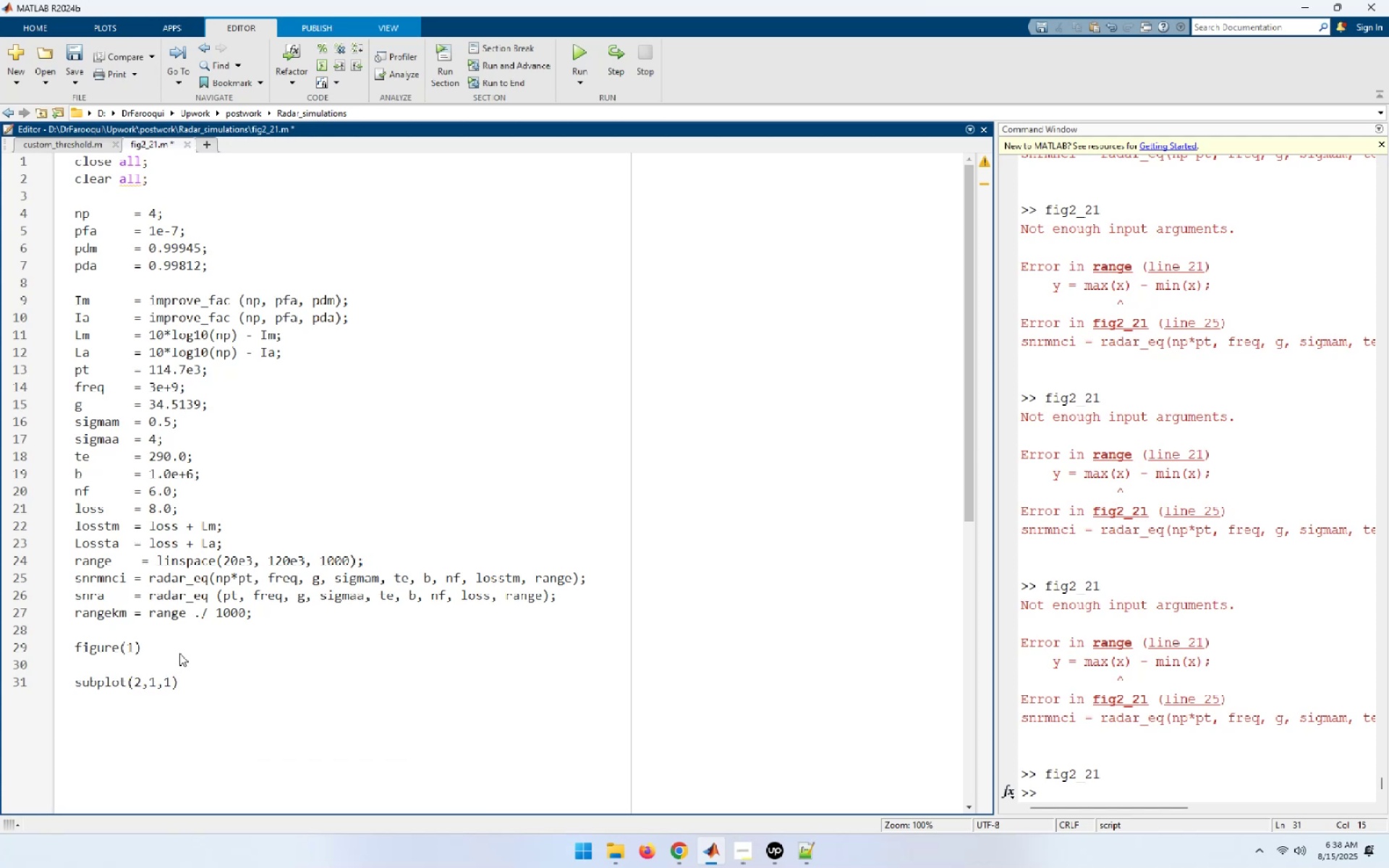 
key(Enter)
 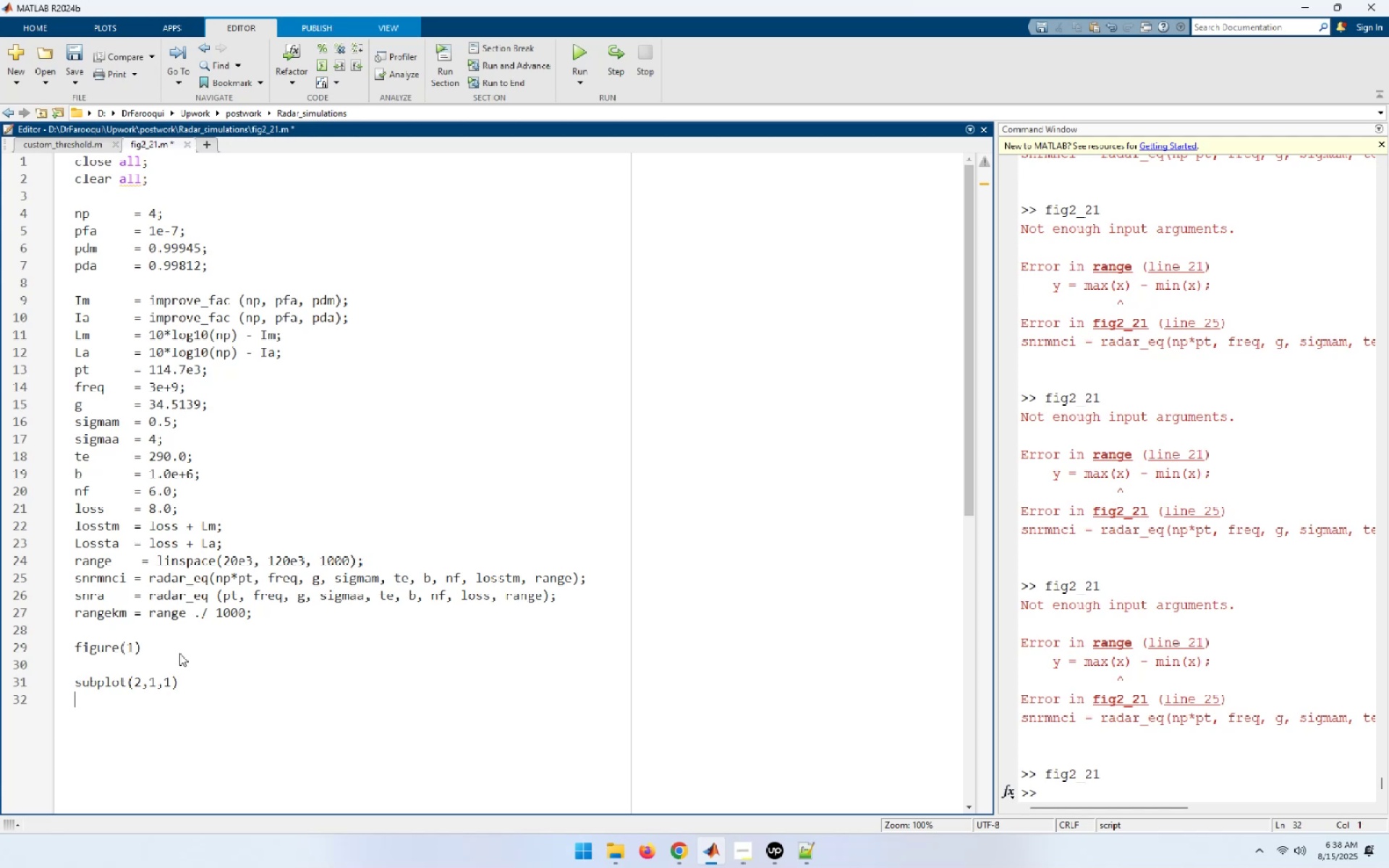 
type(plot(rangekm, snrmnci, )
 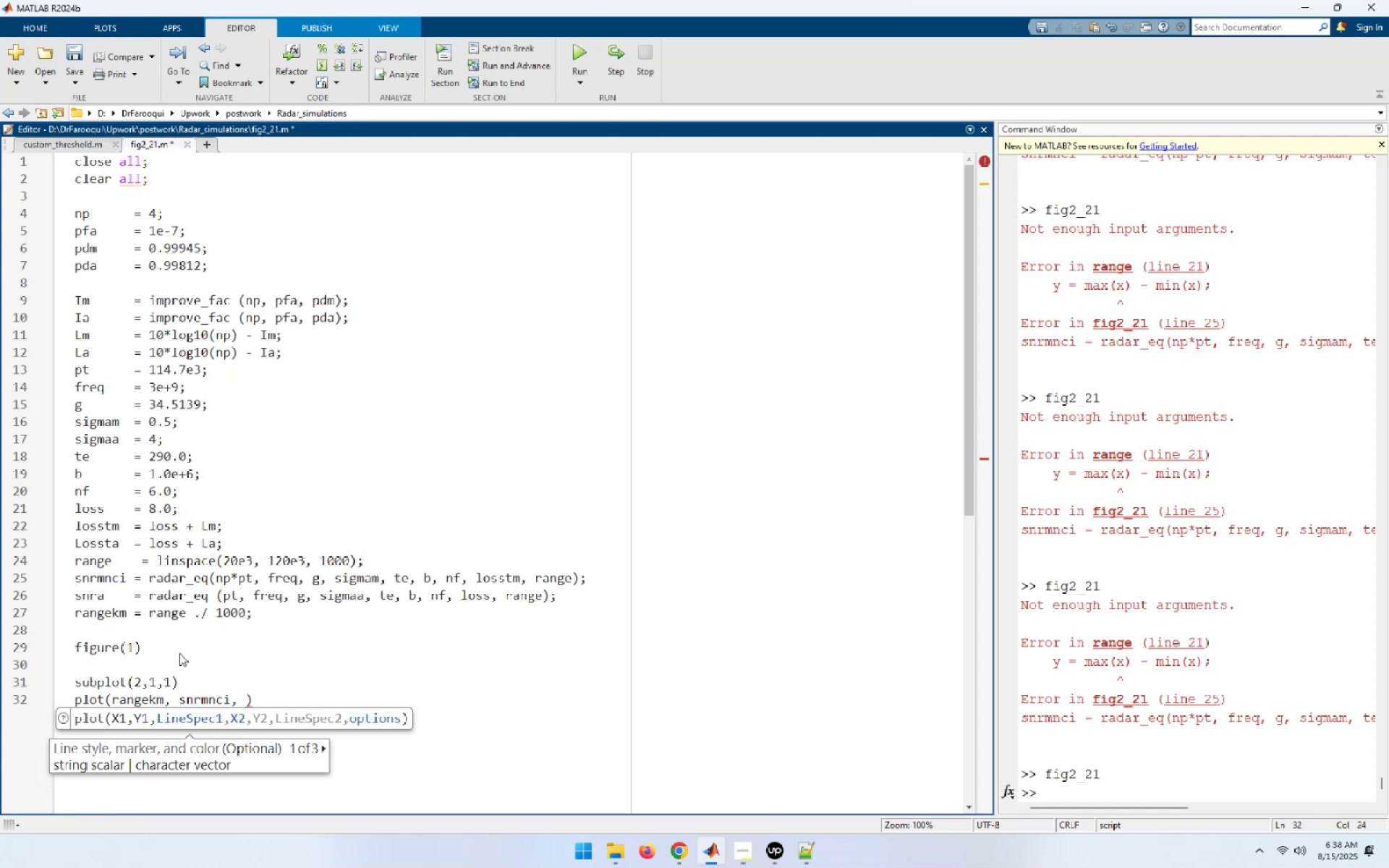 
key(Quote)
 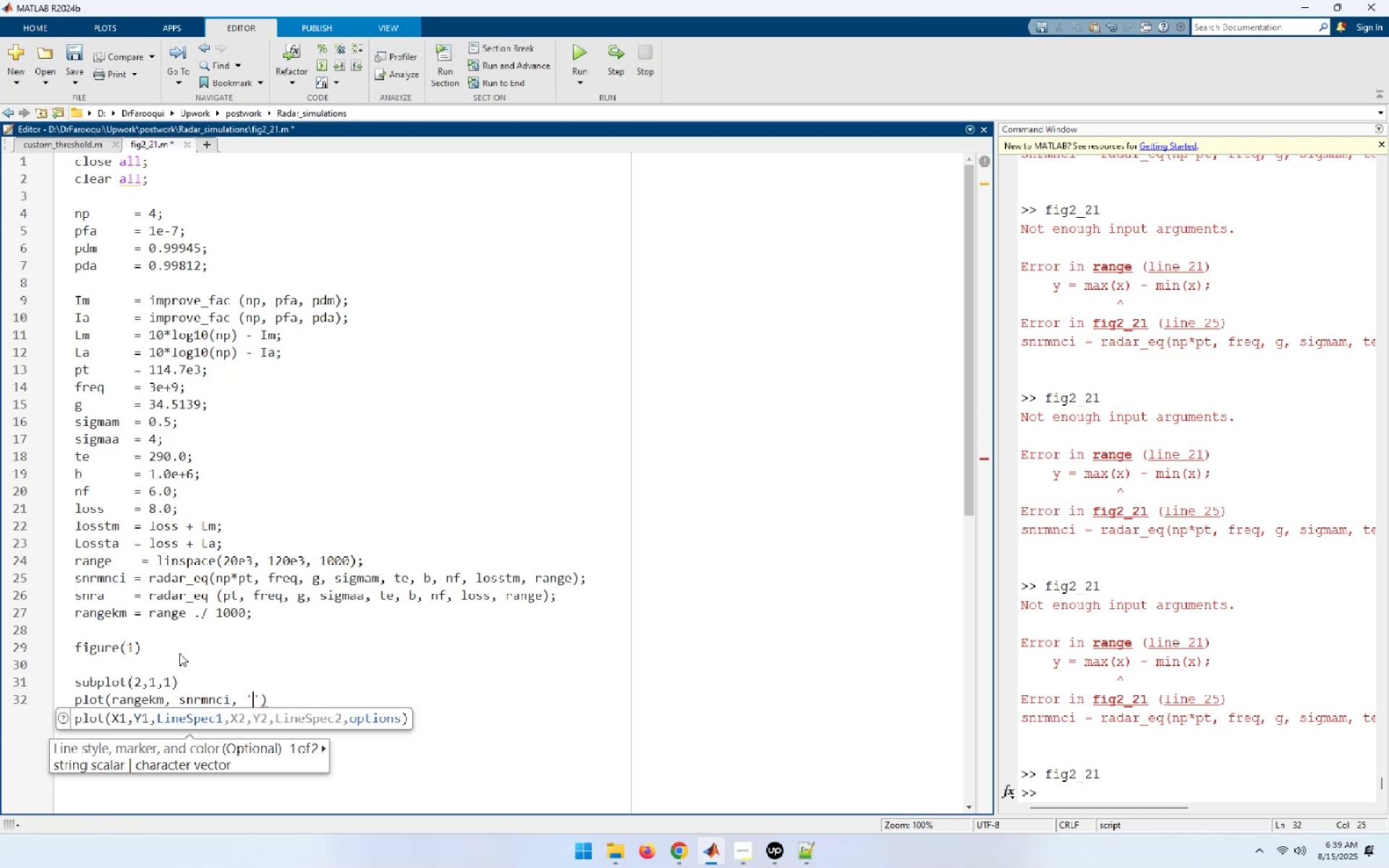 
key(K)
 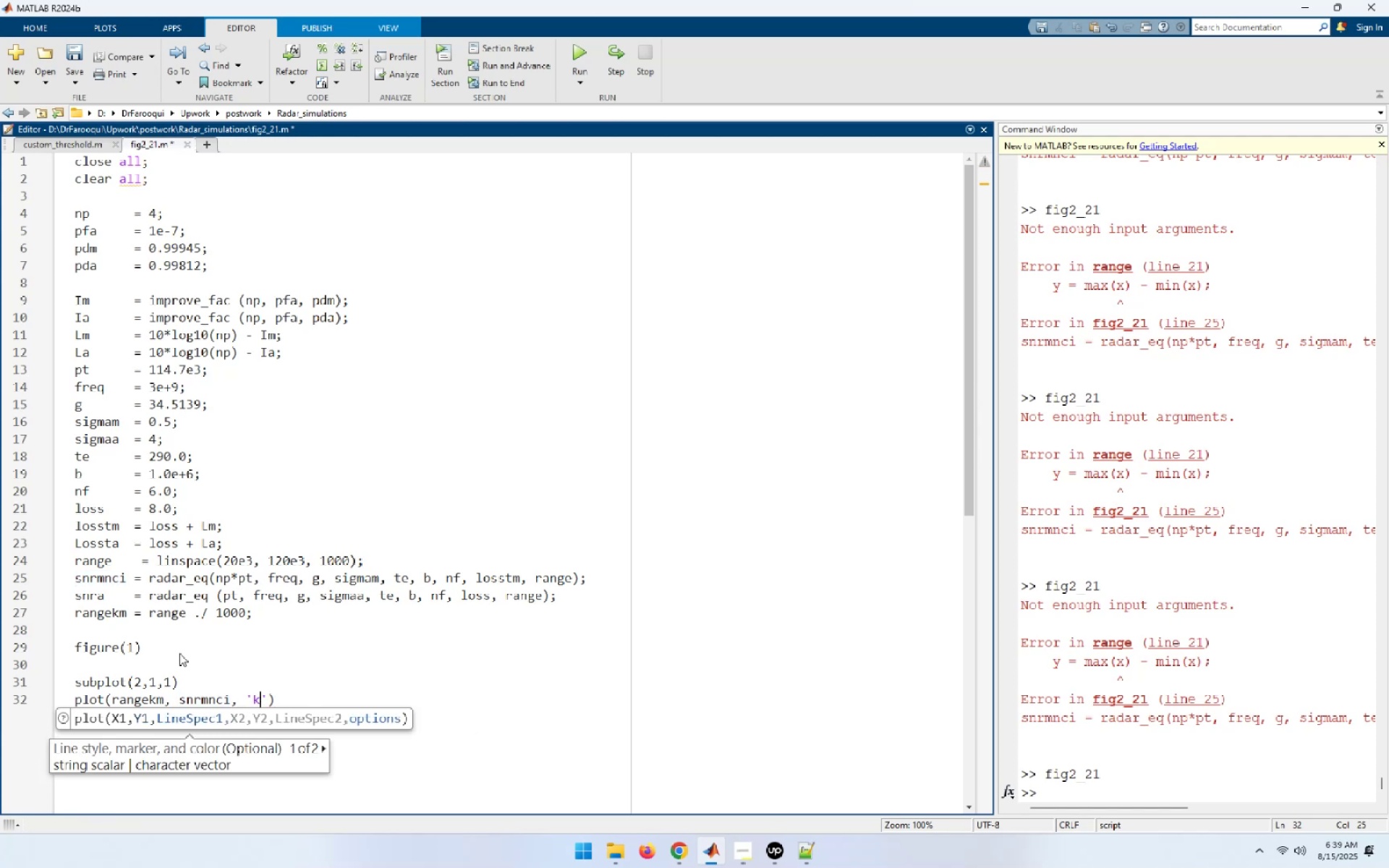 
key(Quote)
 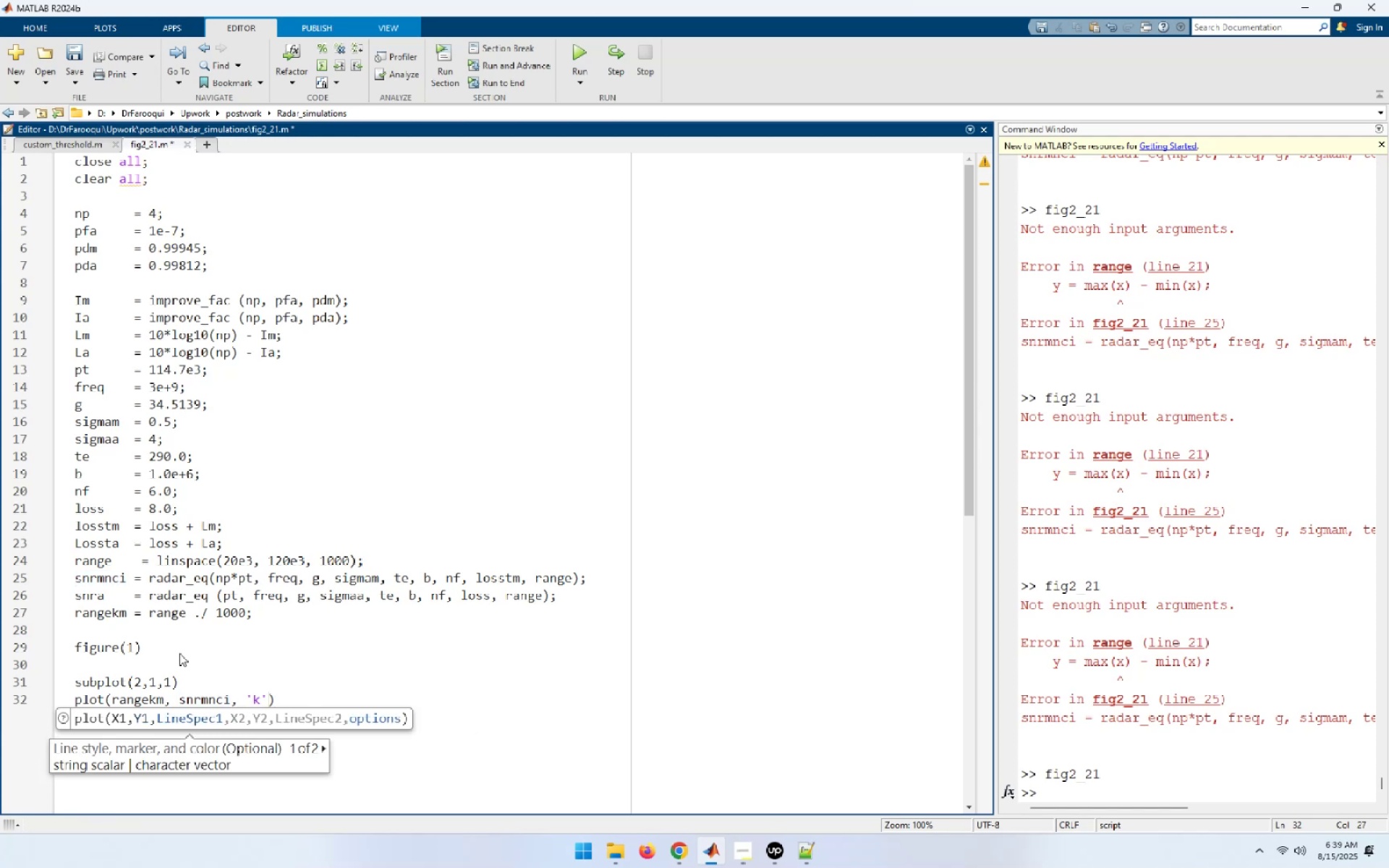 
type(, rangekm, snrm,'k-'))
 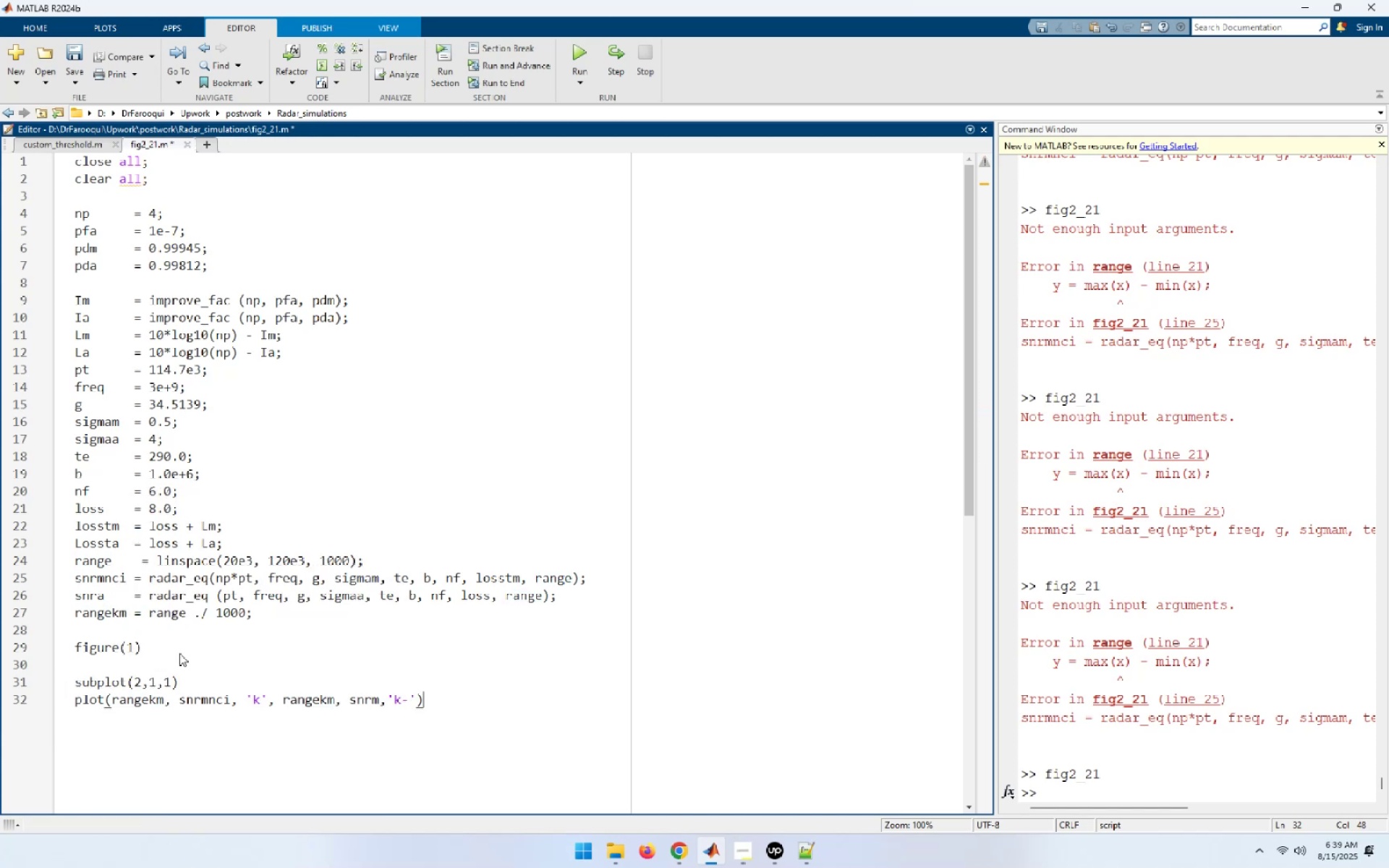 
key(Enter)
 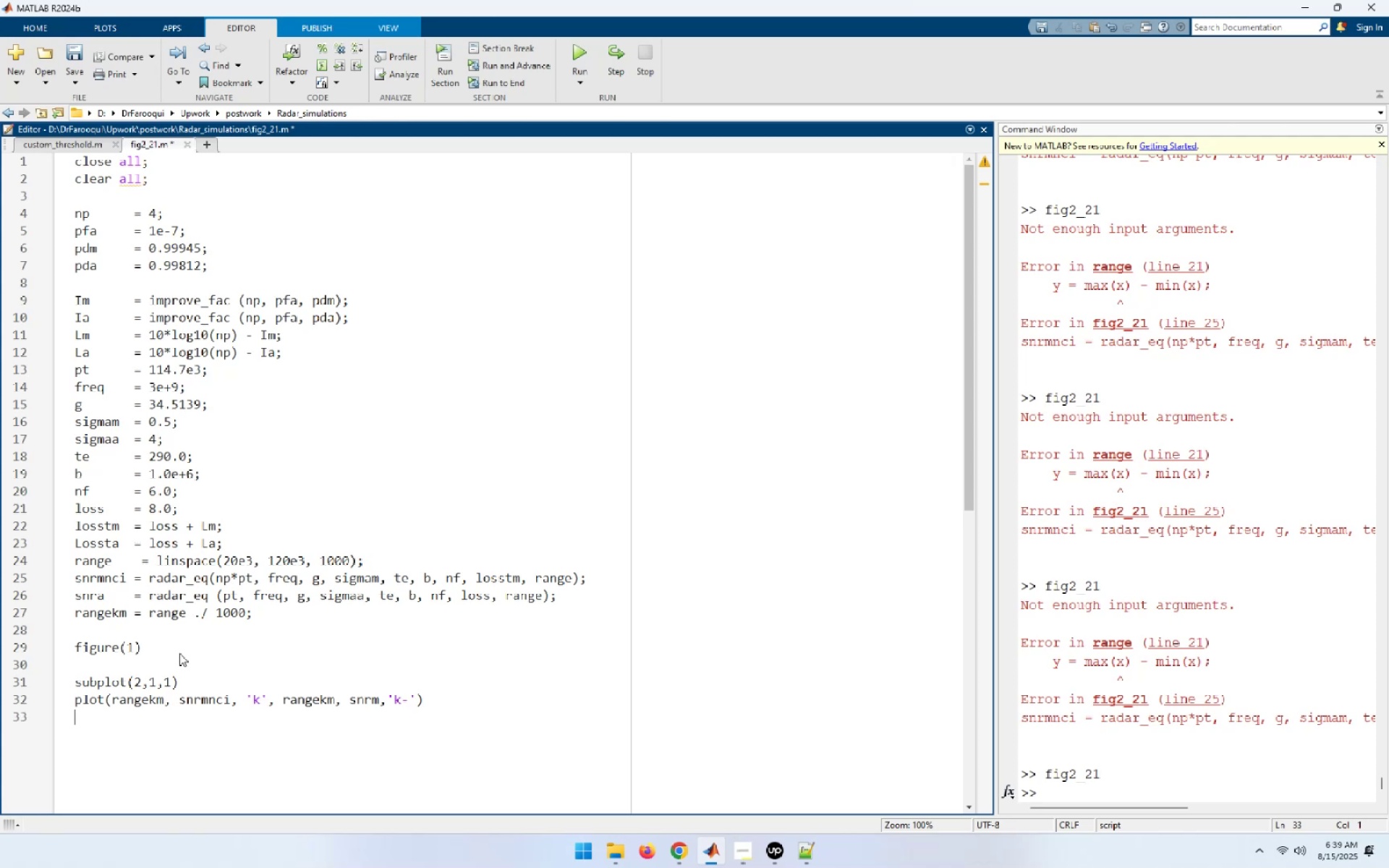 
type(legend)
 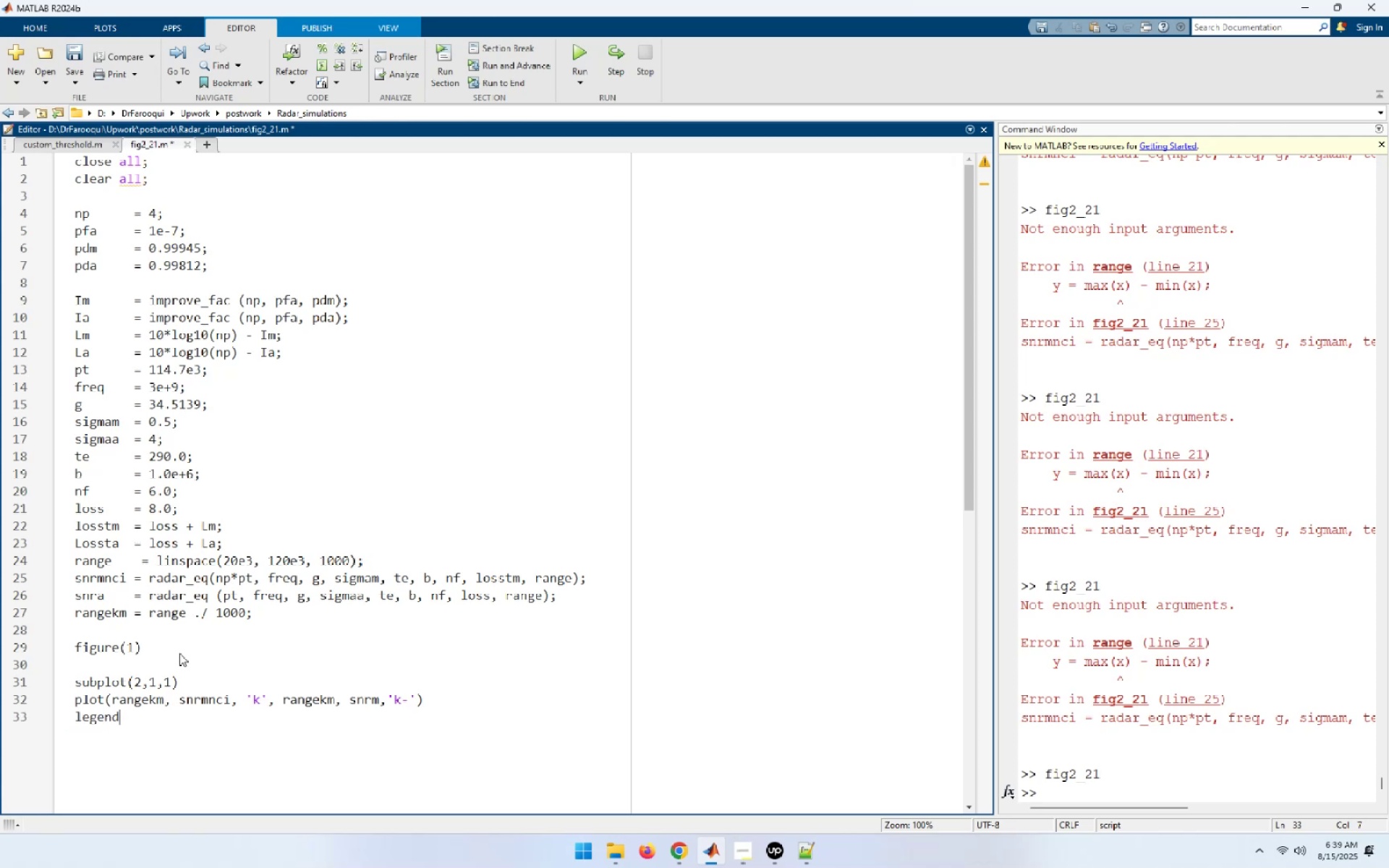 
key(Control+Backspace)
 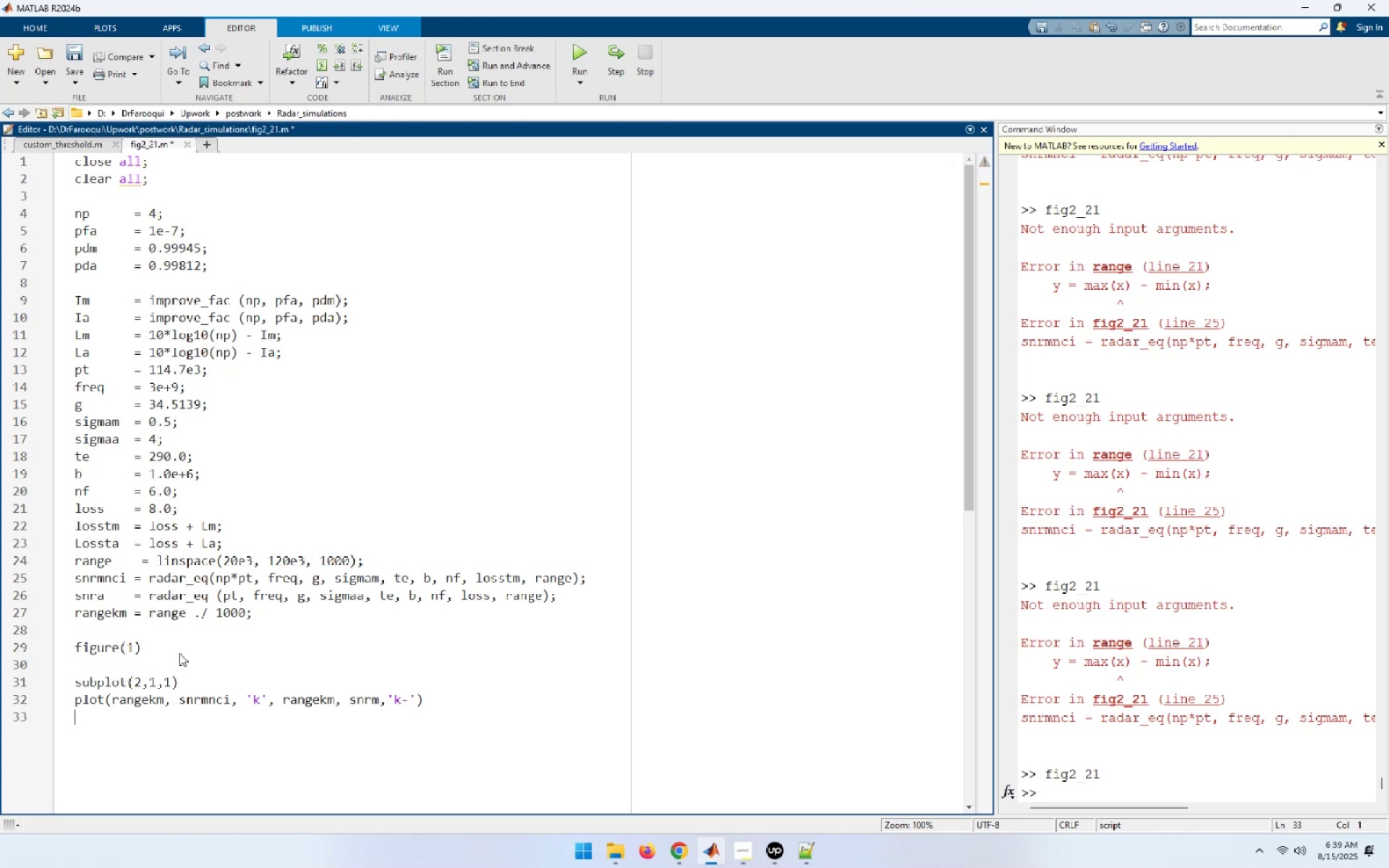 
type(grid)
 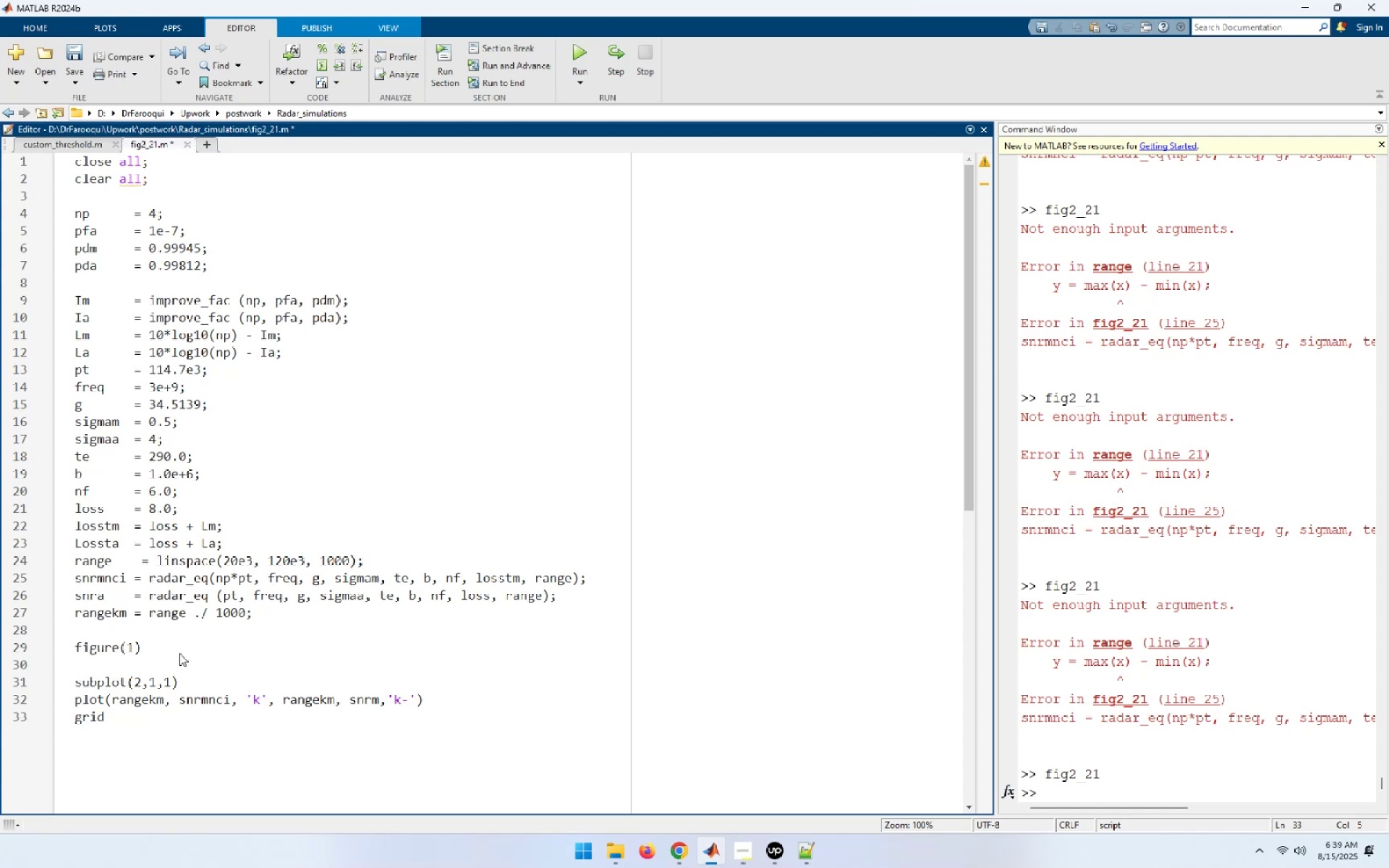 
key(Control+S)
 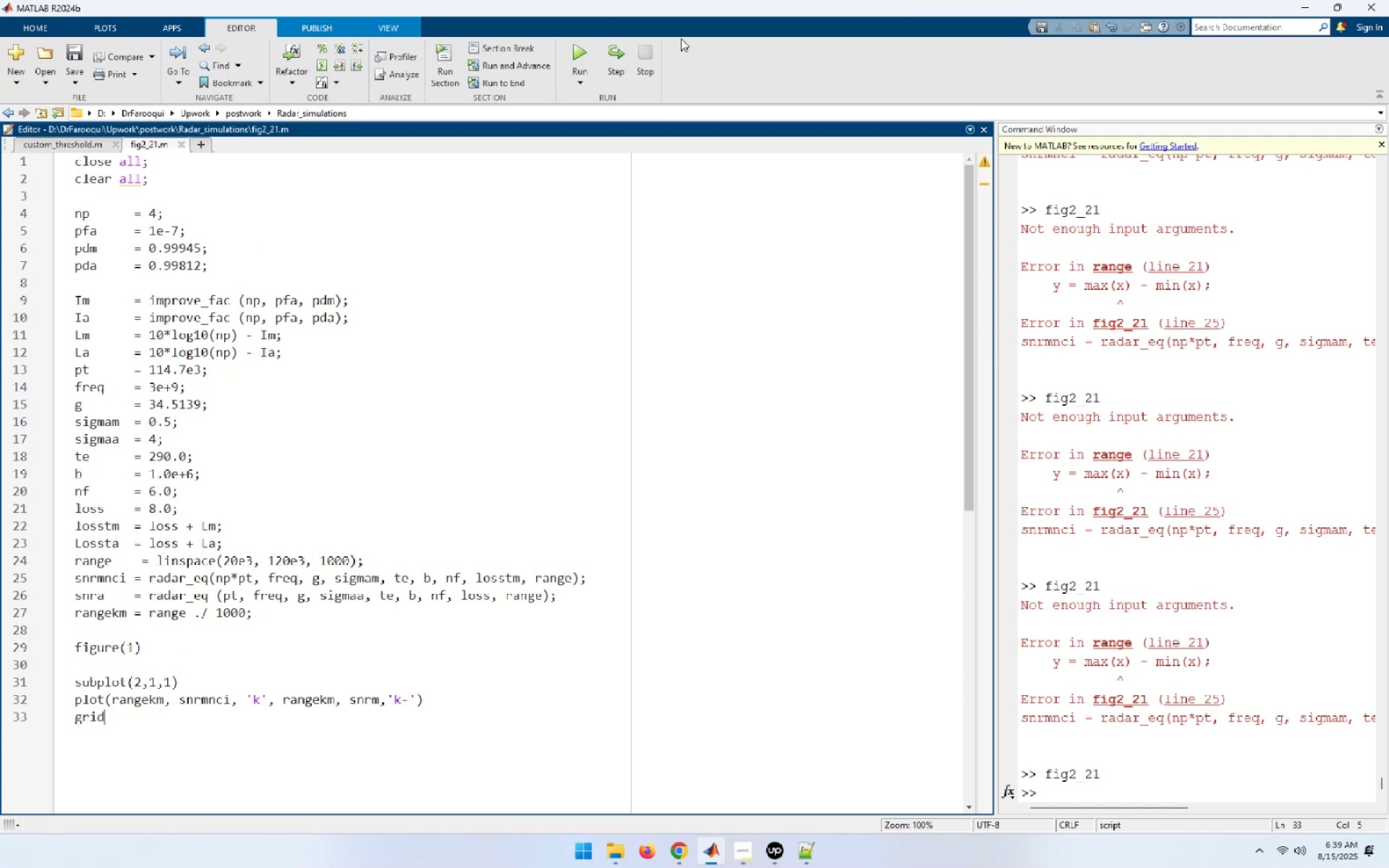 
left_click([569, 52])
 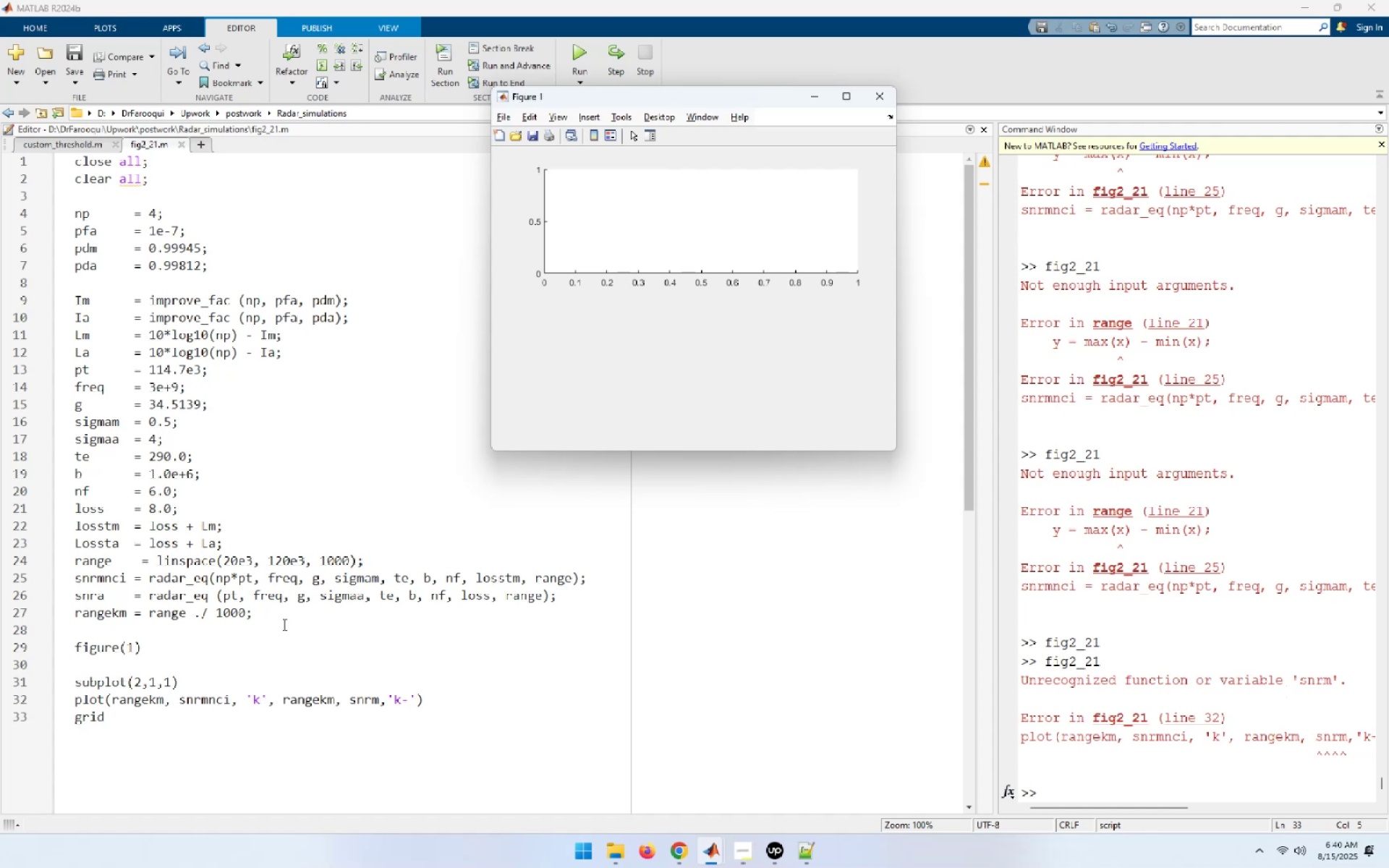 
wait(40.43)
 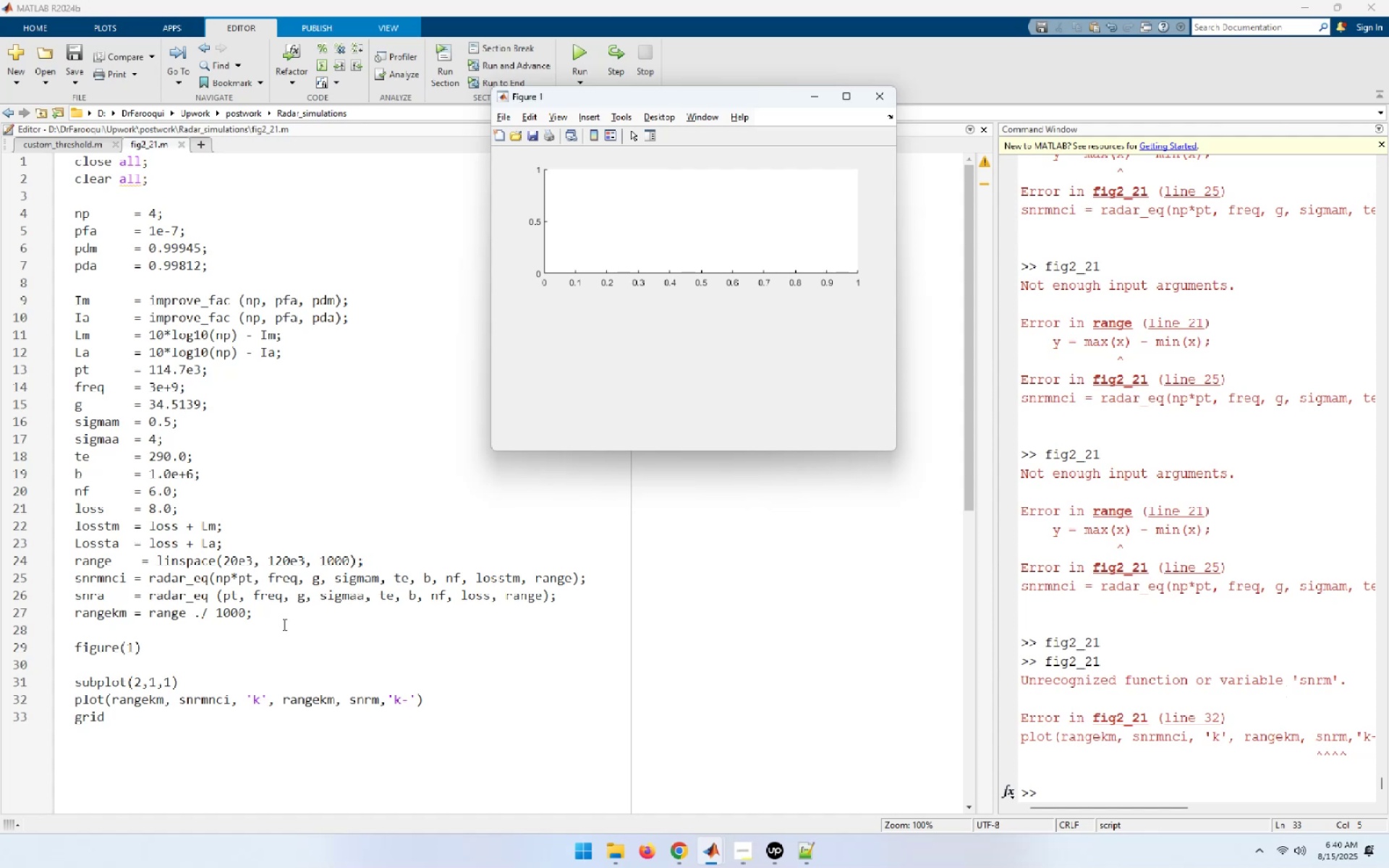 
left_click([109, 593])
 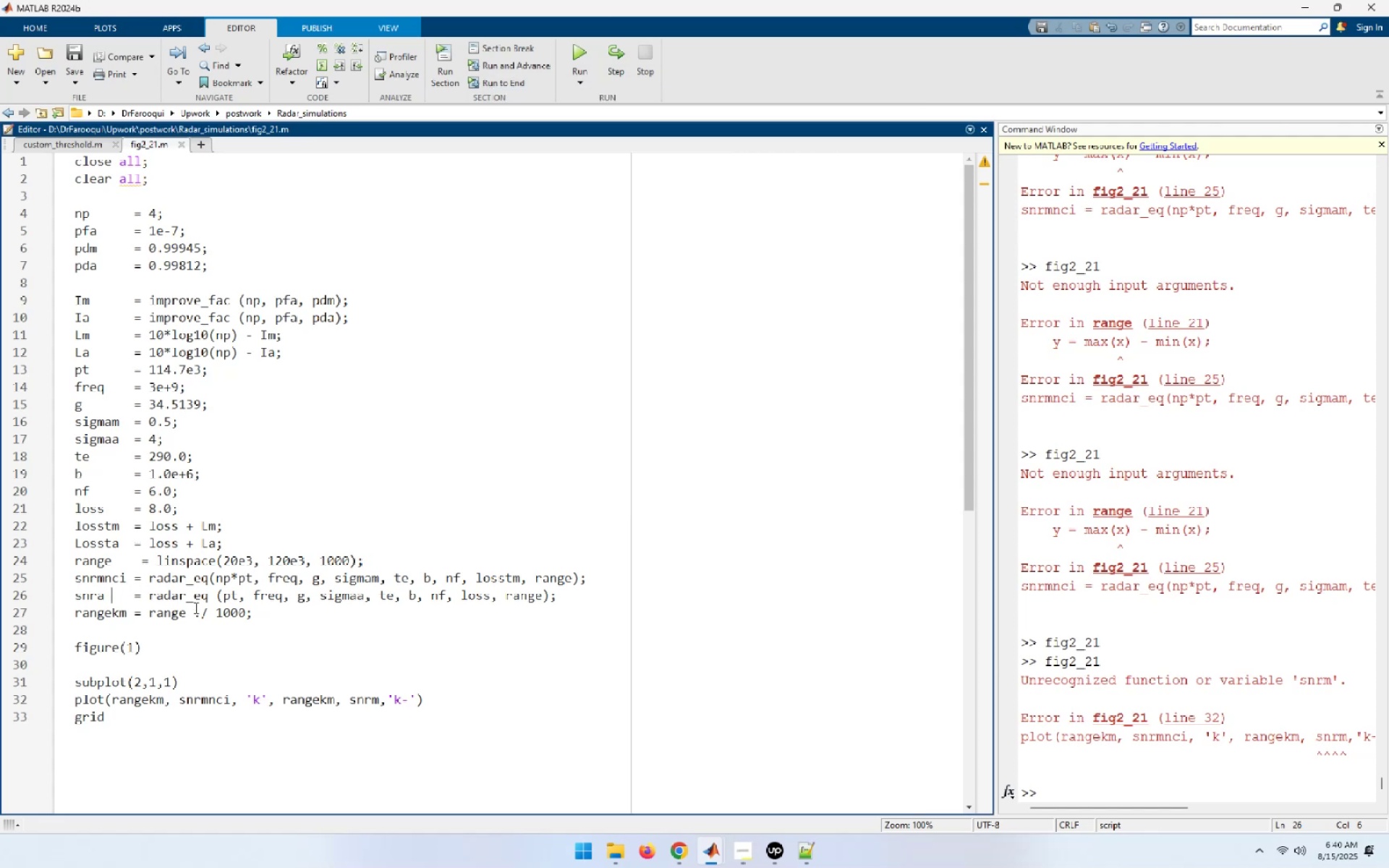 
key(ArrowLeft)
 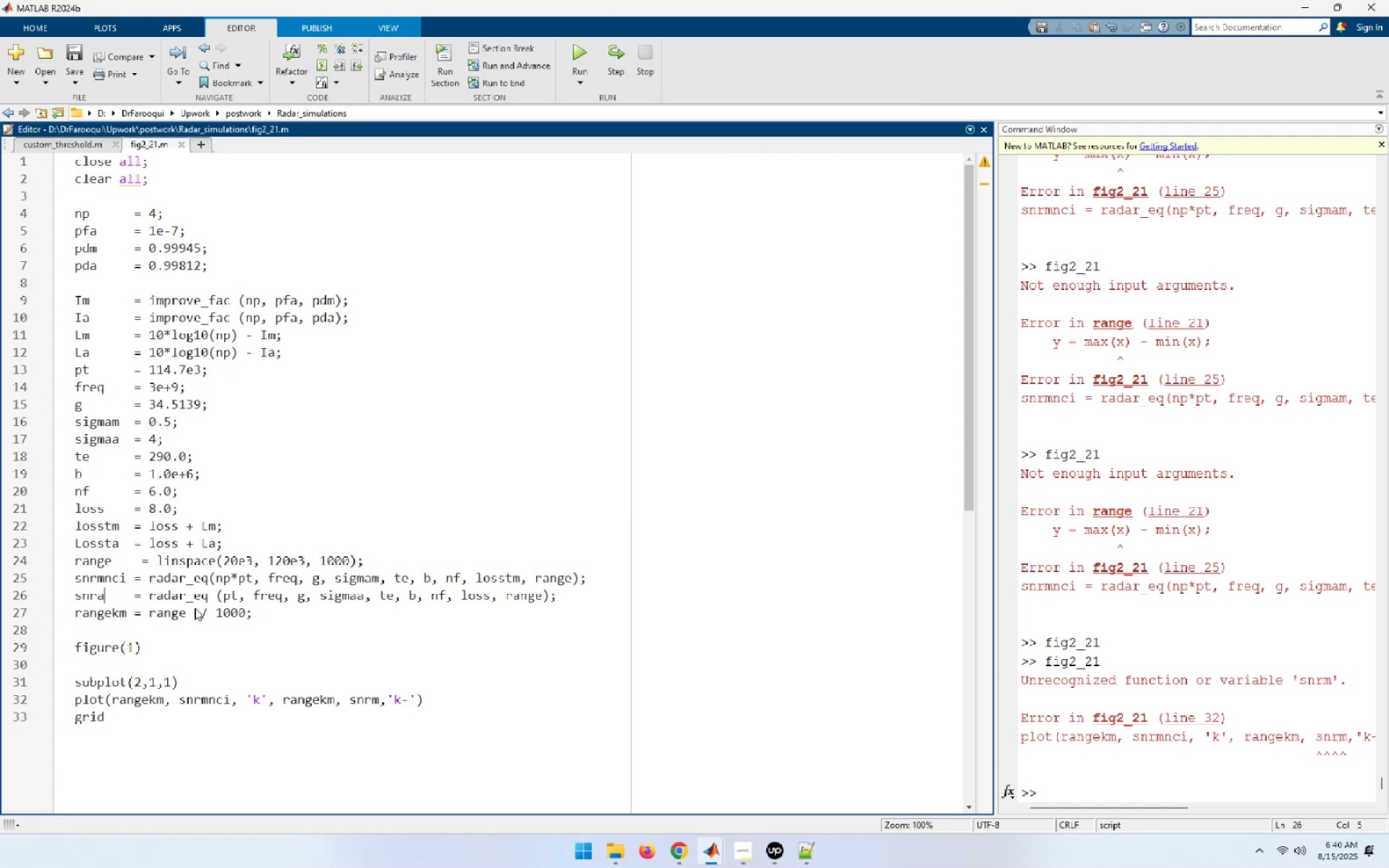 
key(Backspace)
 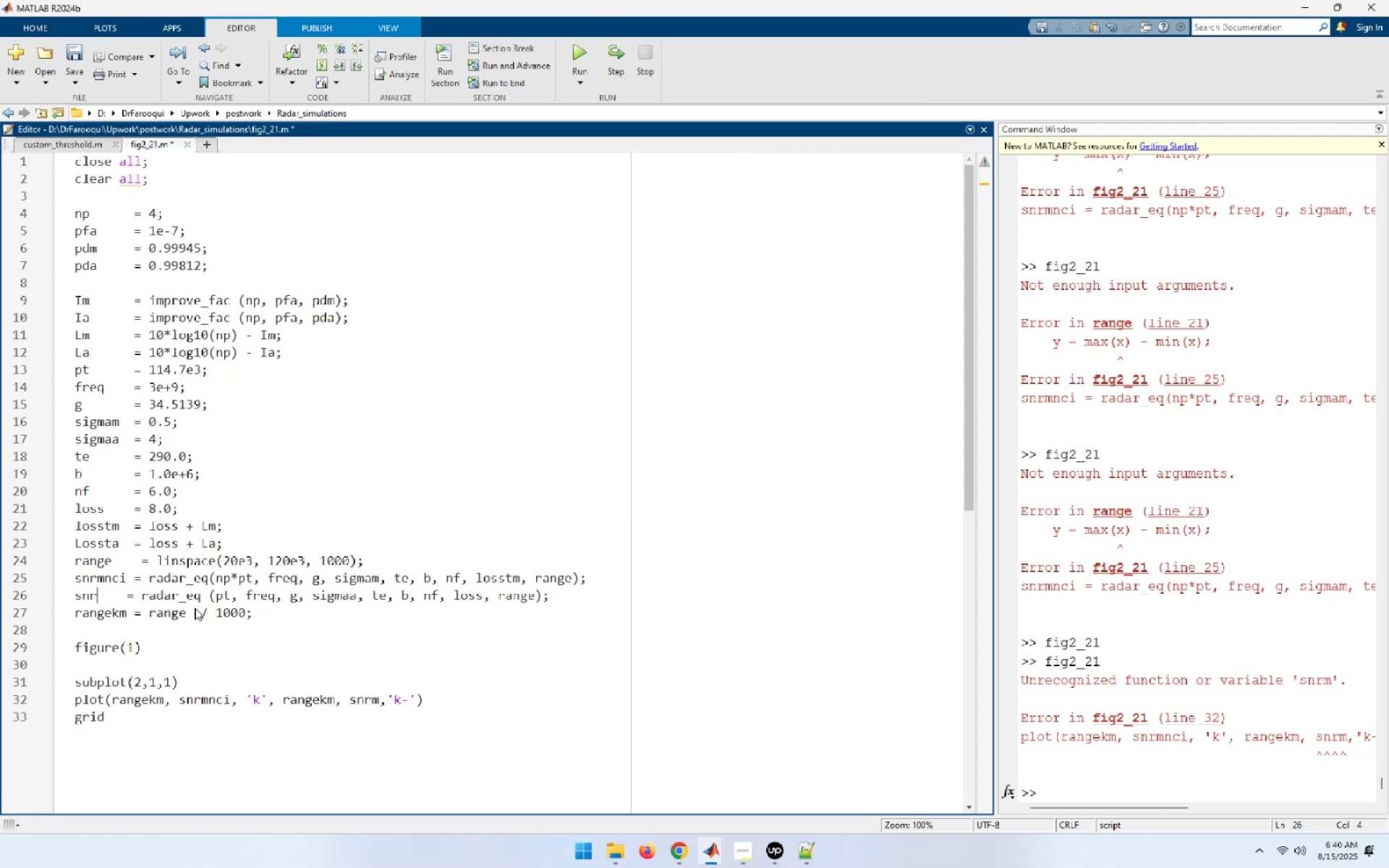 
key(M)
 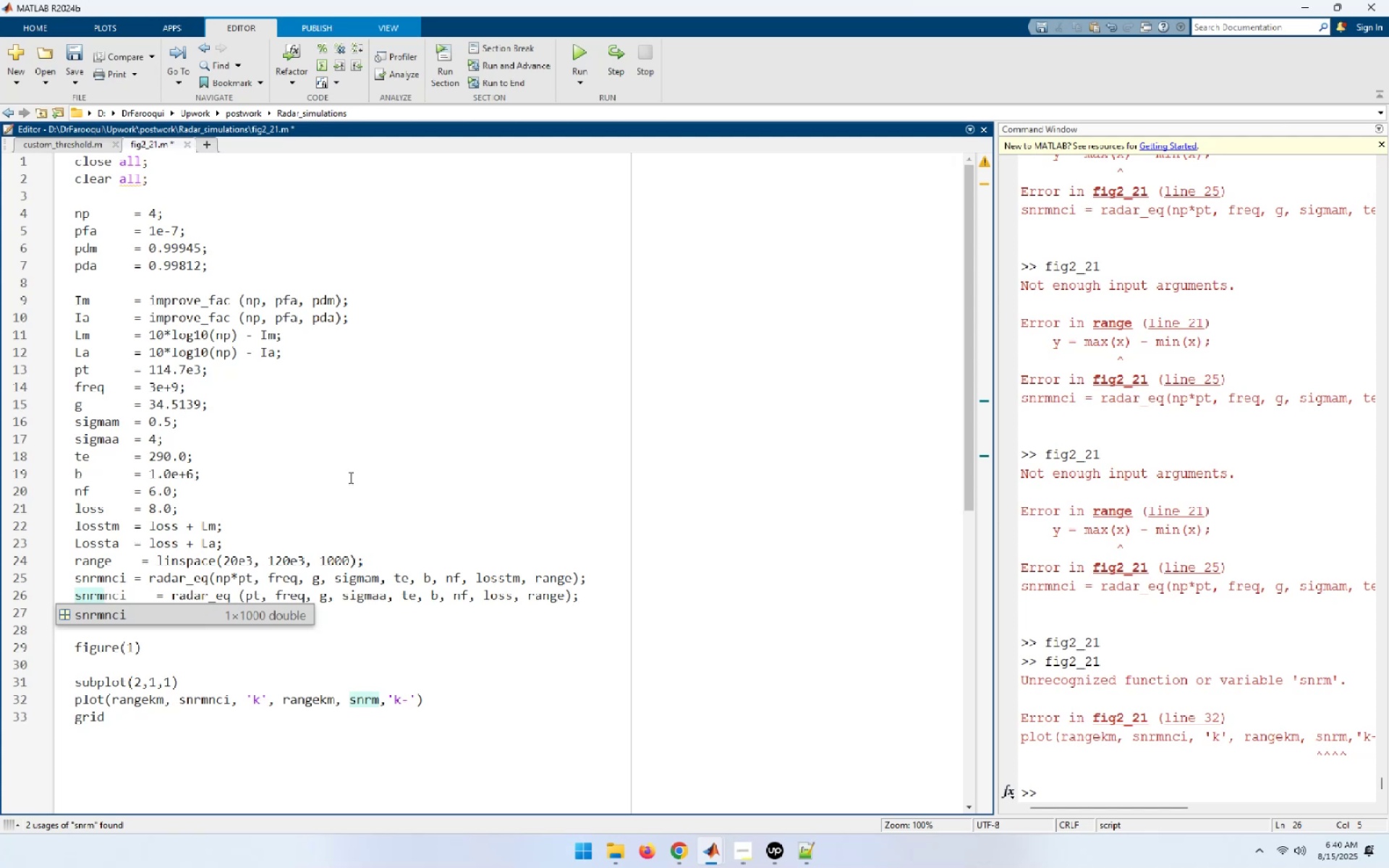 
left_click([365, 463])
 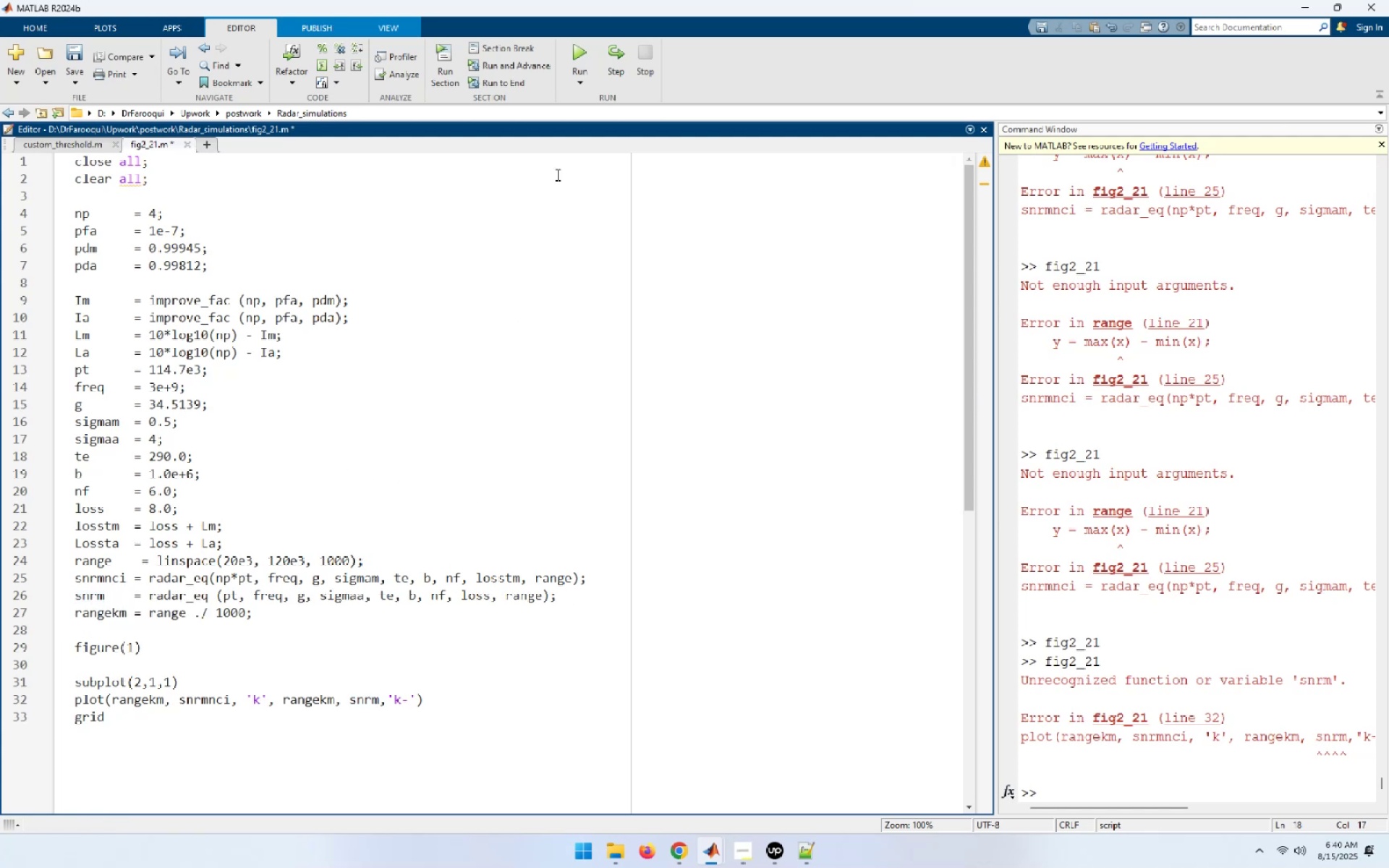 
left_click([574, 52])
 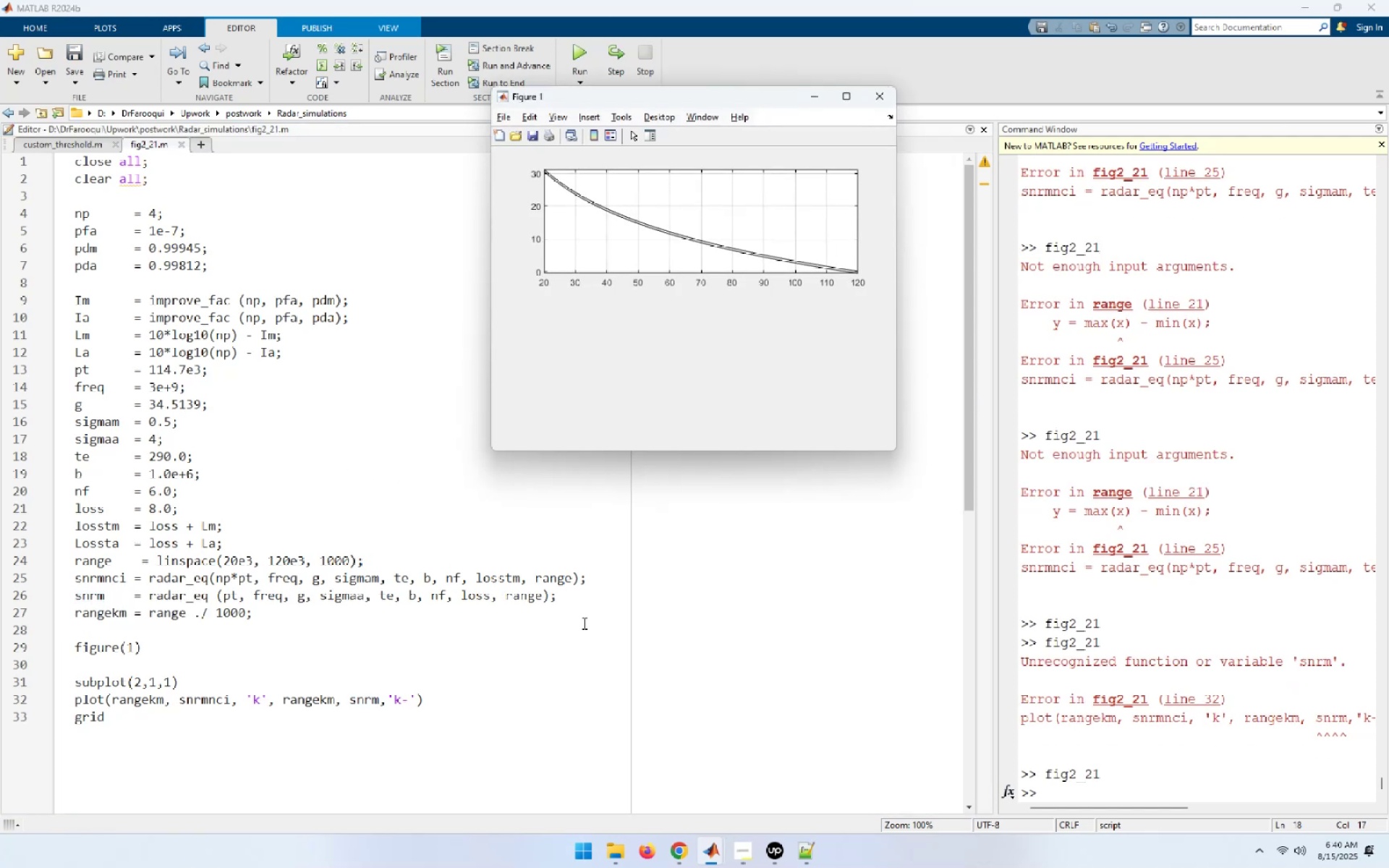 
wait(5.08)
 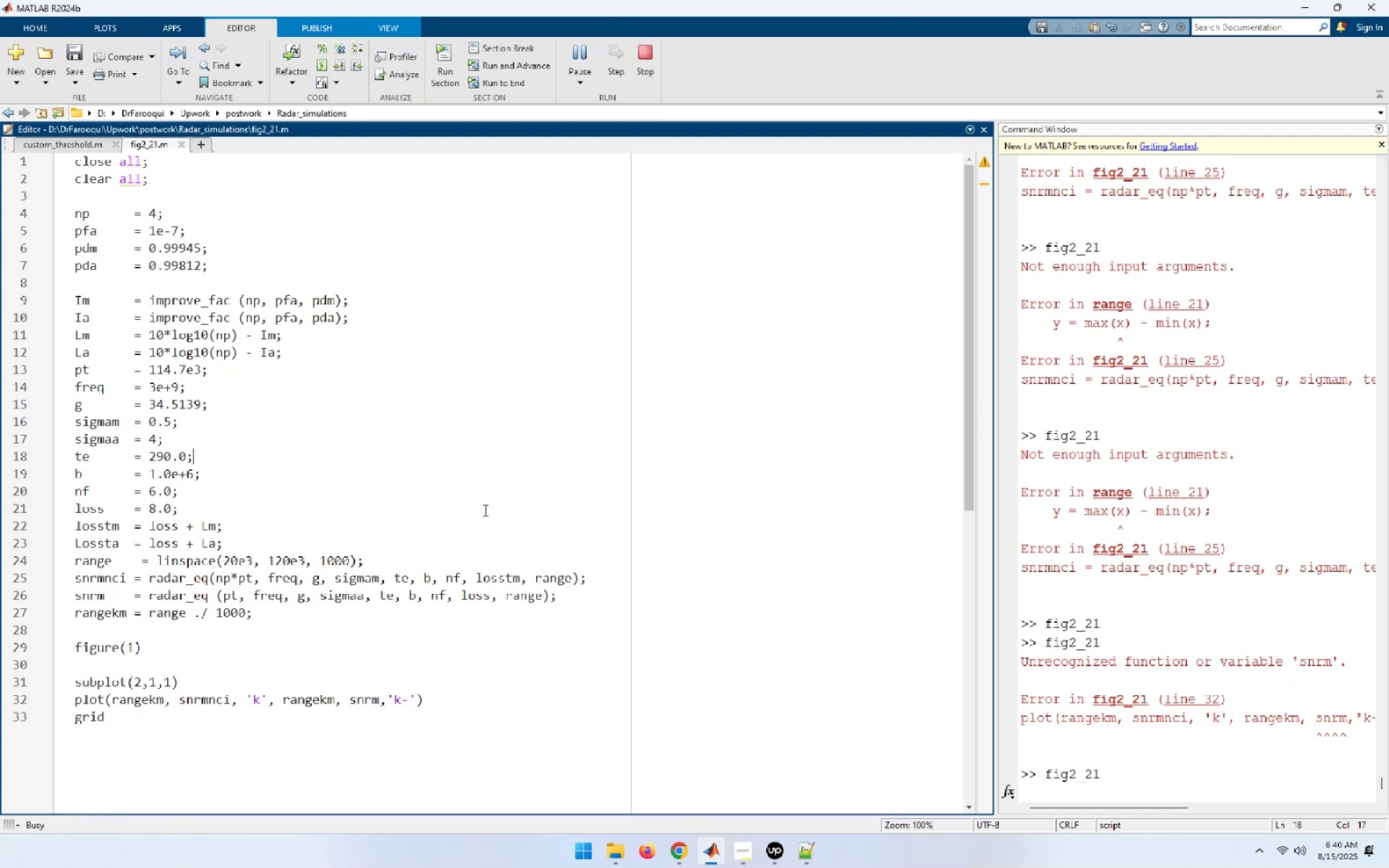 
scroll: coordinate [1082, 752], scroll_direction: down, amount: 5.0
 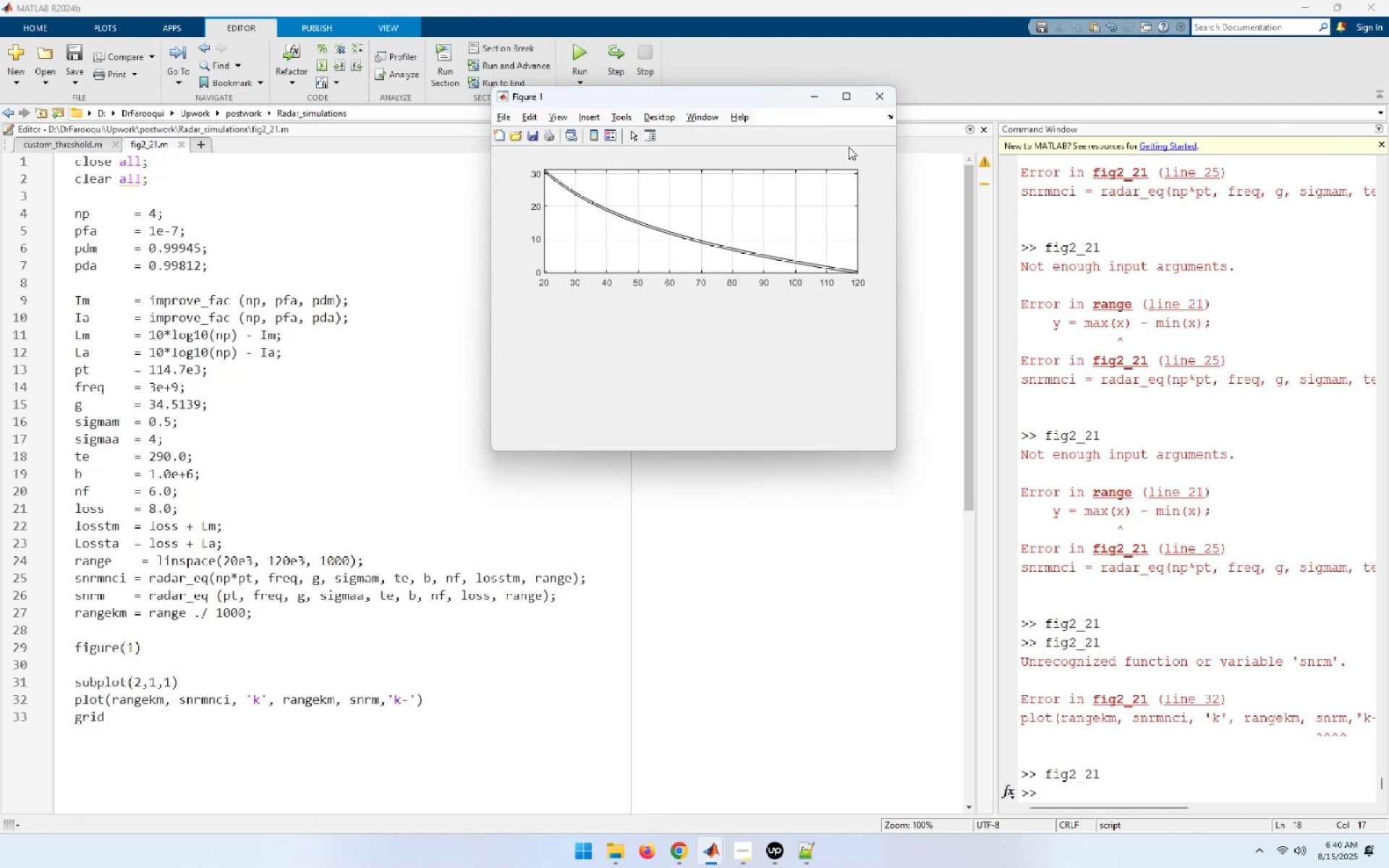 
left_click([885, 93])
 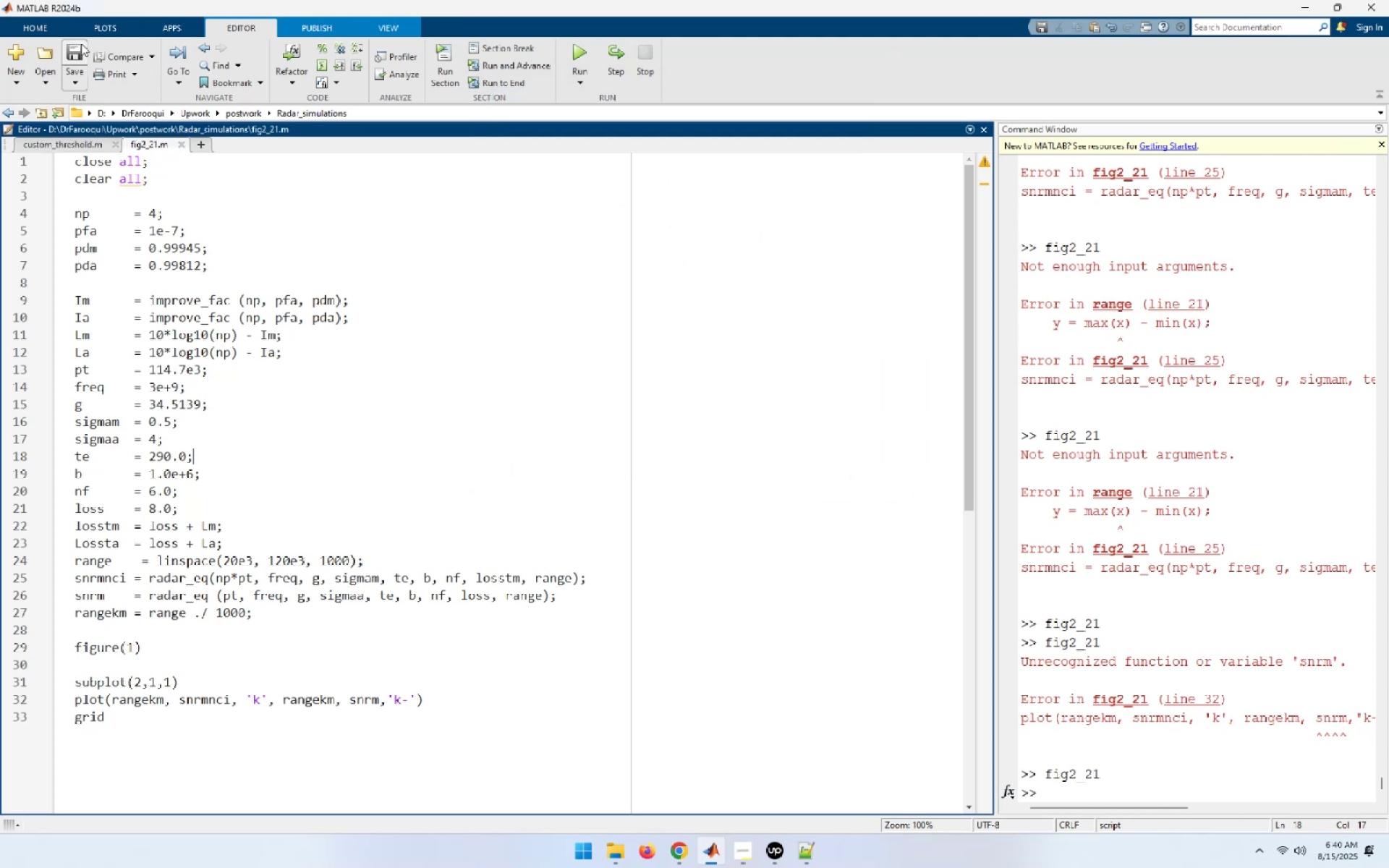 
left_click([77, 51])
 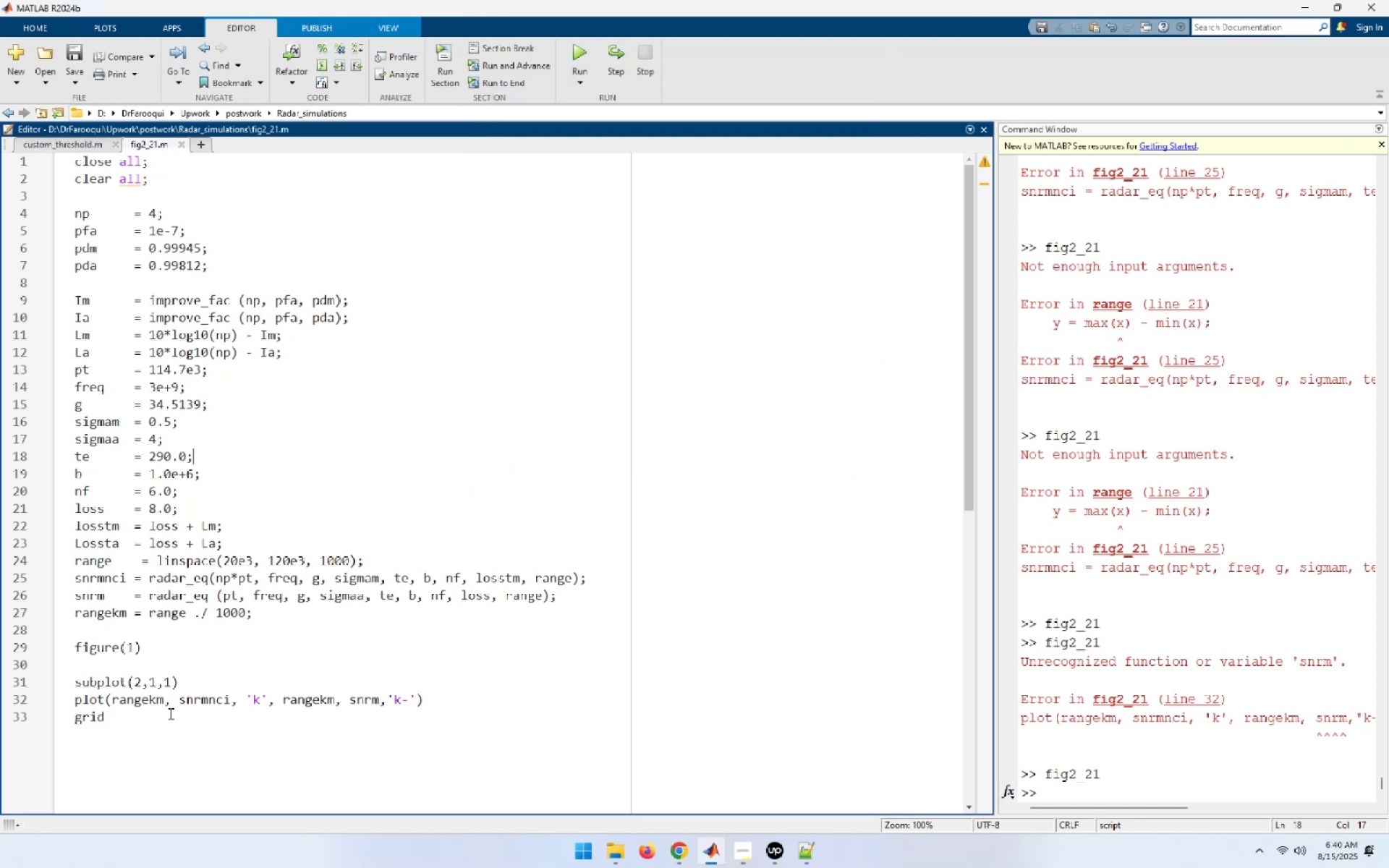 
left_click([119, 715])
 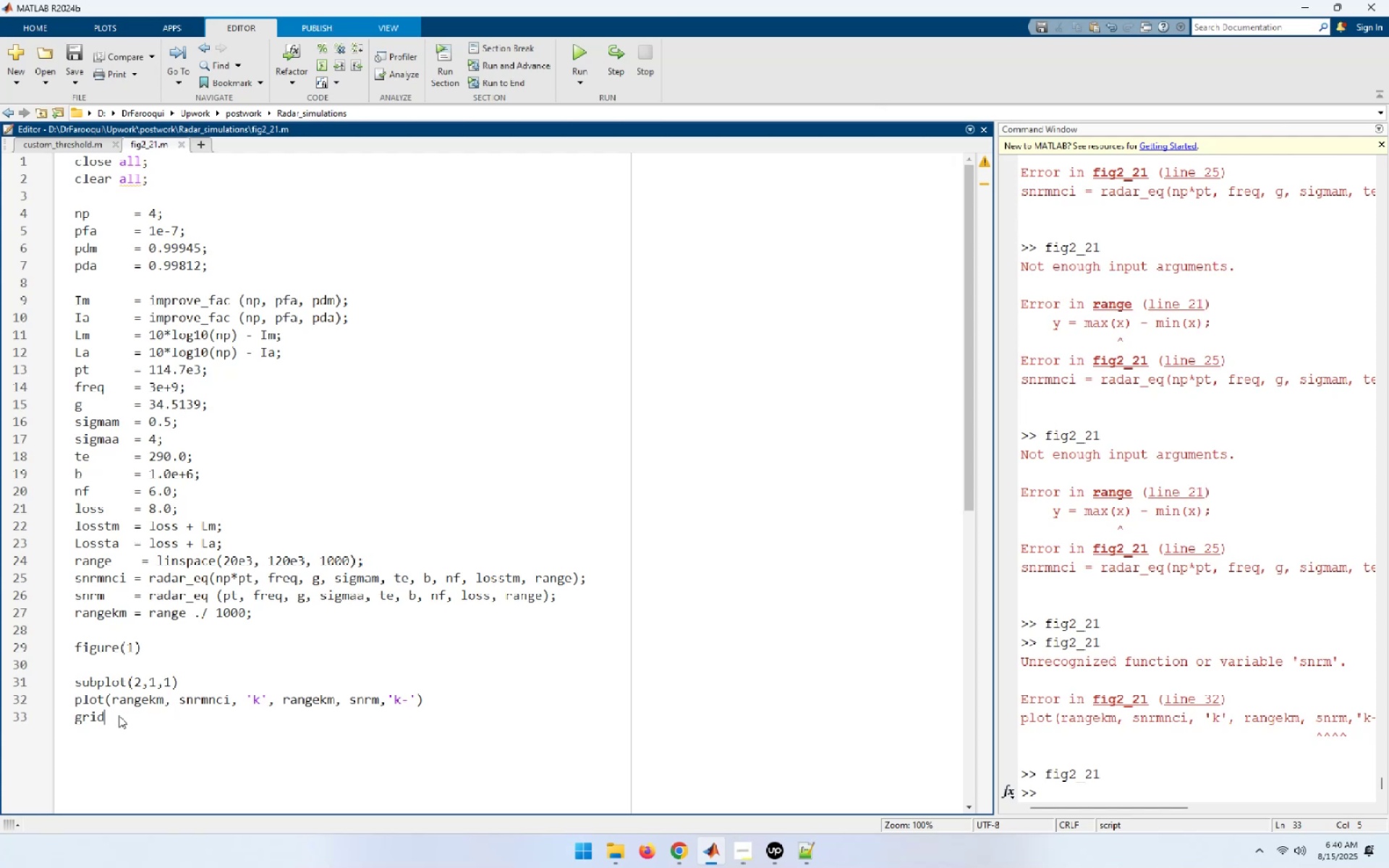 
wait(6.82)
 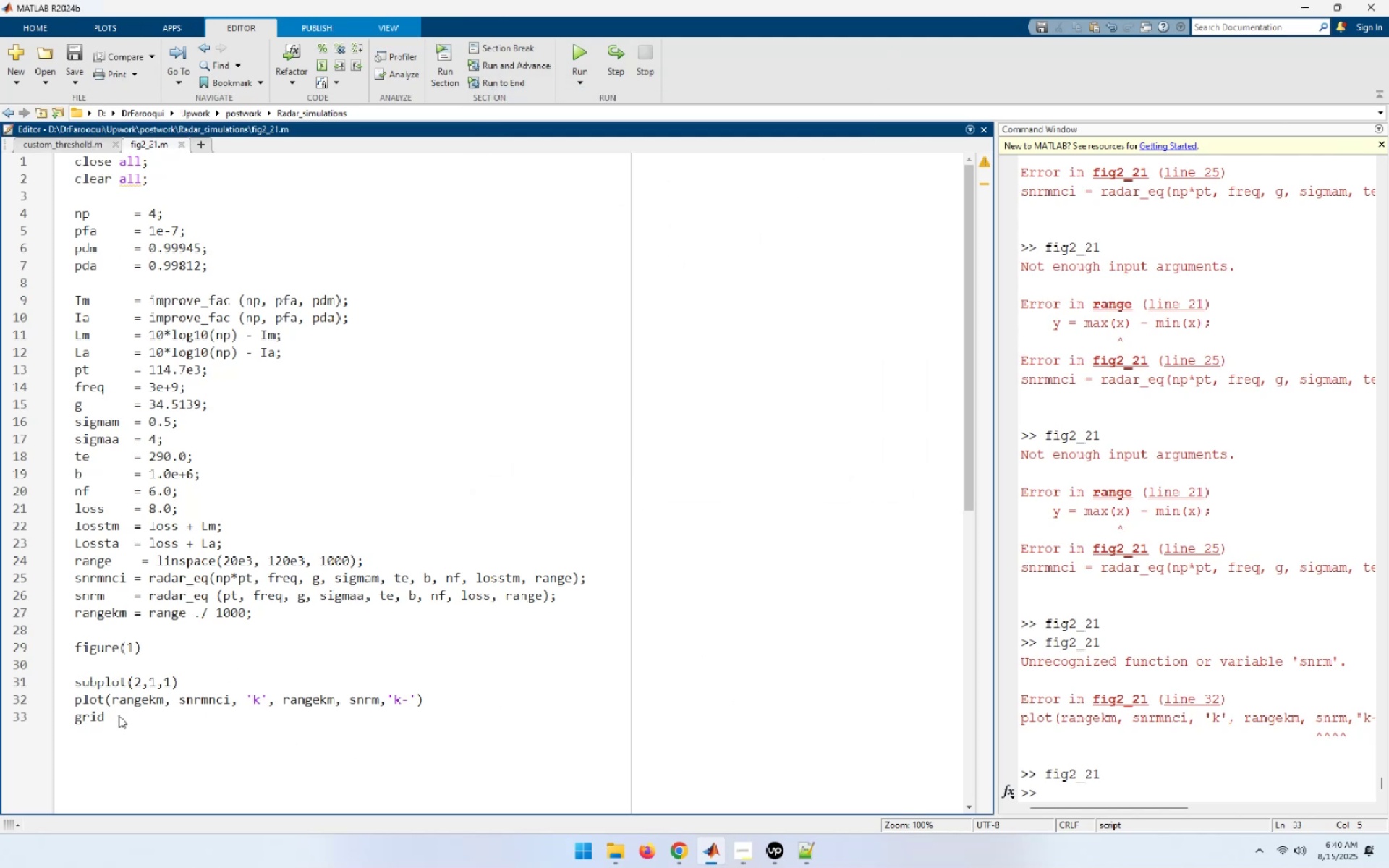 
key(NumpadEnter)
key(NumpadEnter)
type(legend ('Wig)
key(Backspace)
type(th 4-pulse NCI', )
 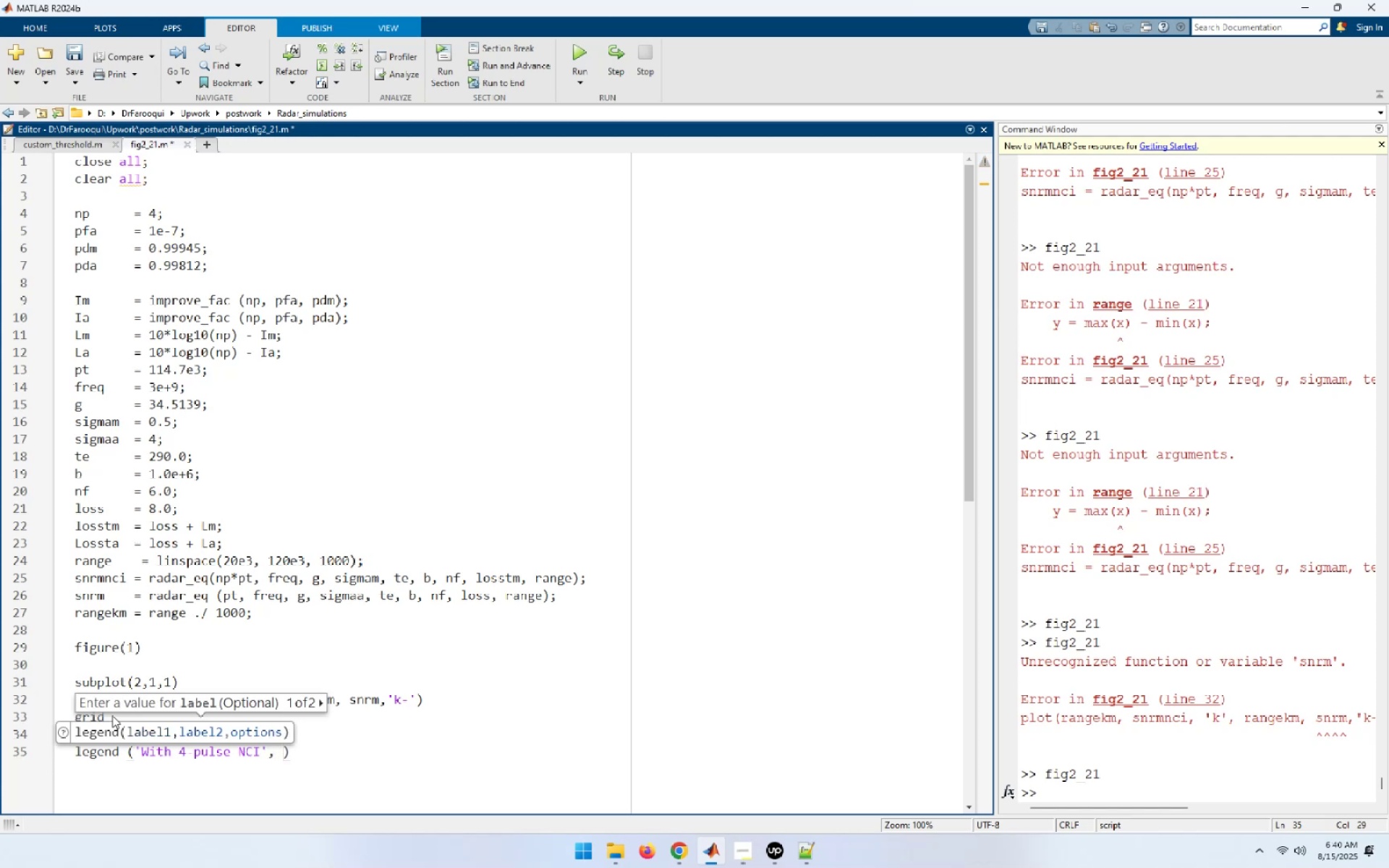 
wait(5.39)
 